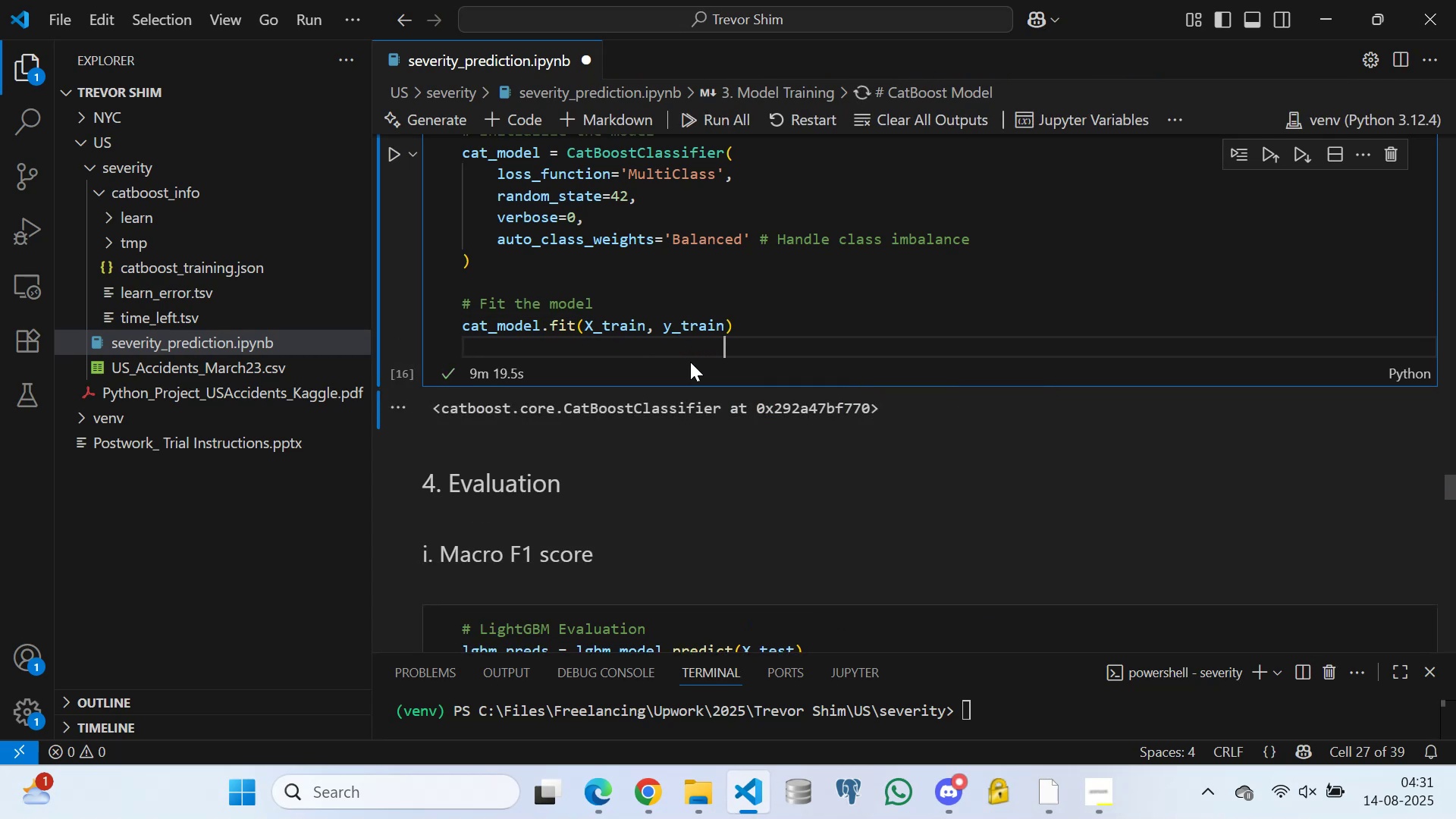 
key(Space)
 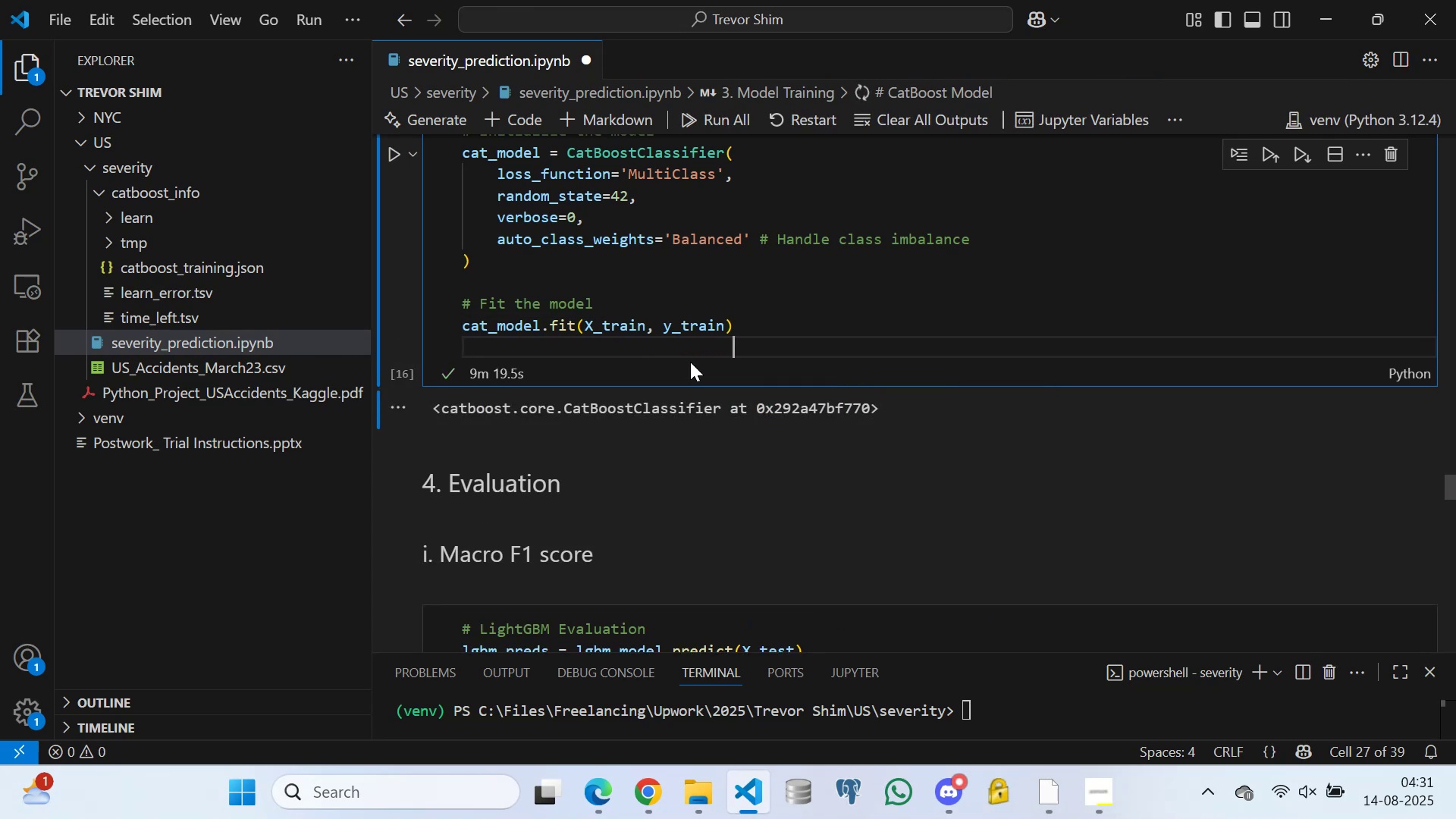 
key(Space)
 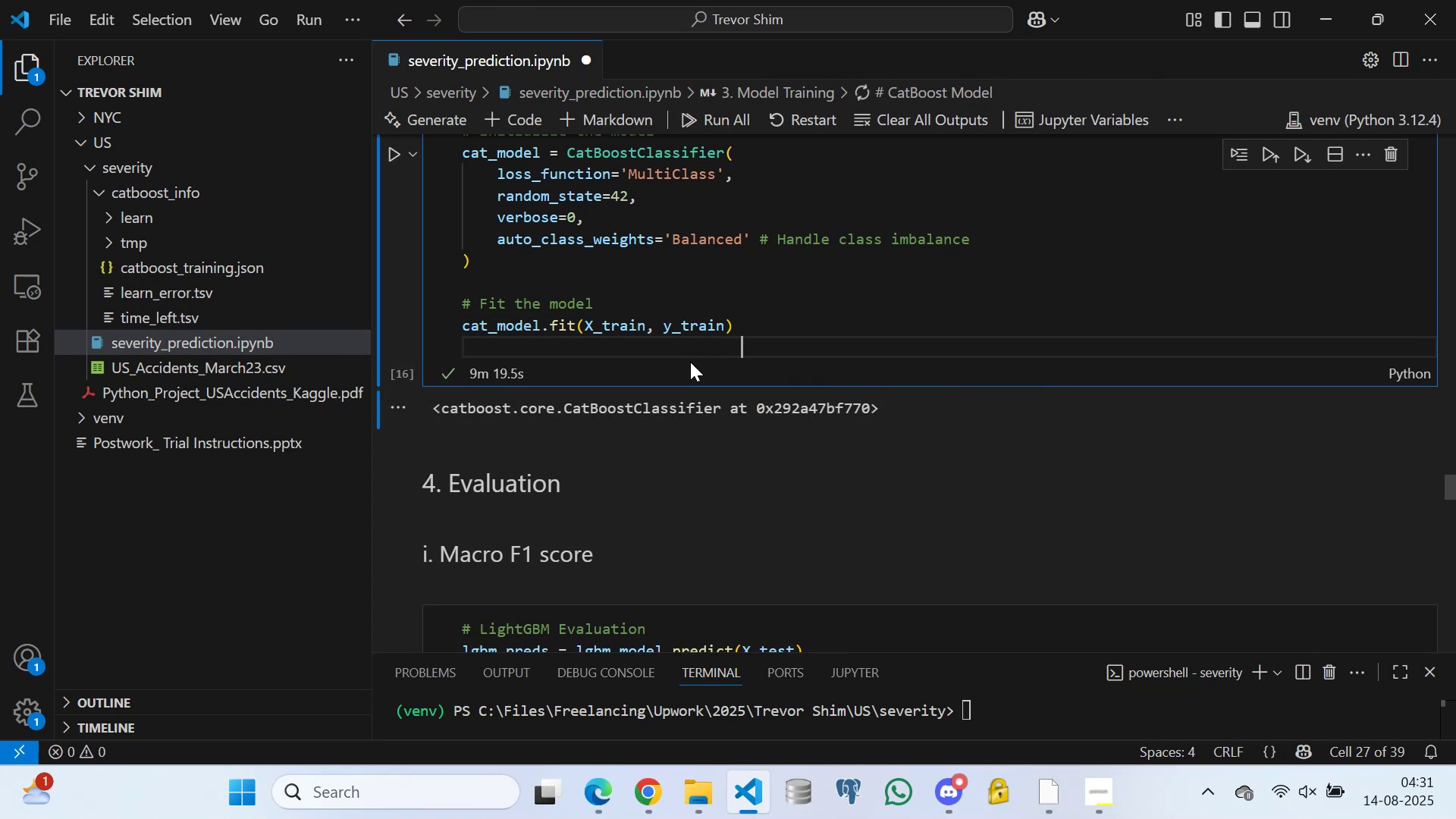 
hold_key(key=Space, duration=0.73)
 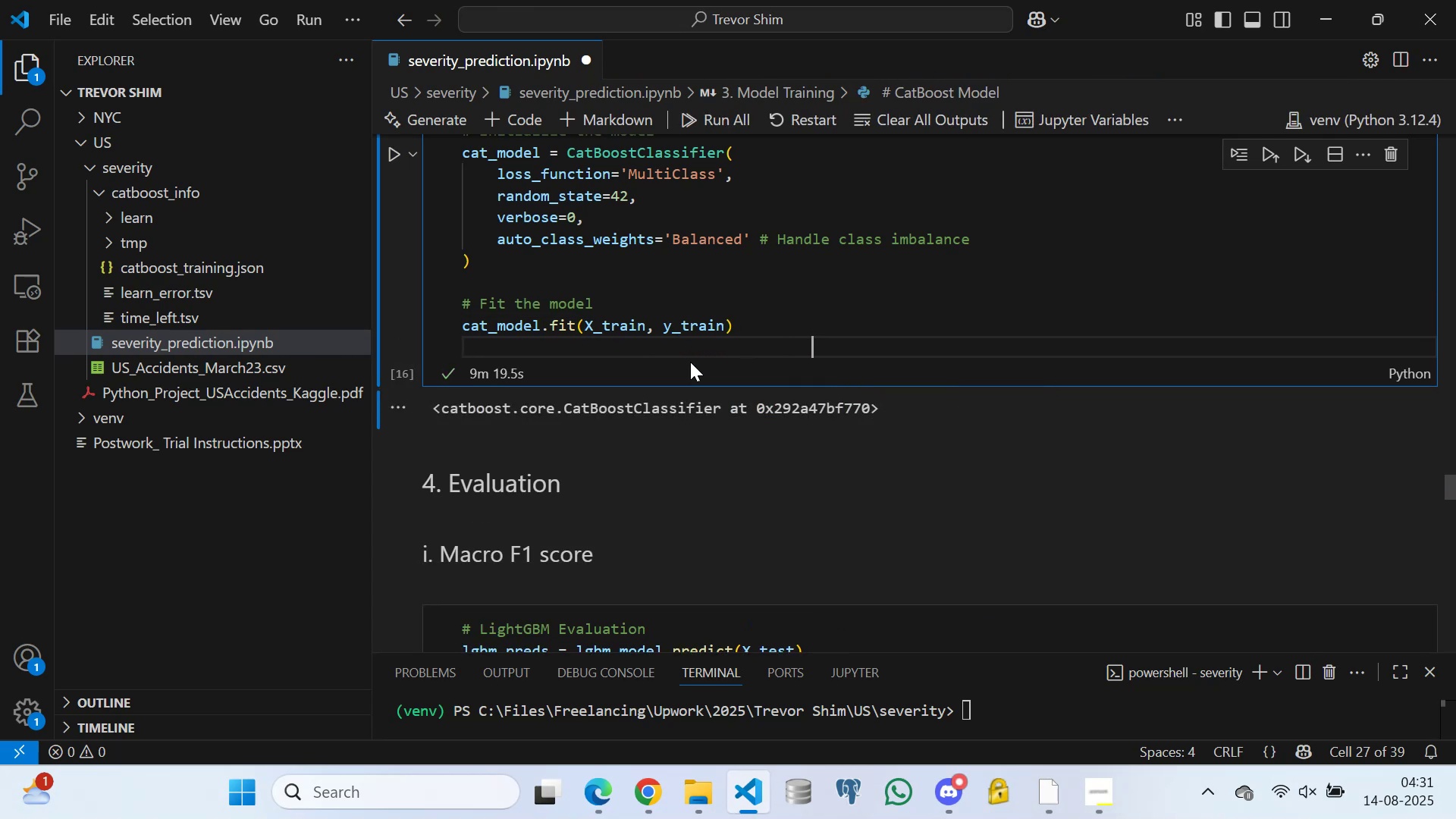 
hold_key(key=Space, duration=0.37)
 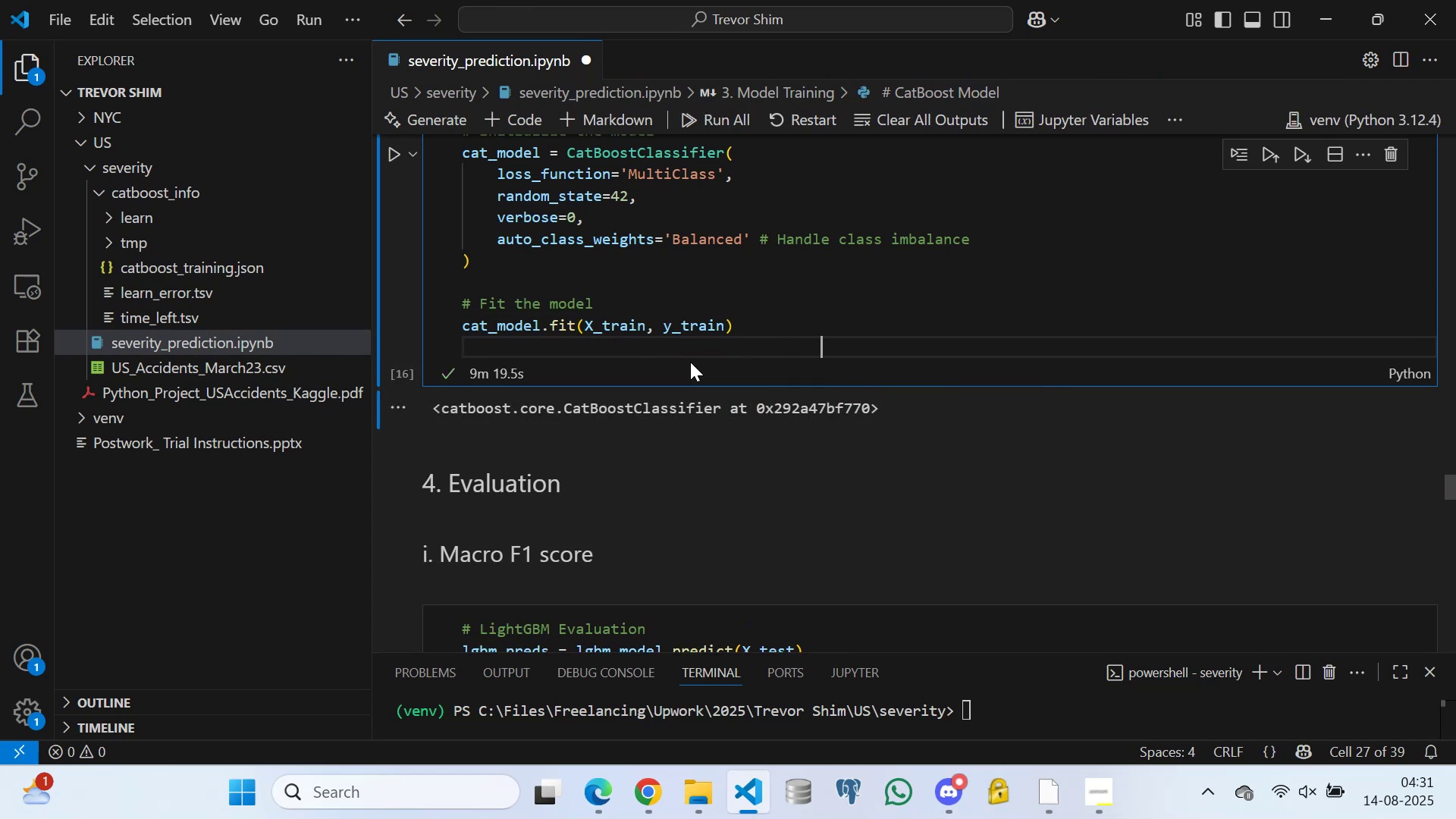 
hold_key(key=Space, duration=0.38)
 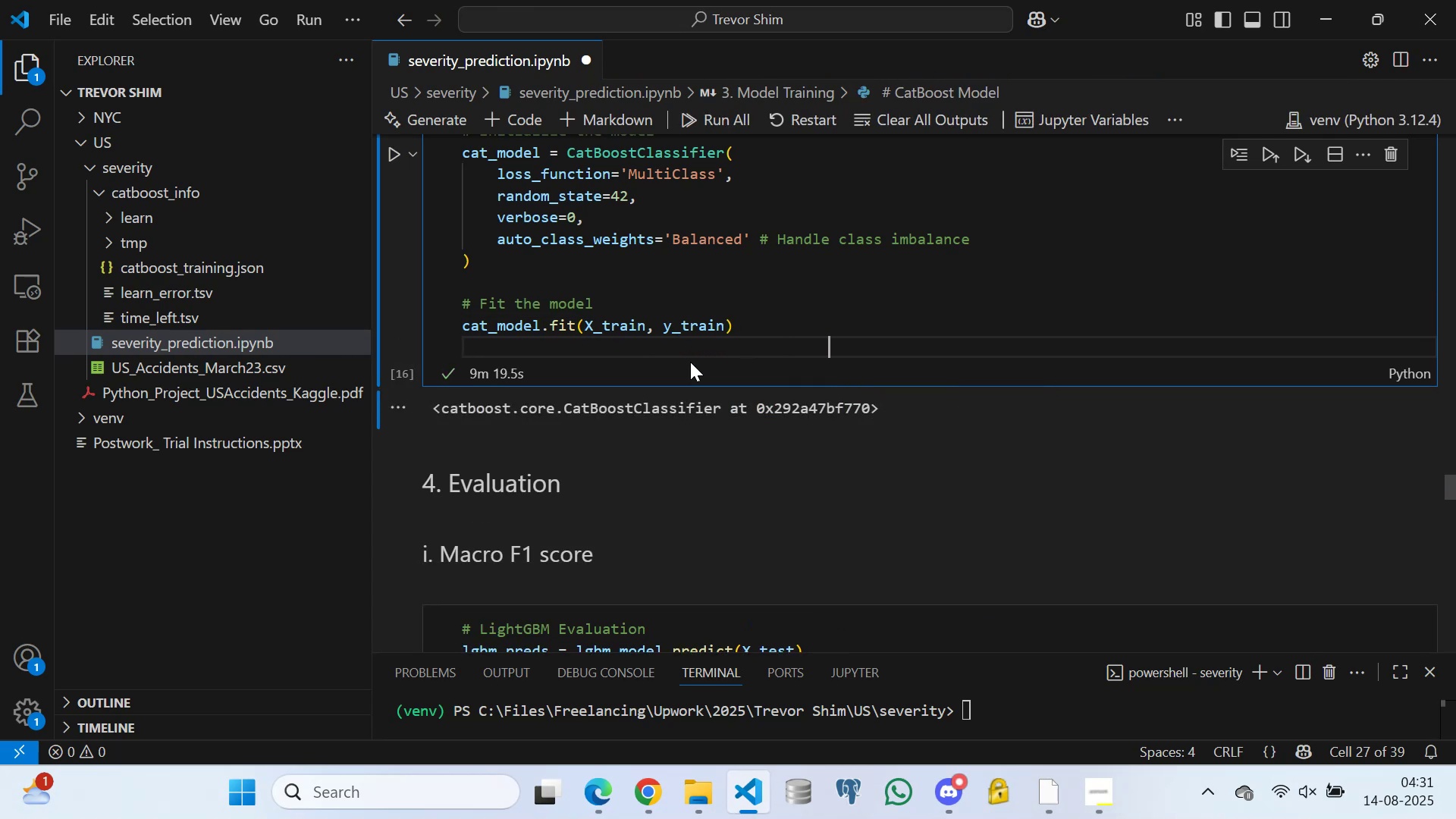 
key(Space)
 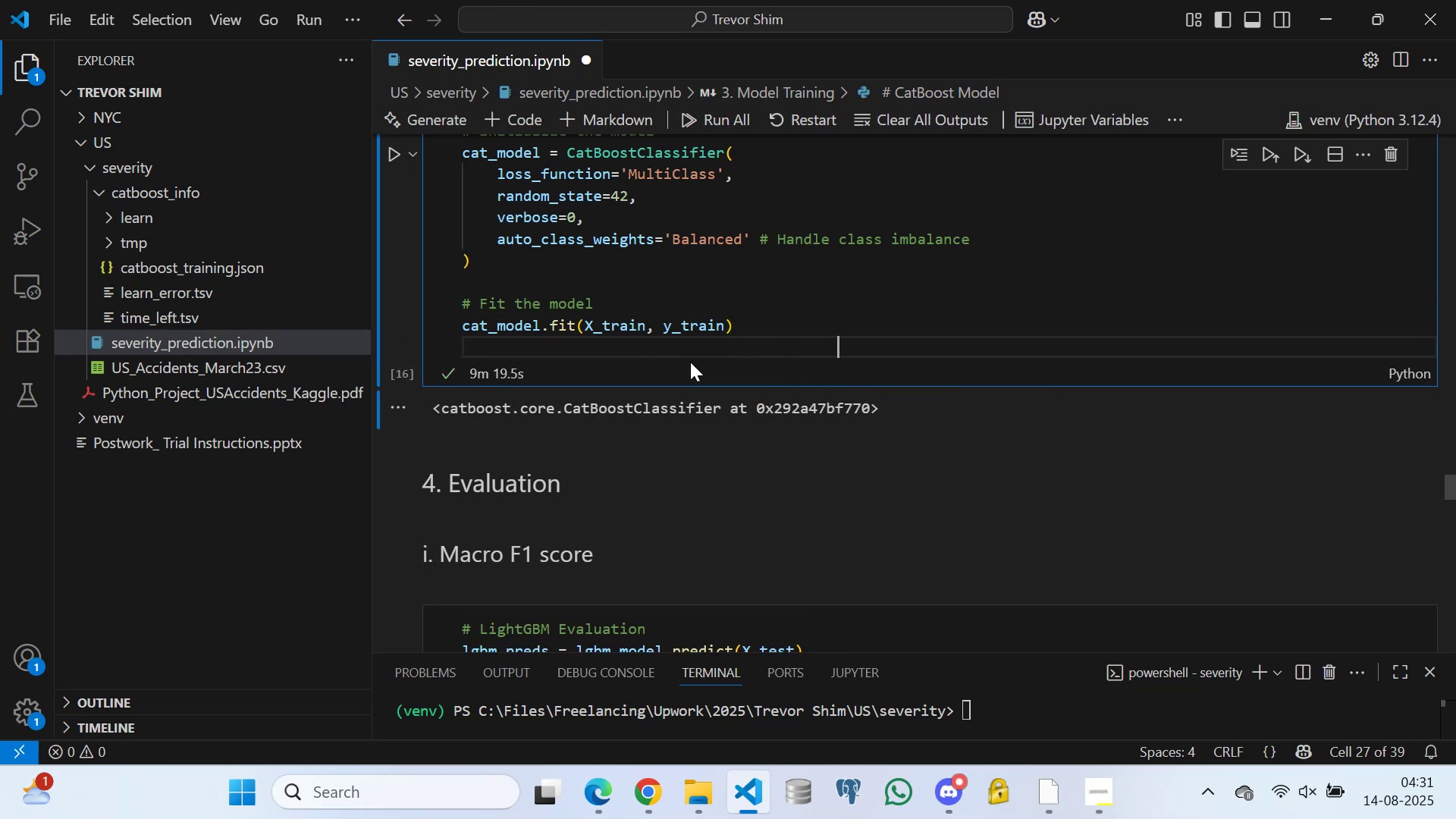 
hold_key(key=Space, duration=0.34)
 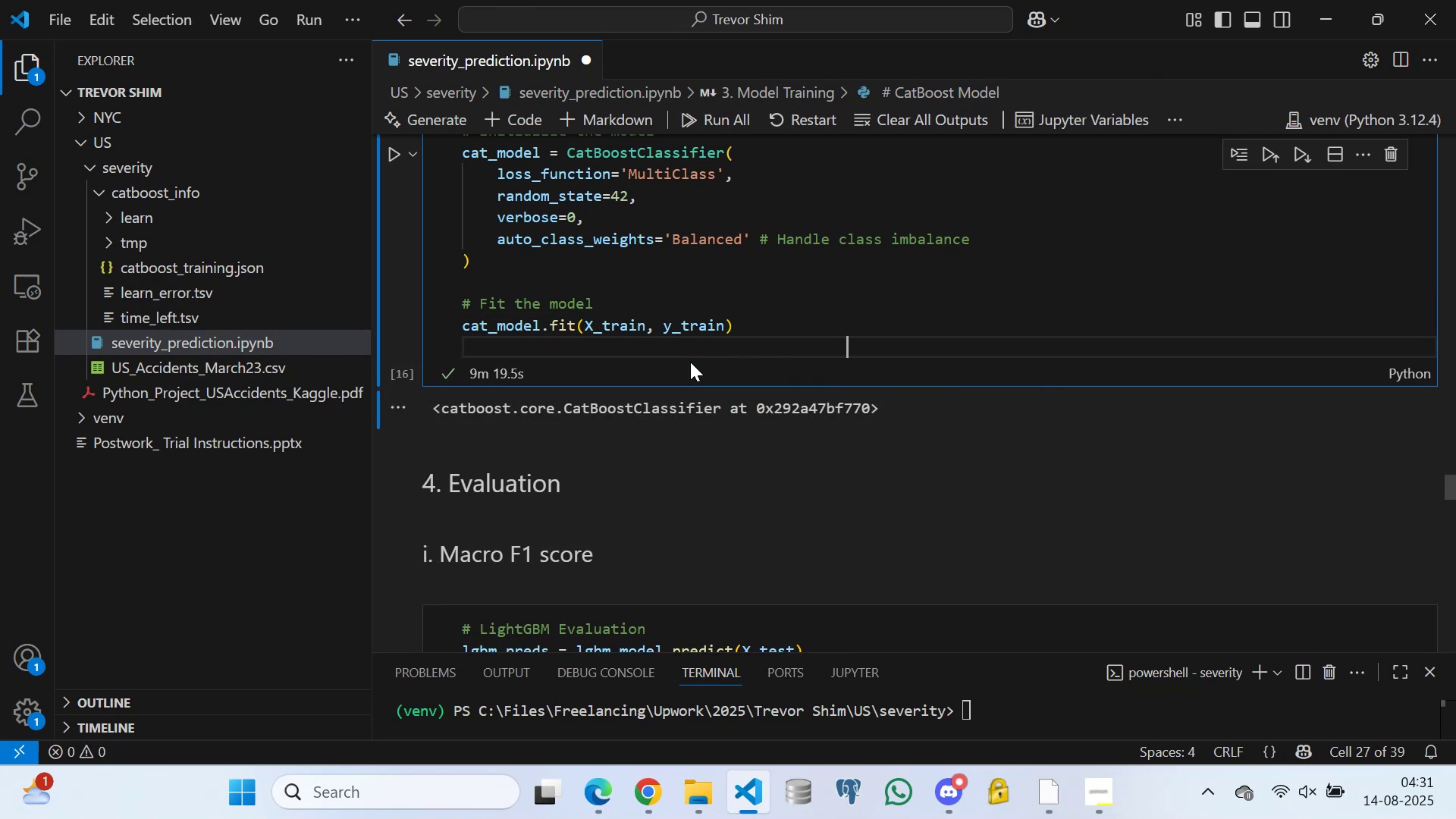 
key(Space)
 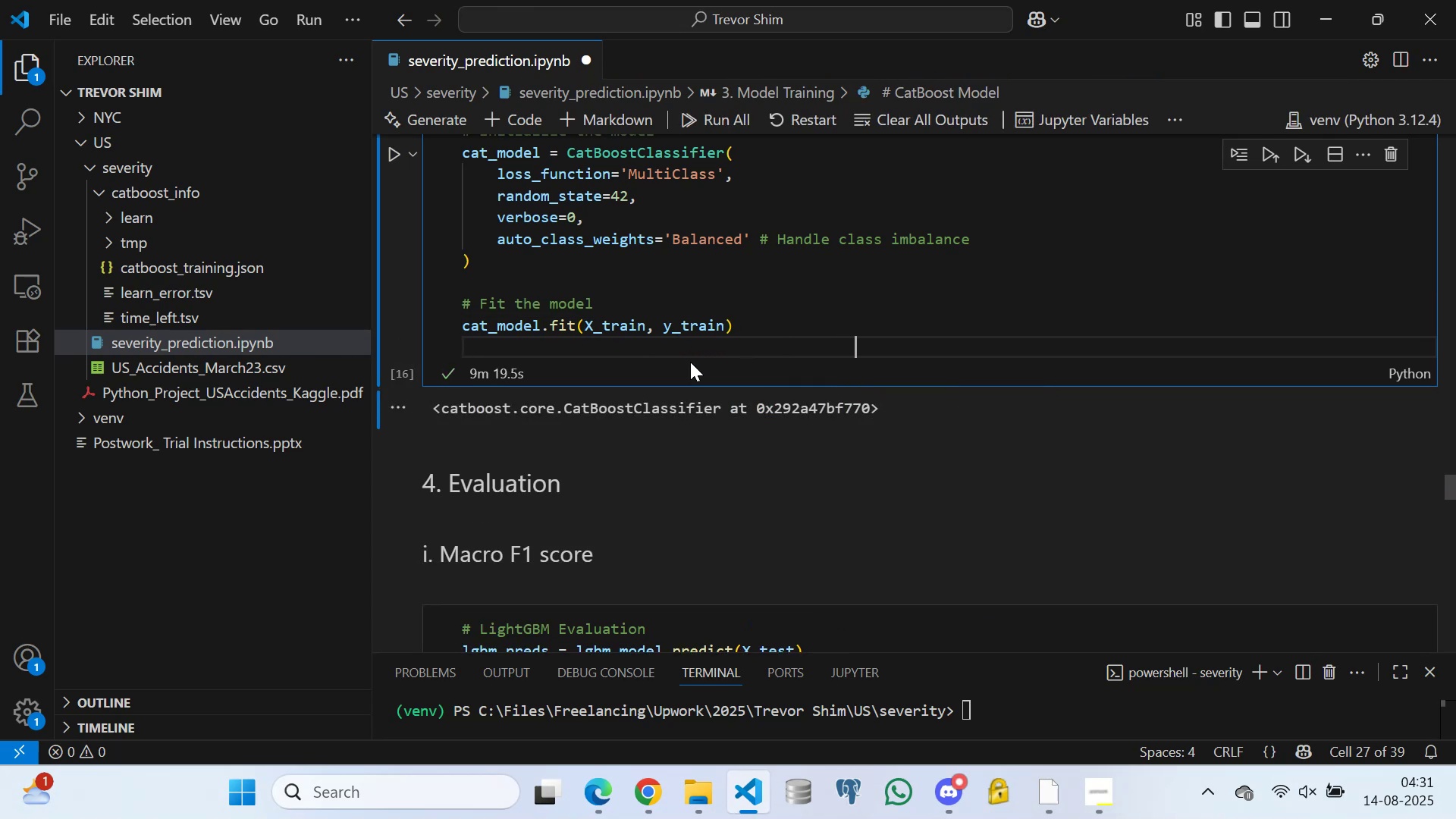 
hold_key(key=Space, duration=0.47)
 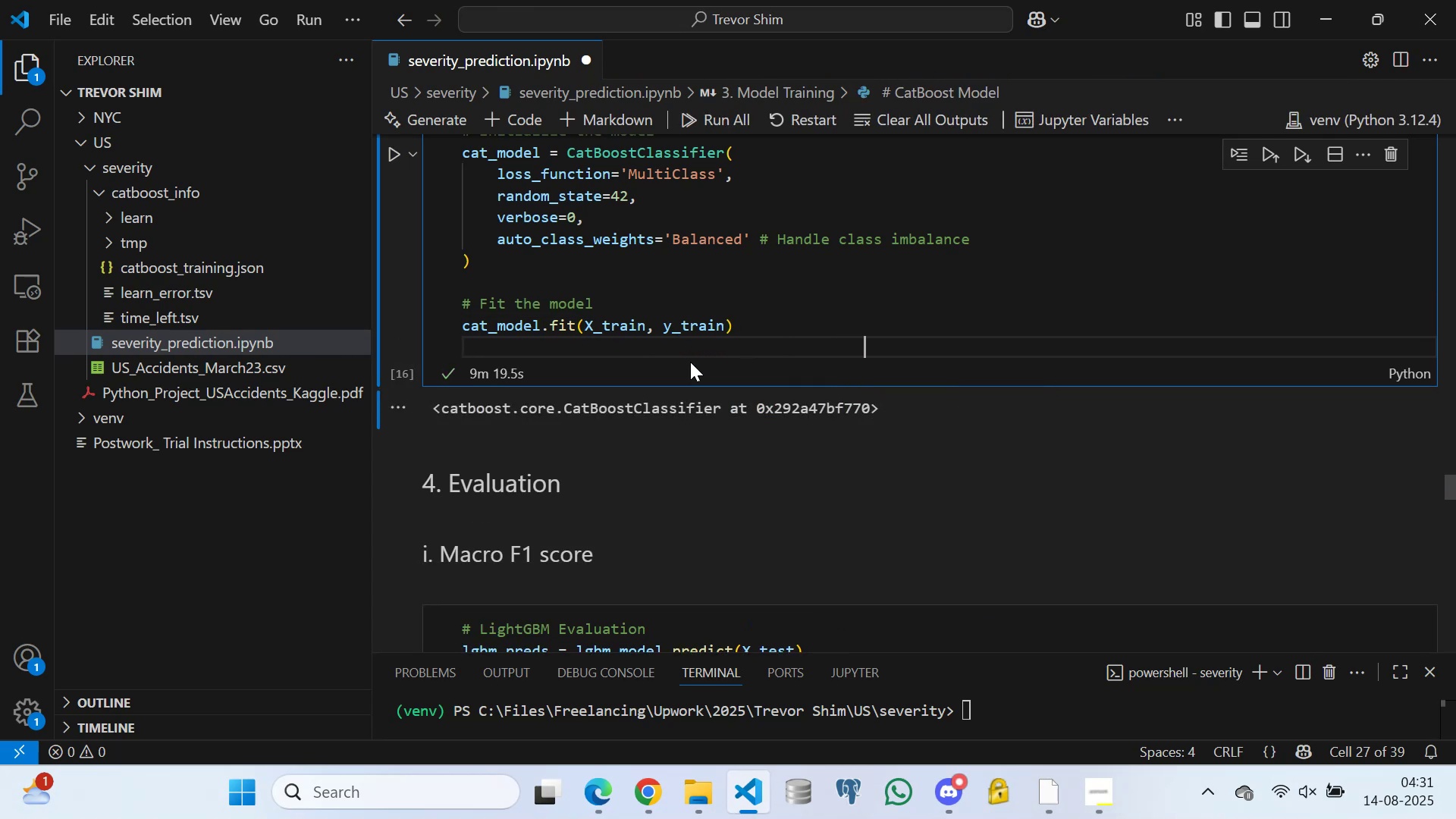 
key(Space)
 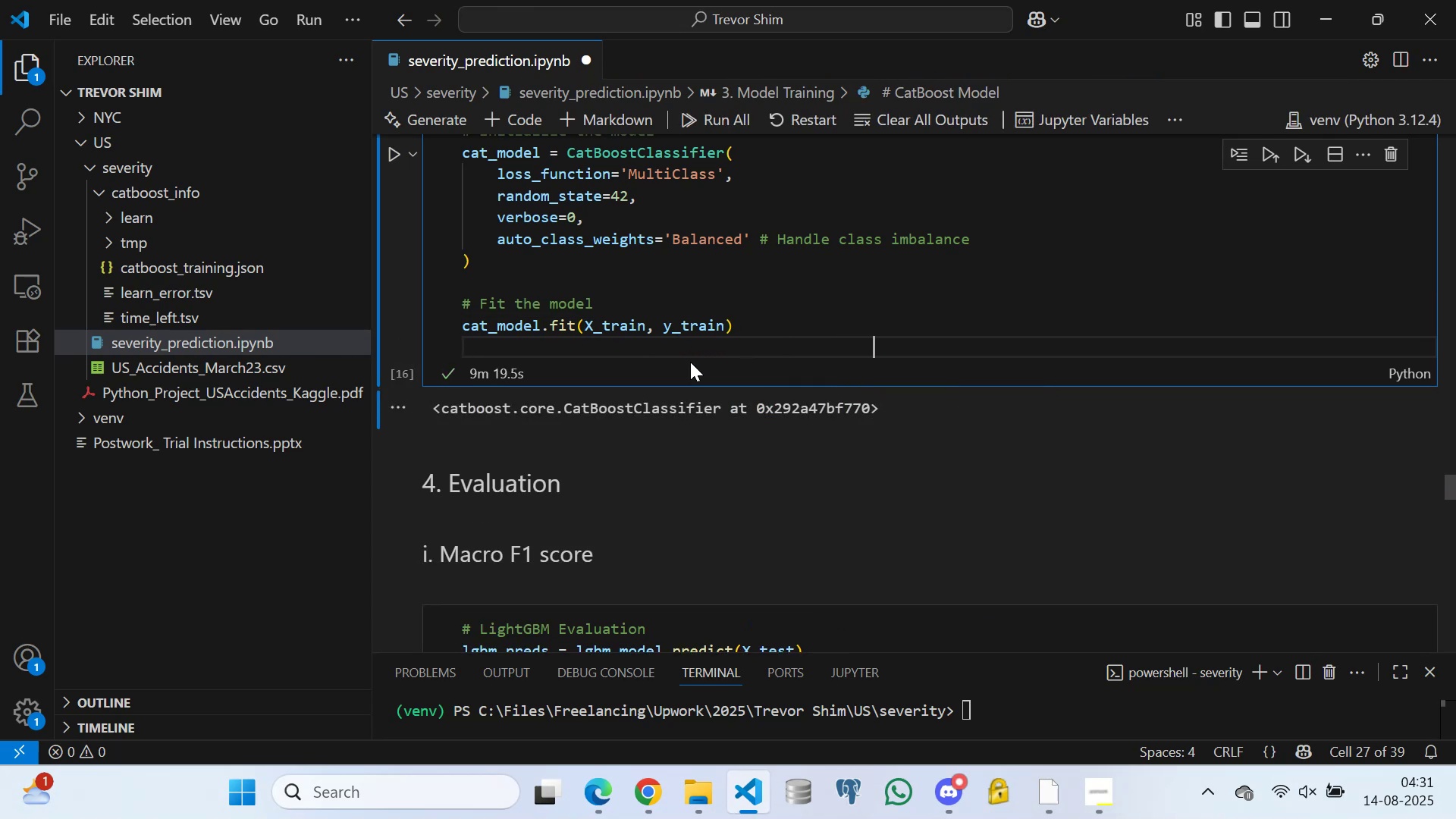 
key(Space)
 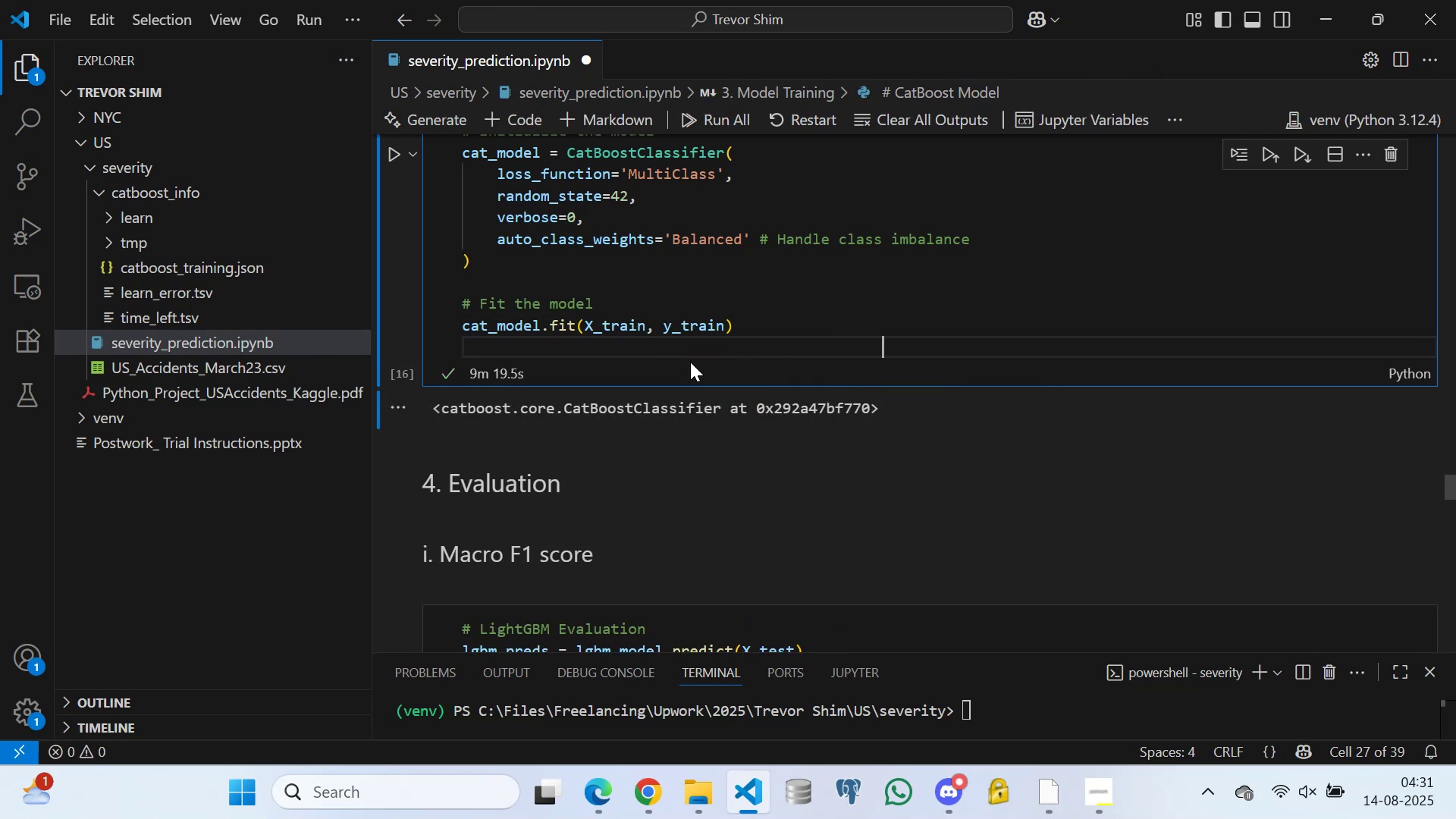 
key(Space)
 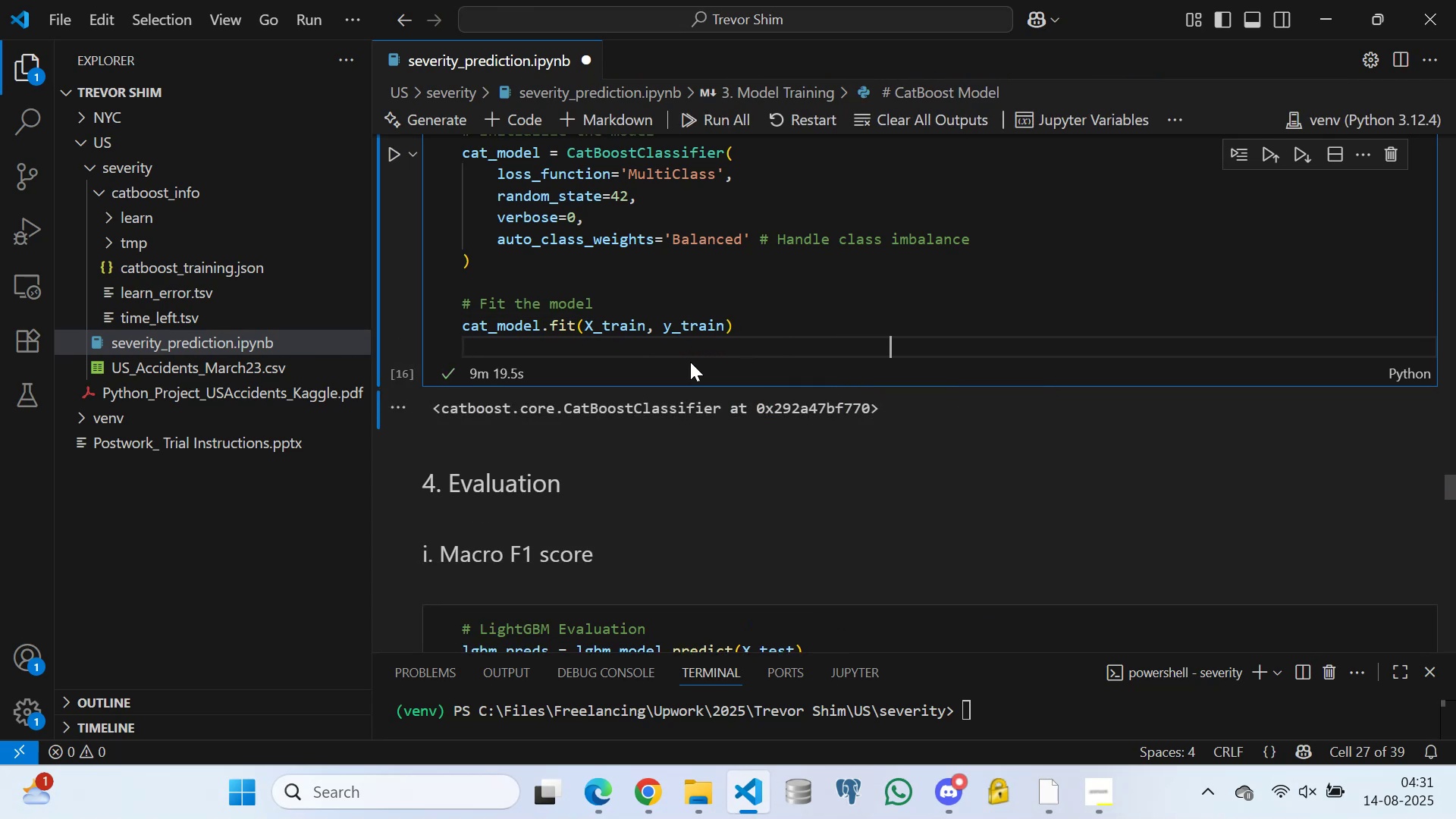 
key(Space)
 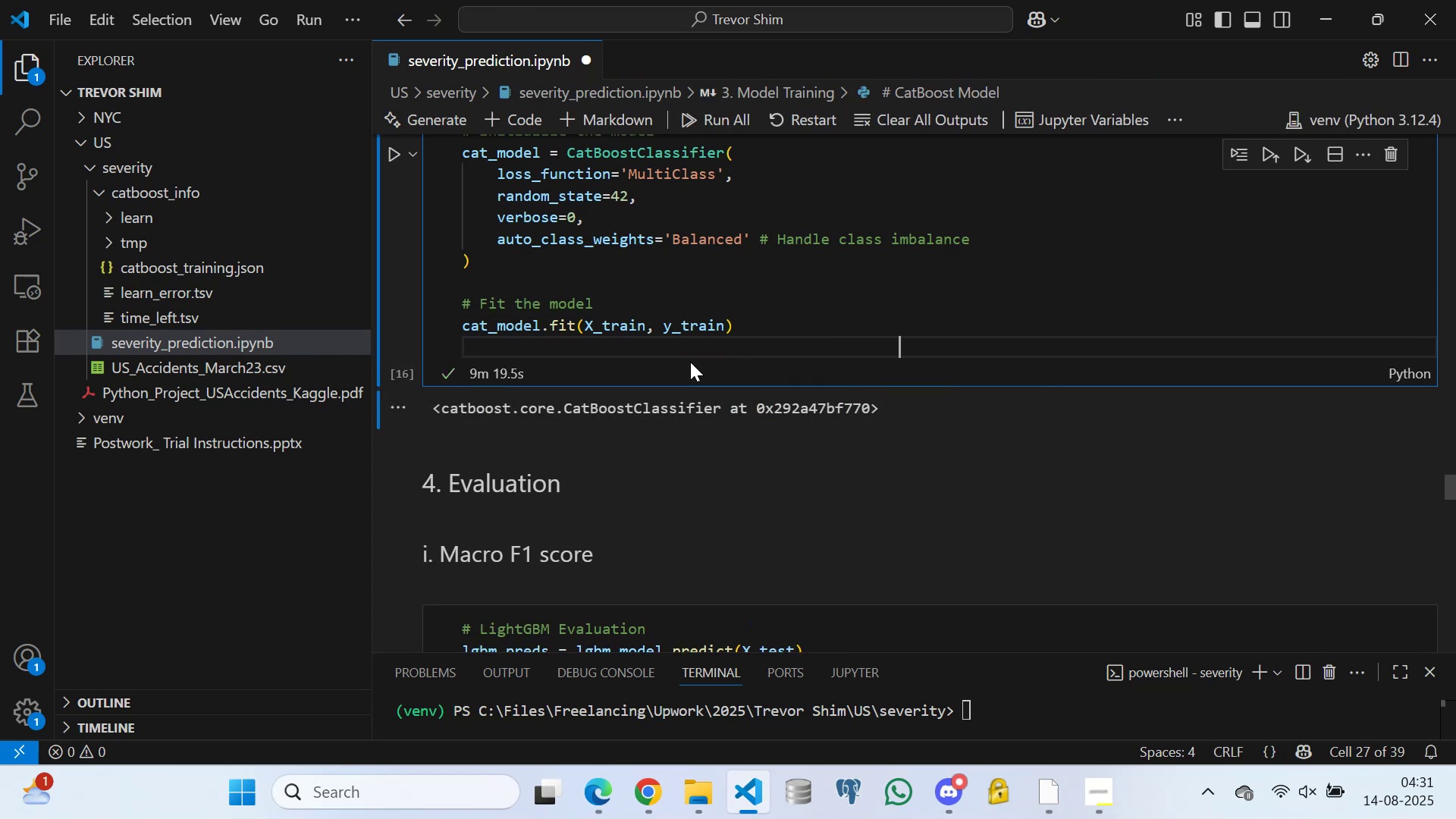 
key(Space)
 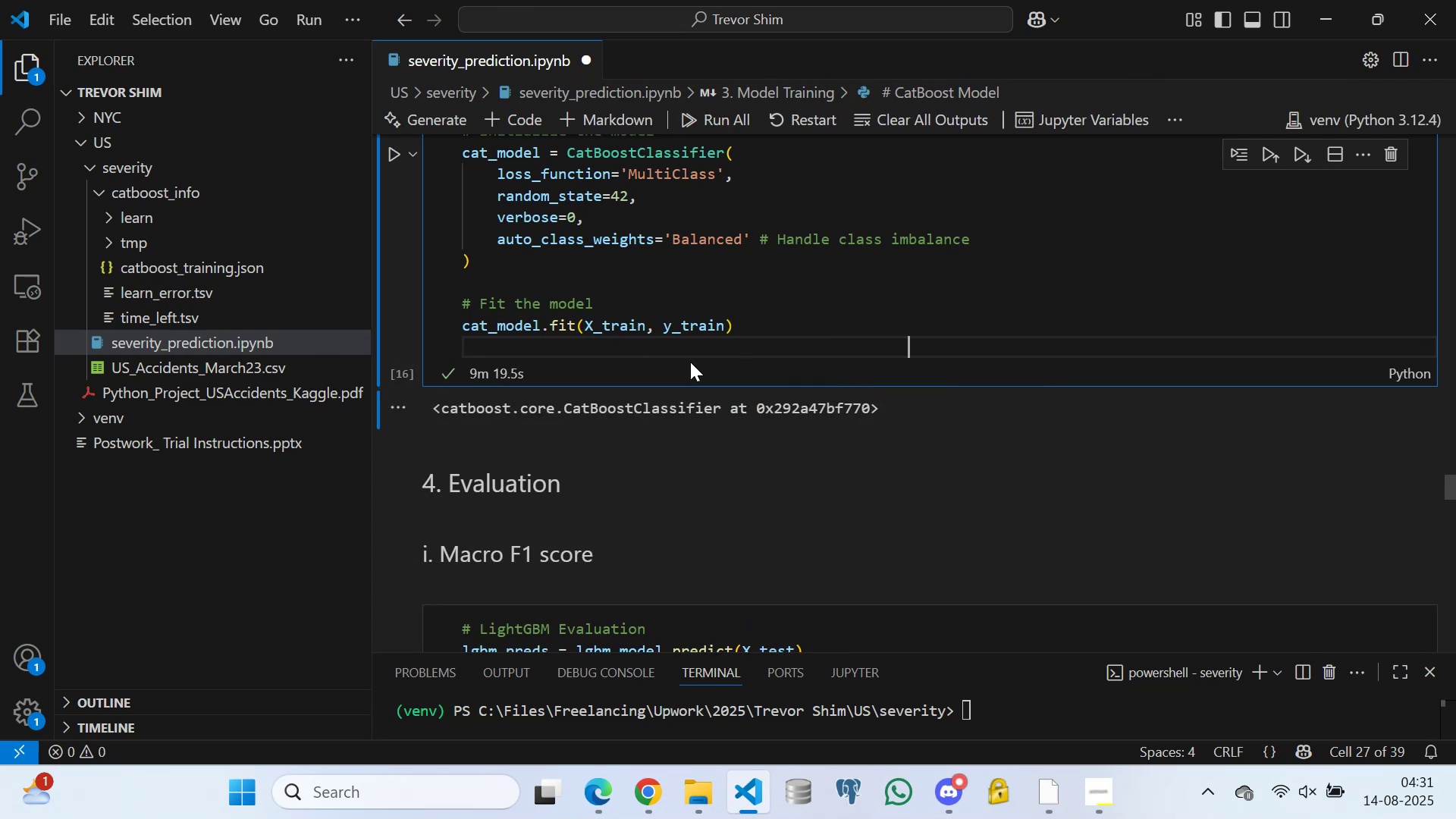 
key(Space)
 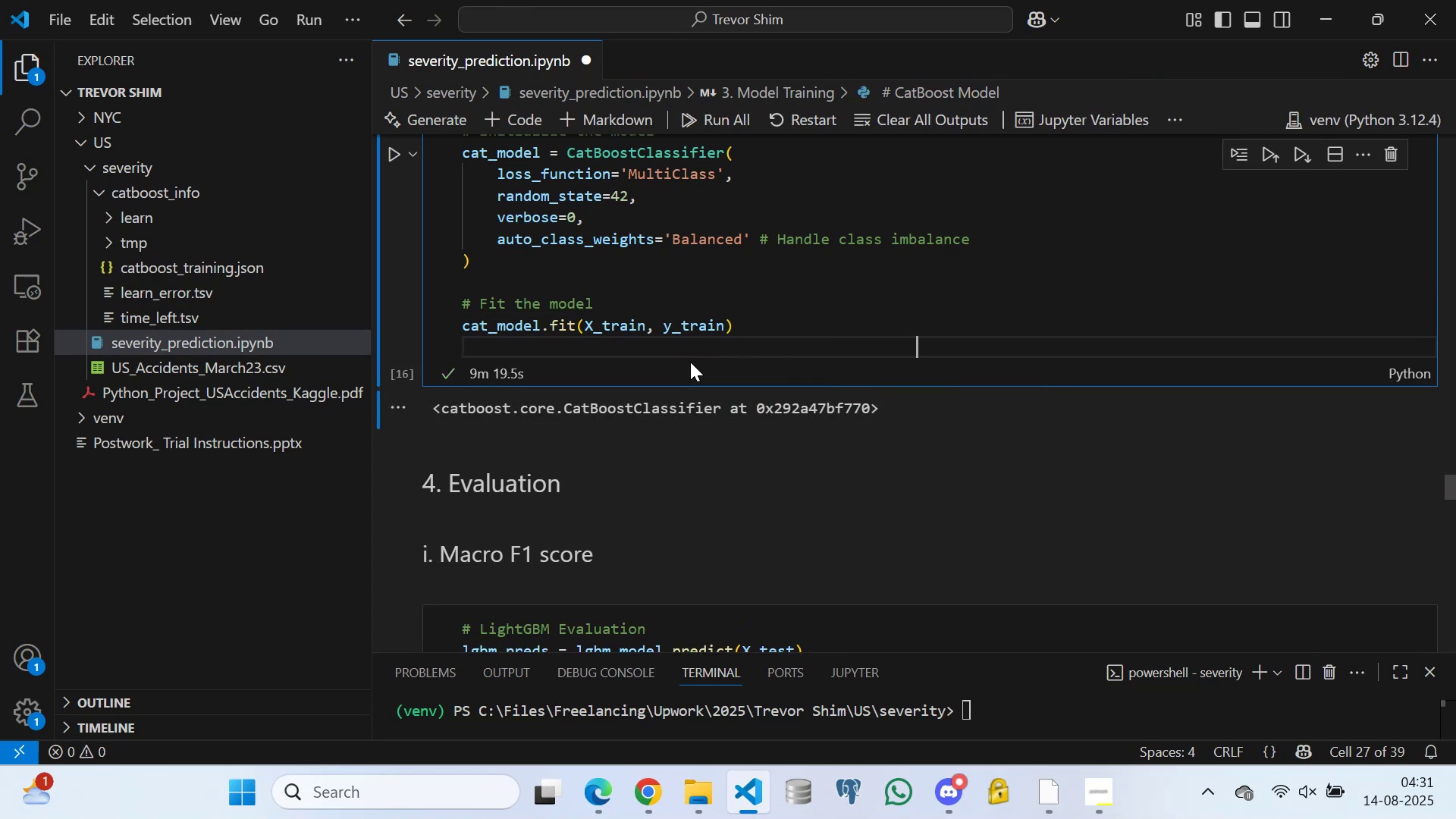 
hold_key(key=Space, duration=0.52)
 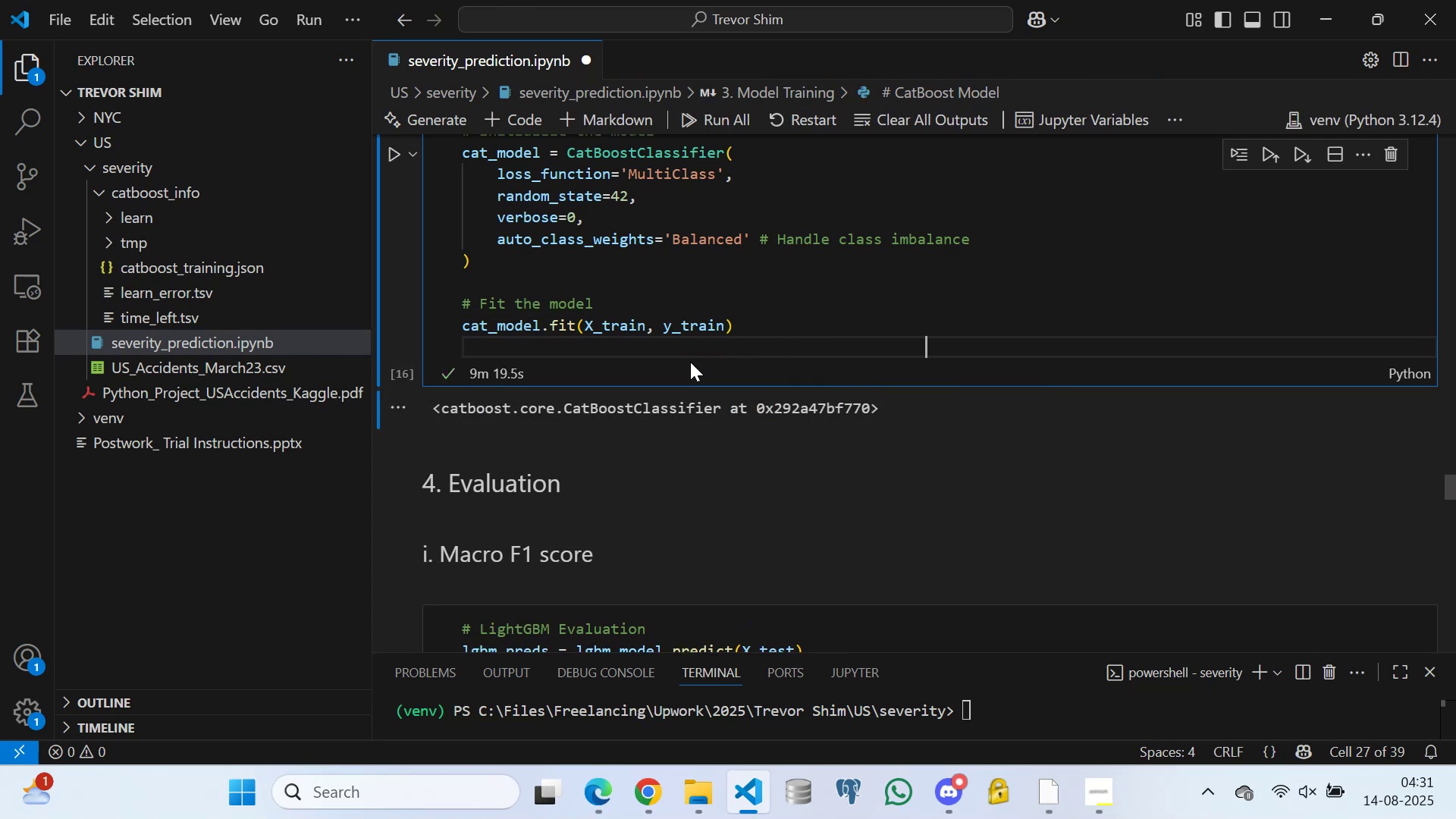 
hold_key(key=Space, duration=1.01)
 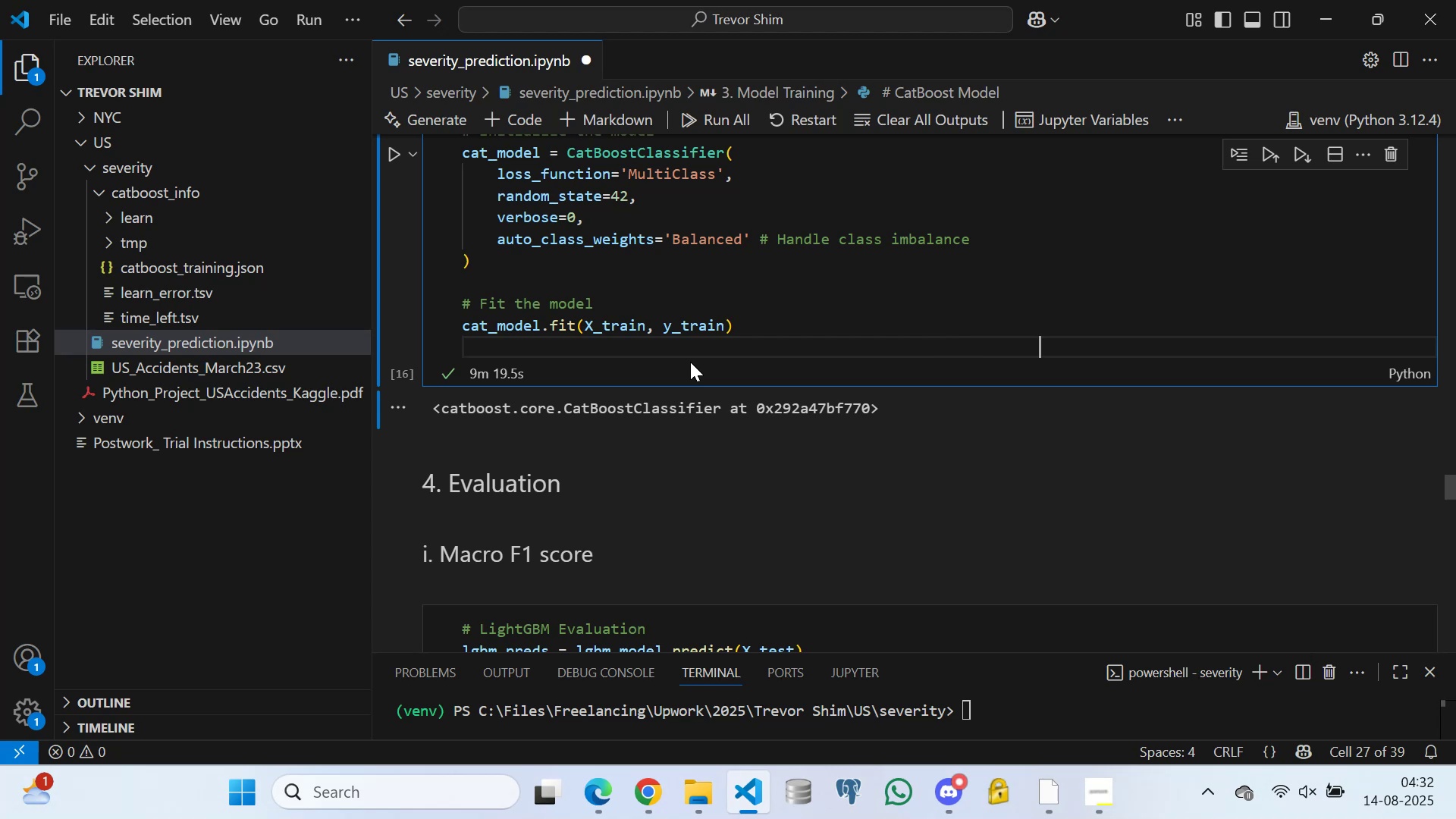 
key(Space)
 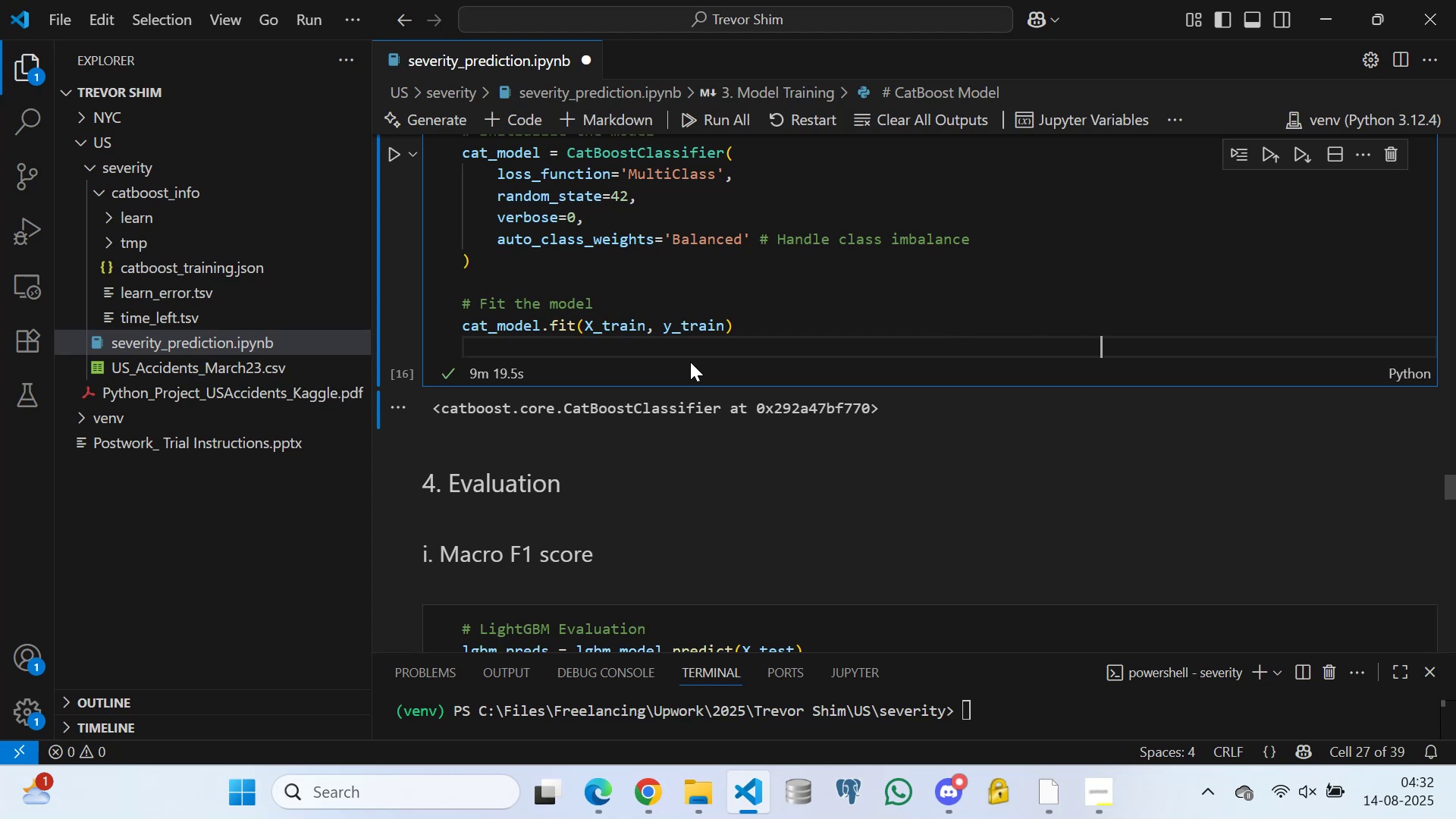 
key(Space)
 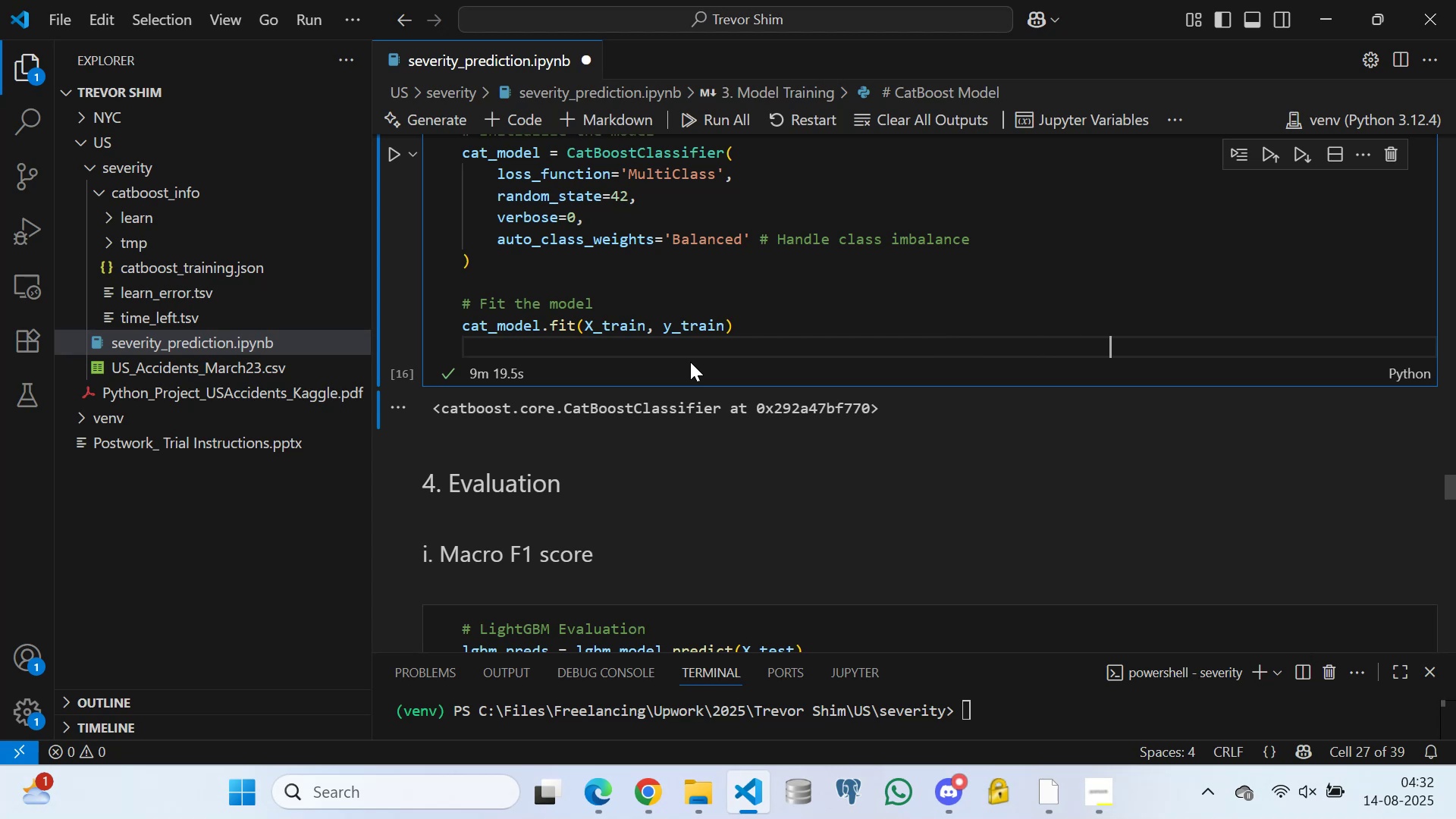 
key(Space)
 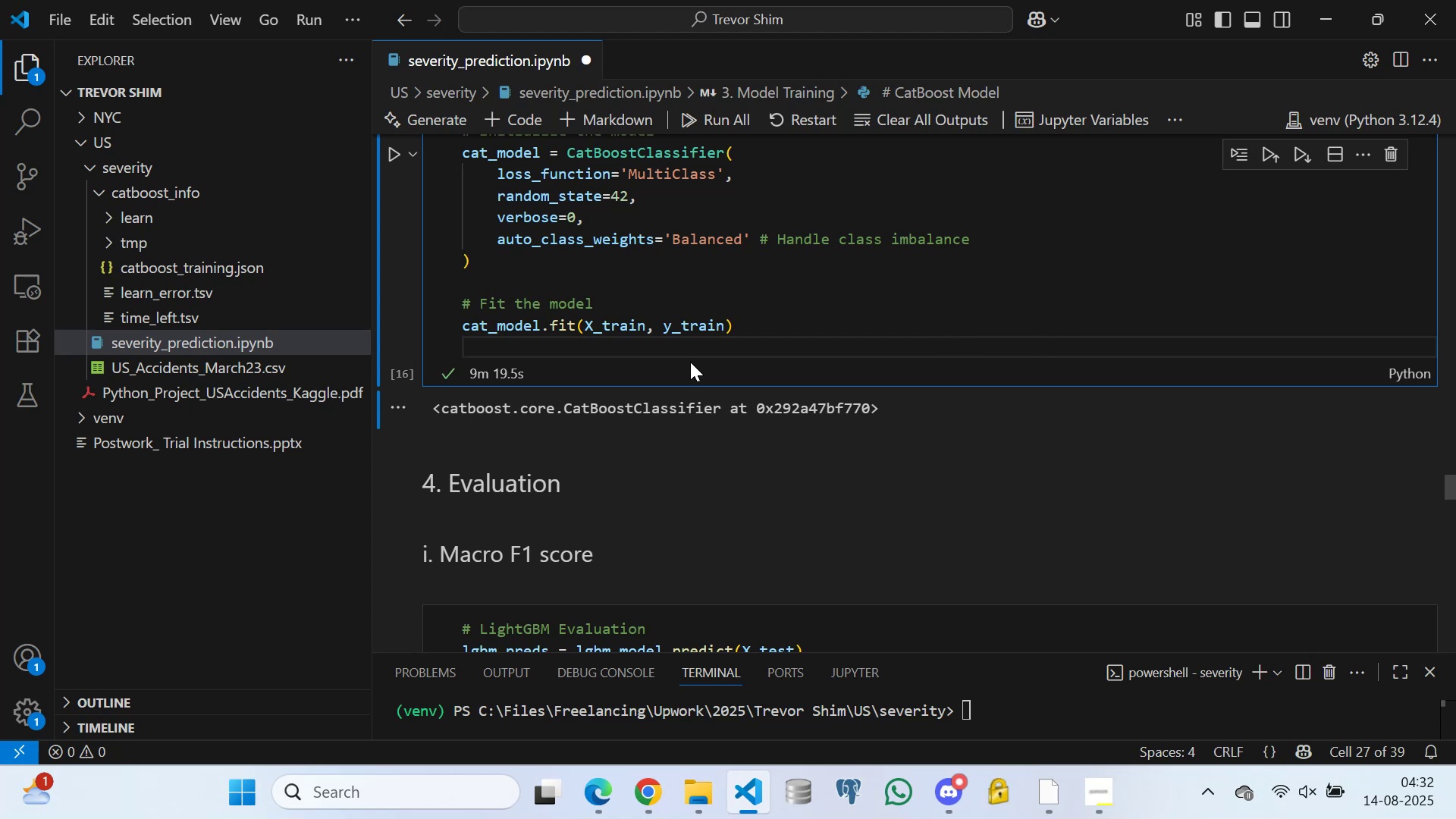 
hold_key(key=Backspace, duration=0.5)
 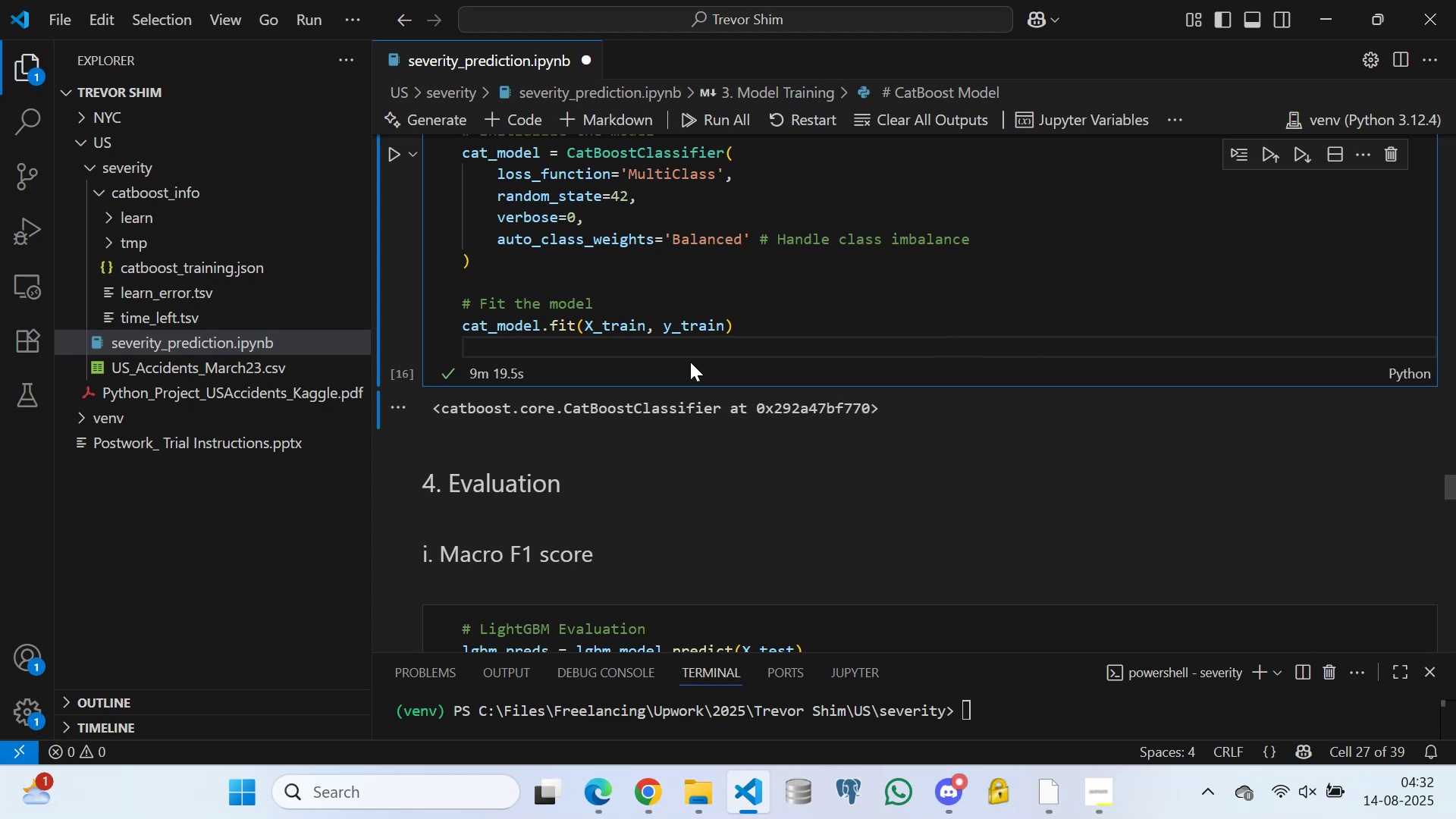 
hold_key(key=Backspace, duration=0.6)
 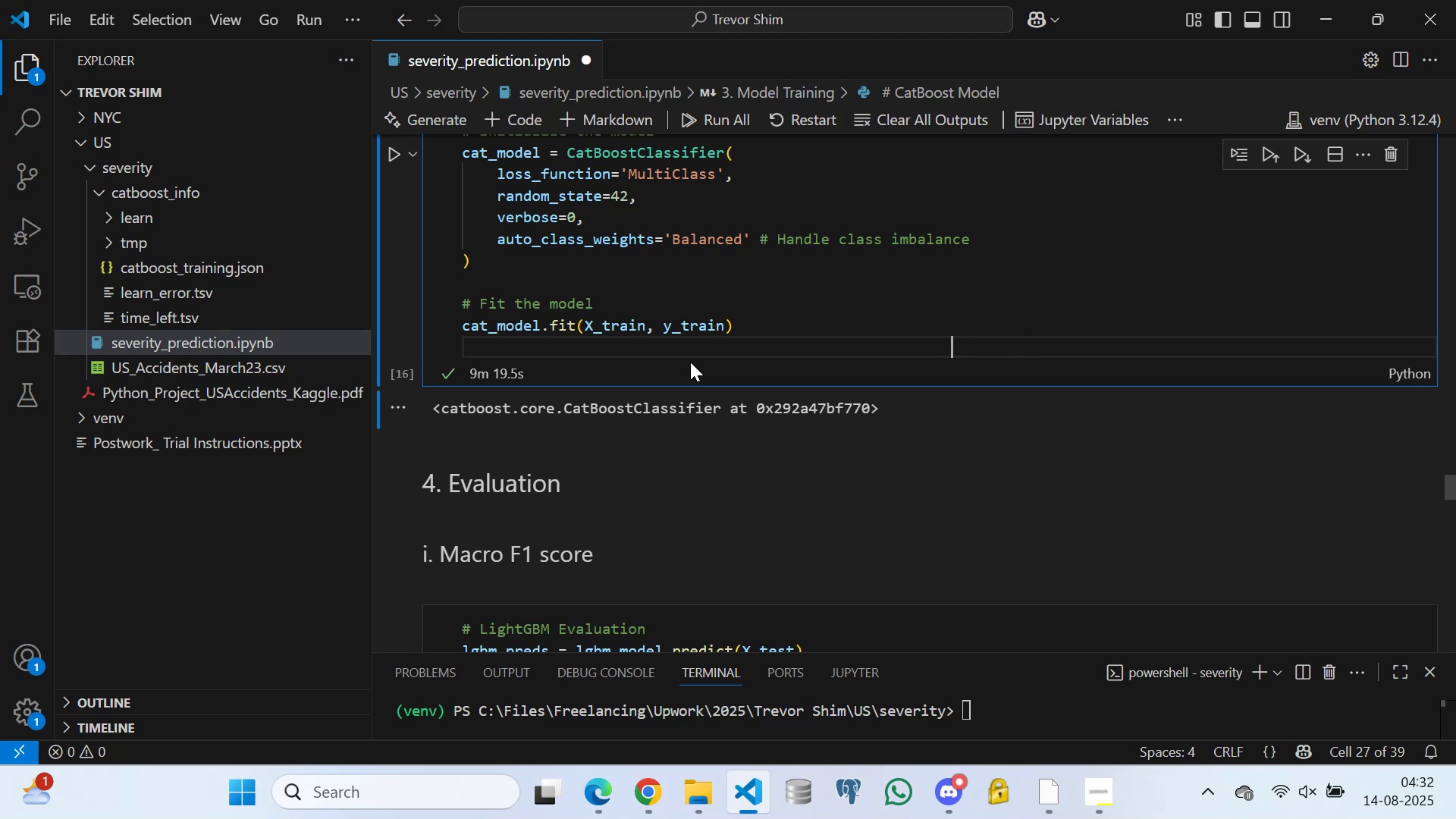 
key(Backspace)
 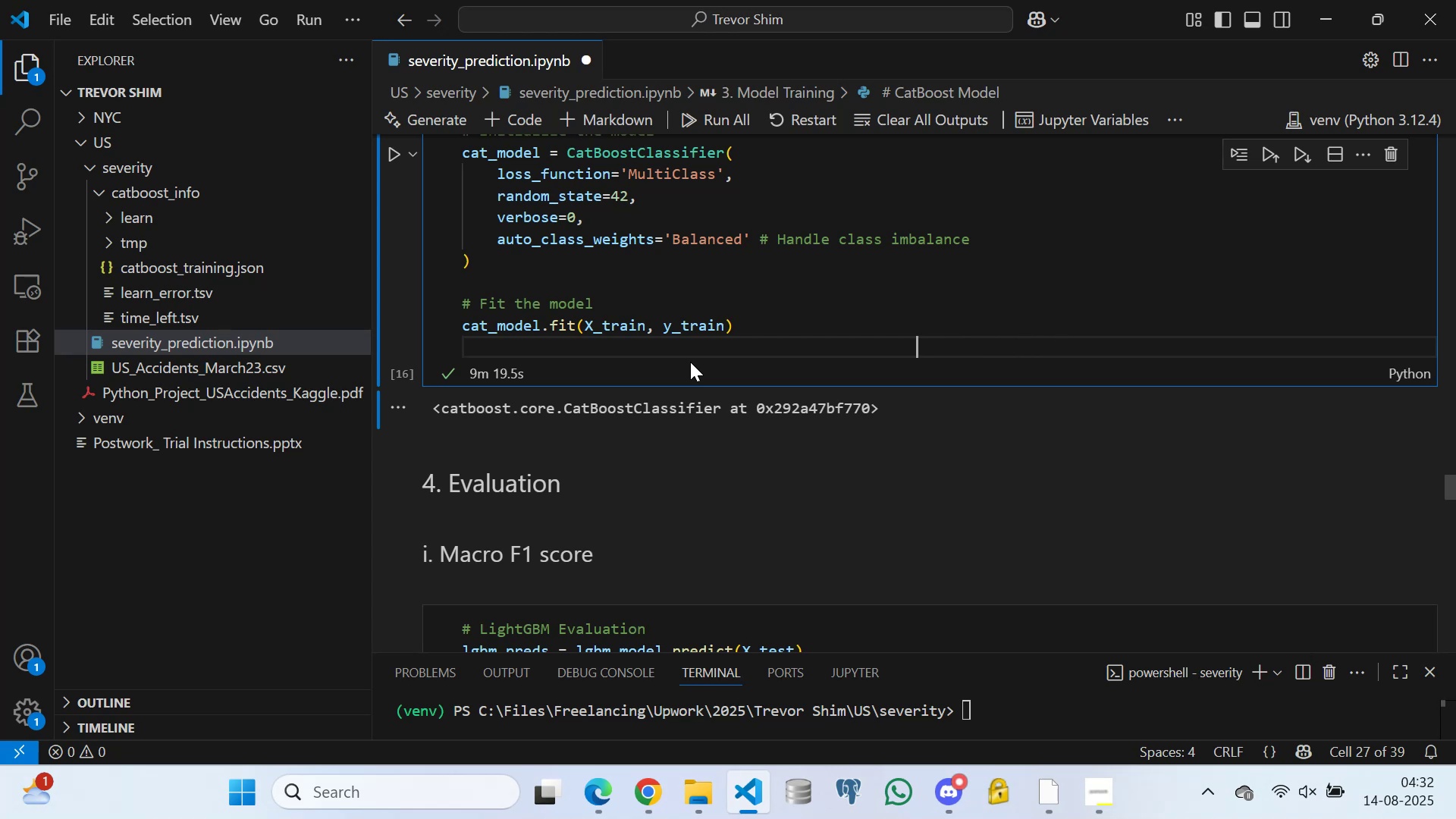 
key(Backspace)
 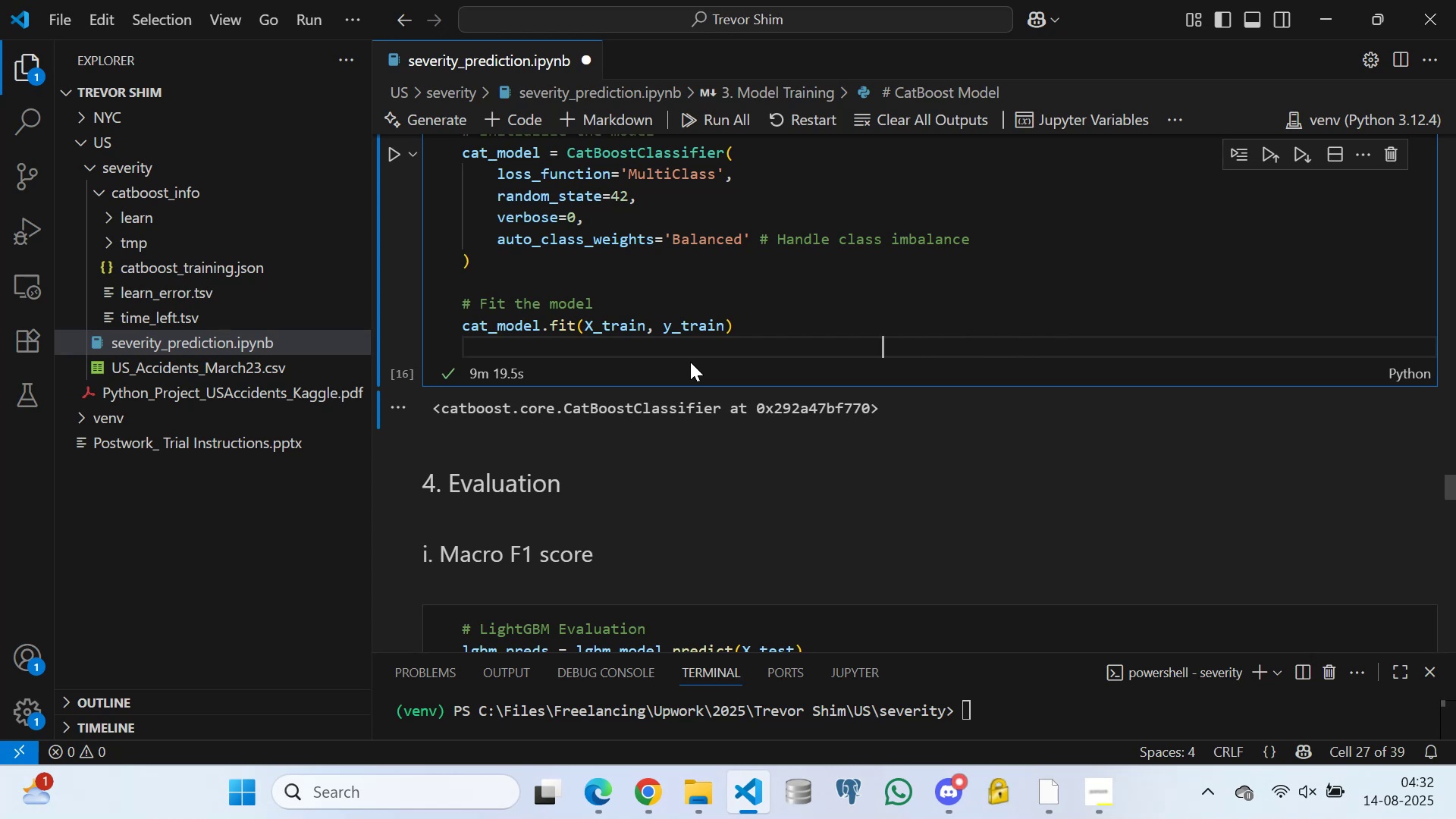 
key(Backspace)
 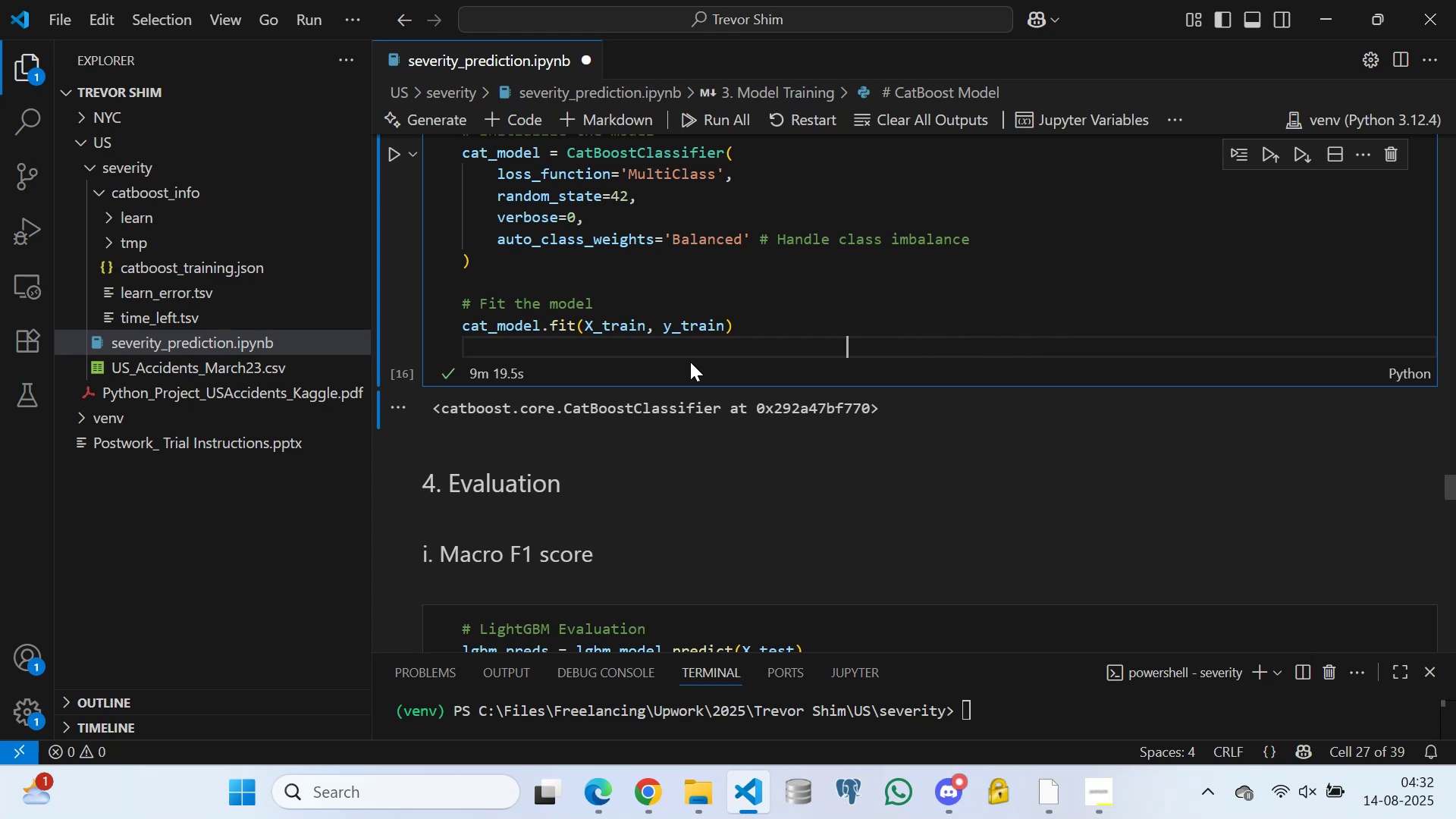 
key(Backspace)
 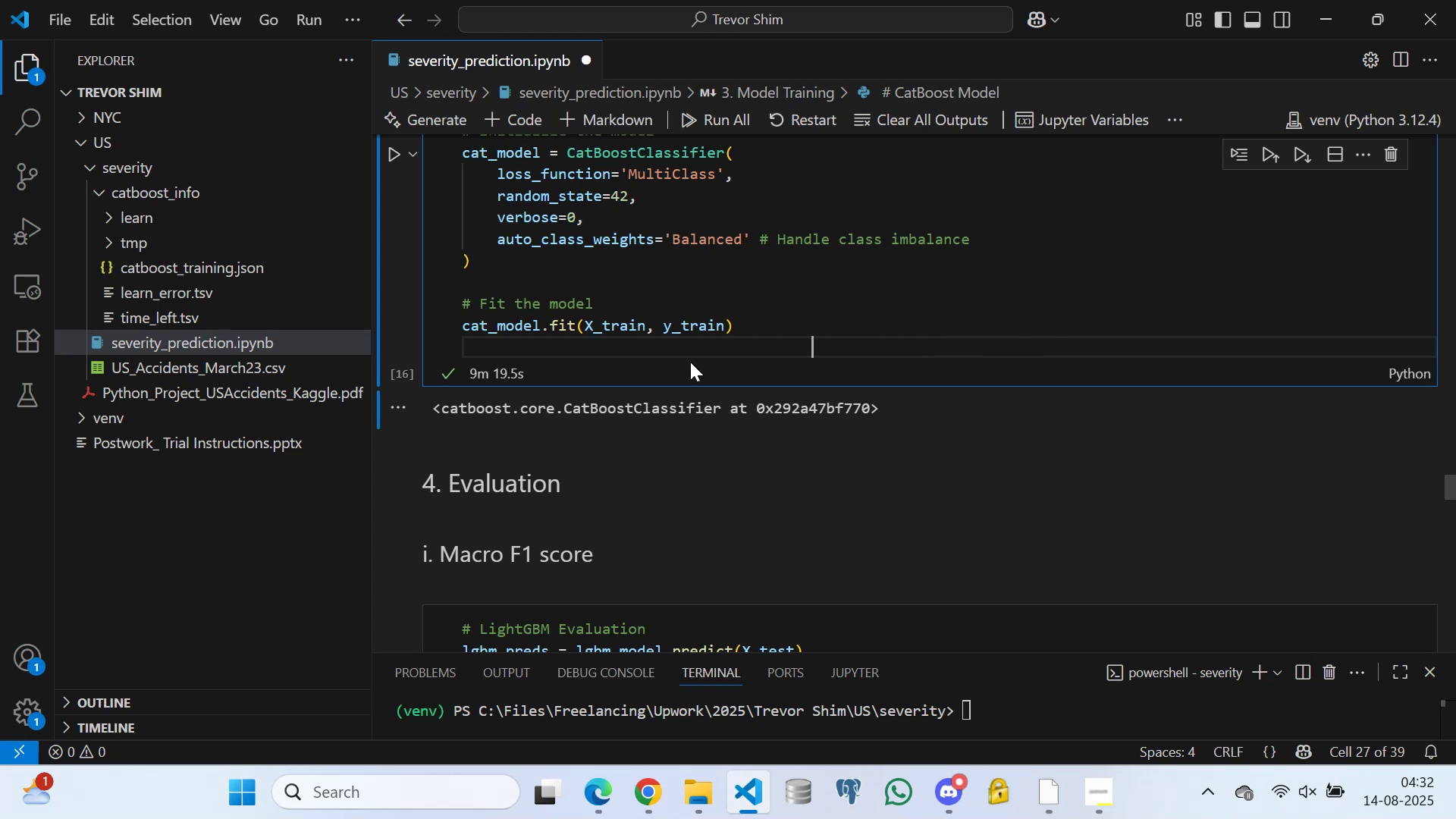 
key(Backspace)
 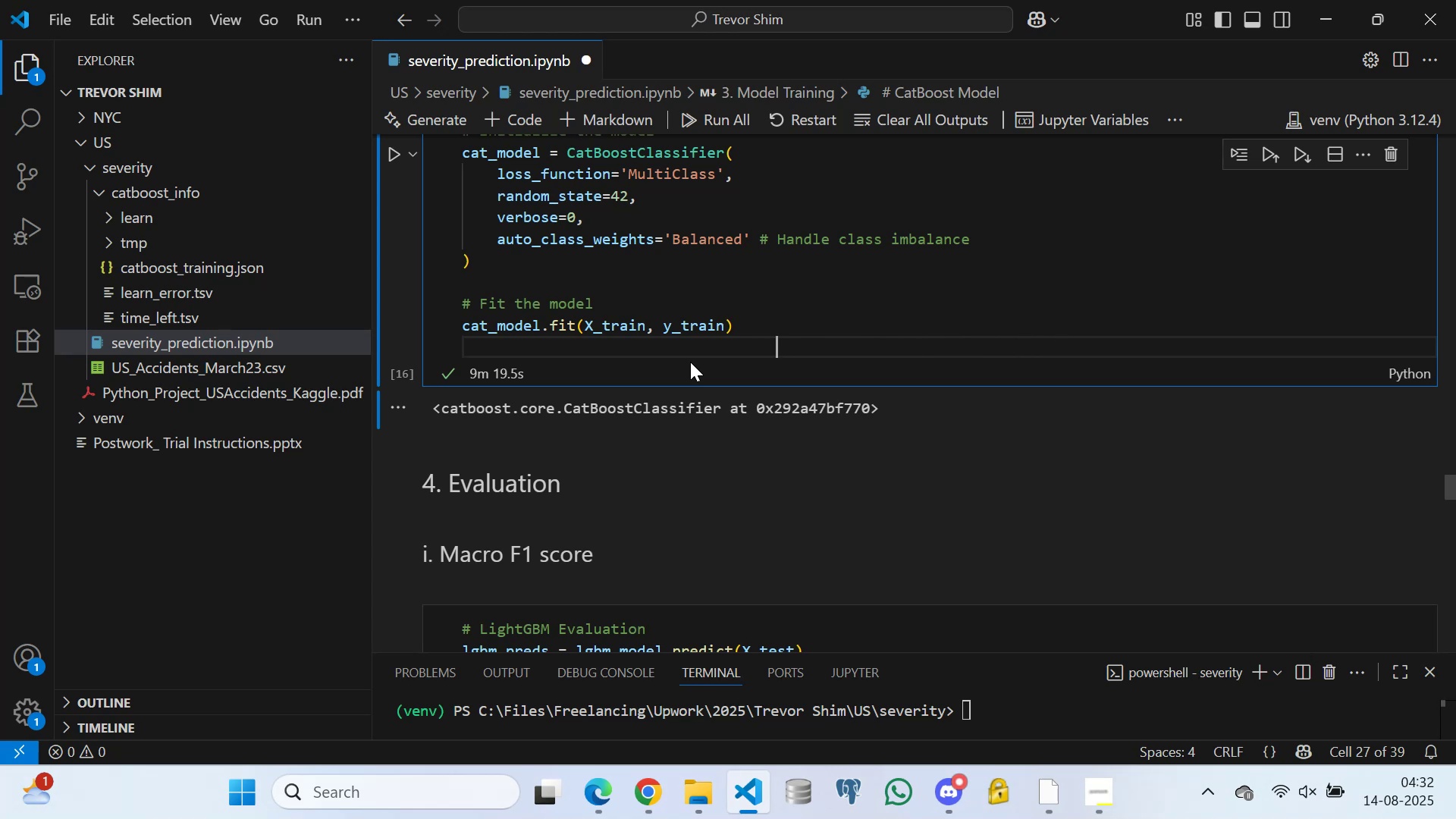 
key(Backspace)
 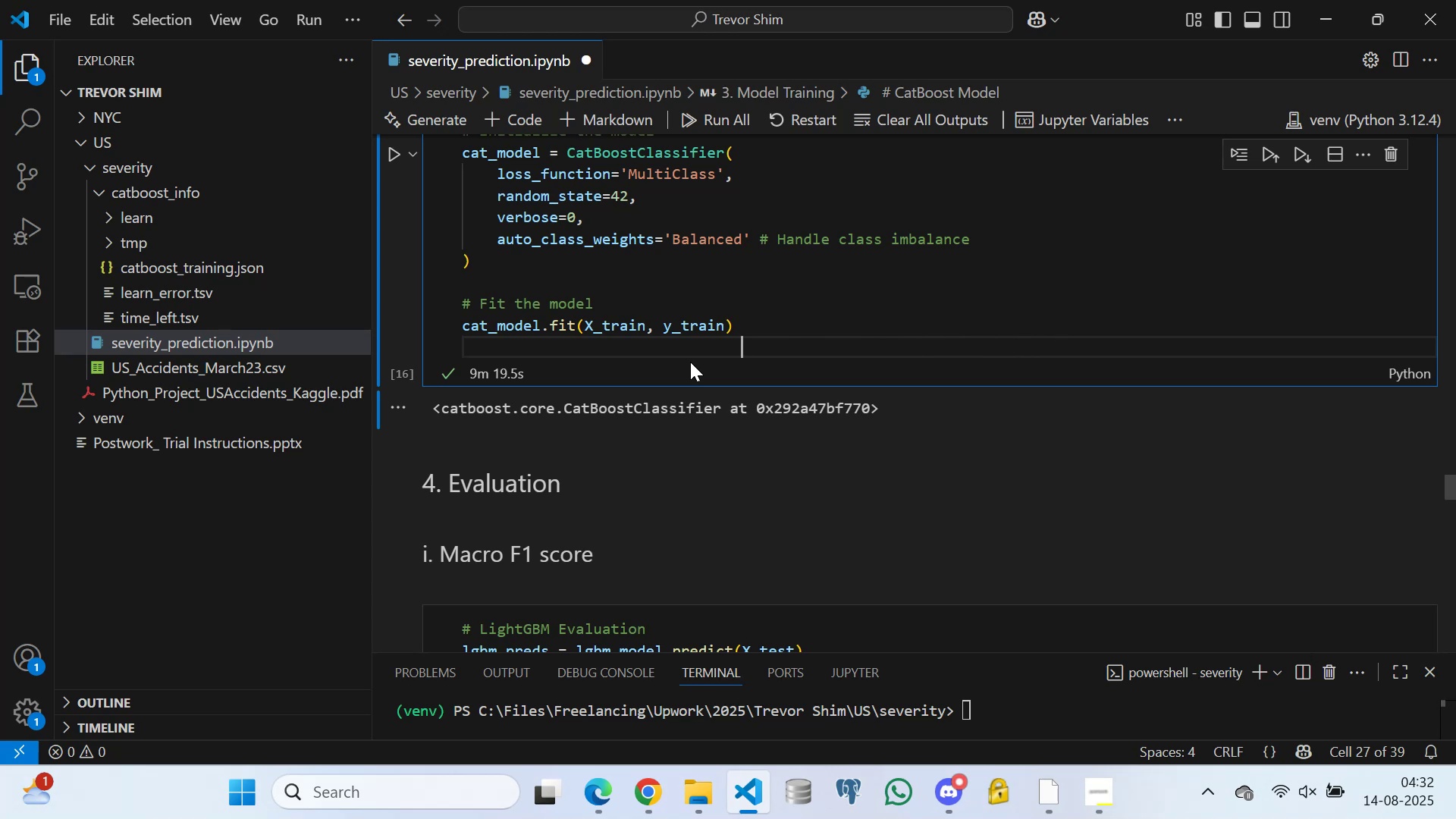 
key(Backspace)
 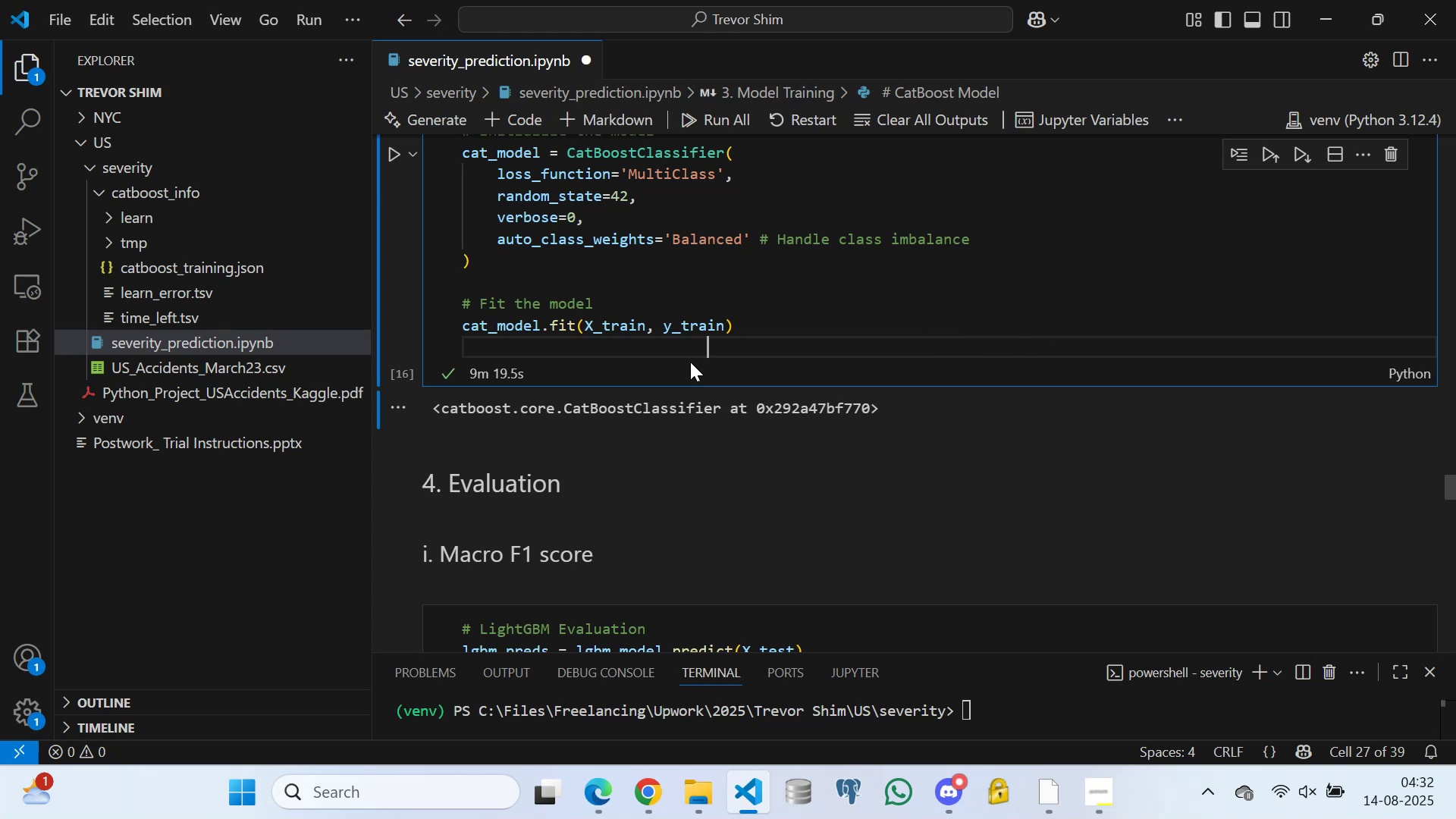 
key(Backspace)
 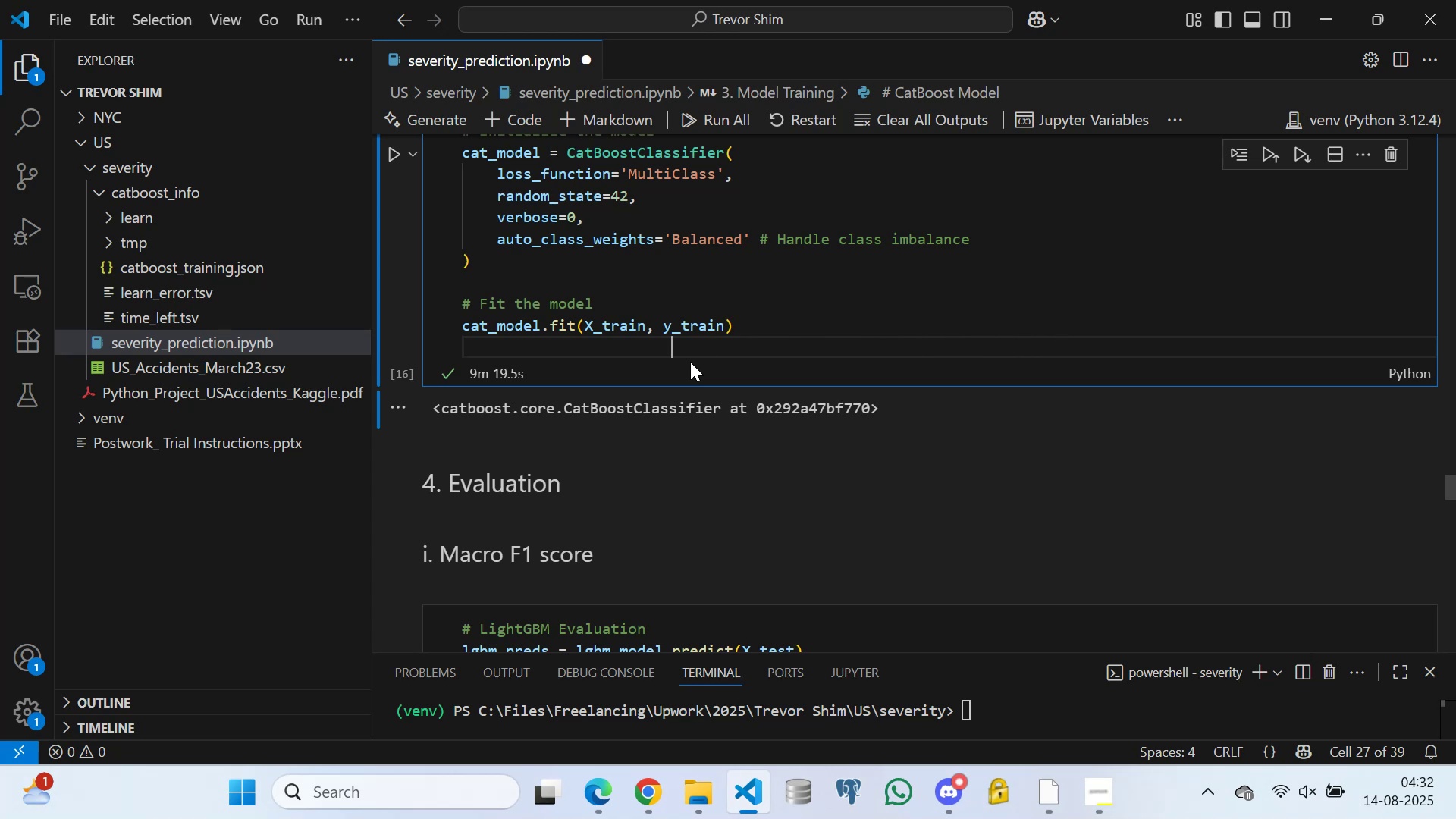 
key(Backspace)
 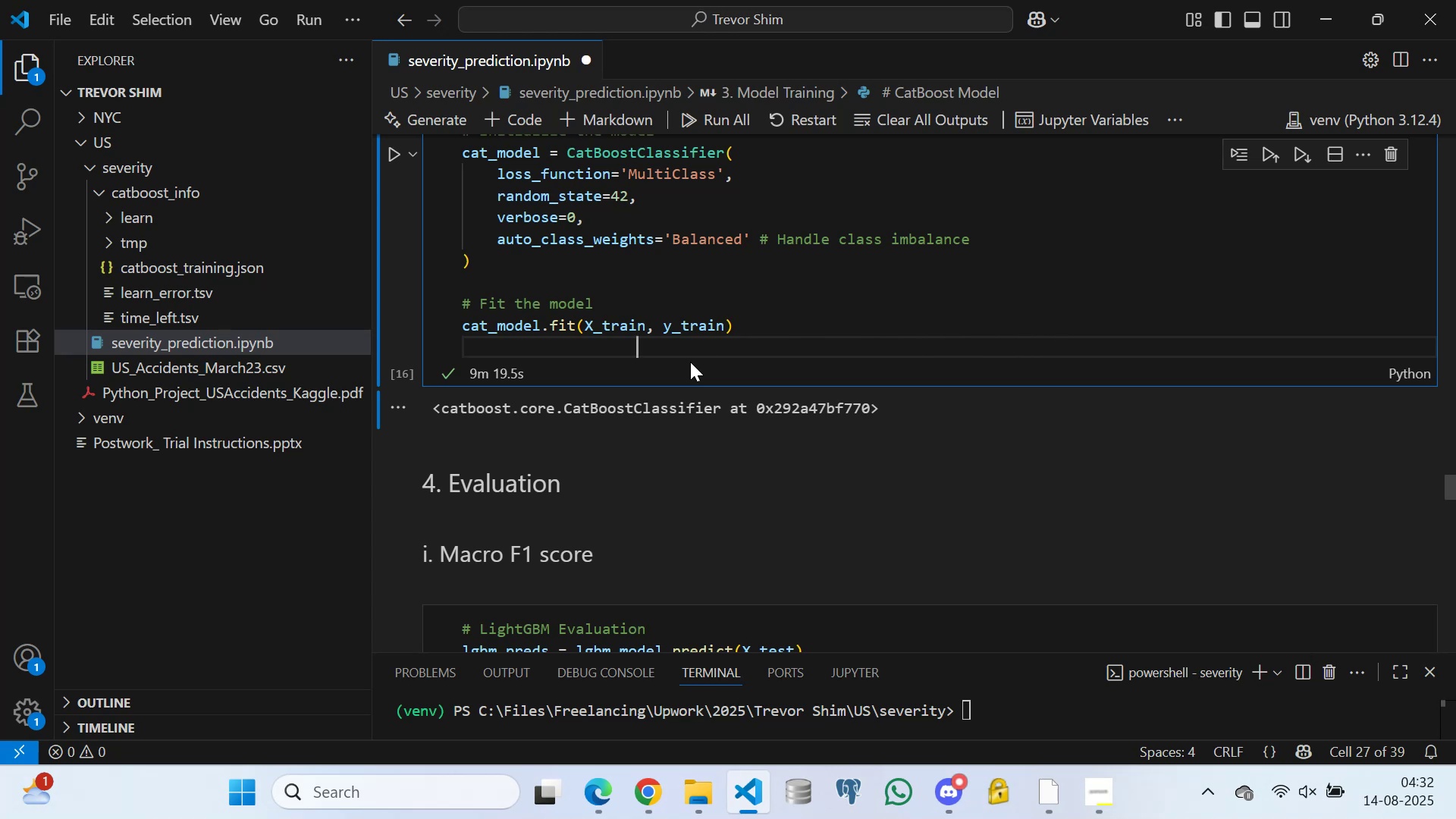 
key(Backspace)
 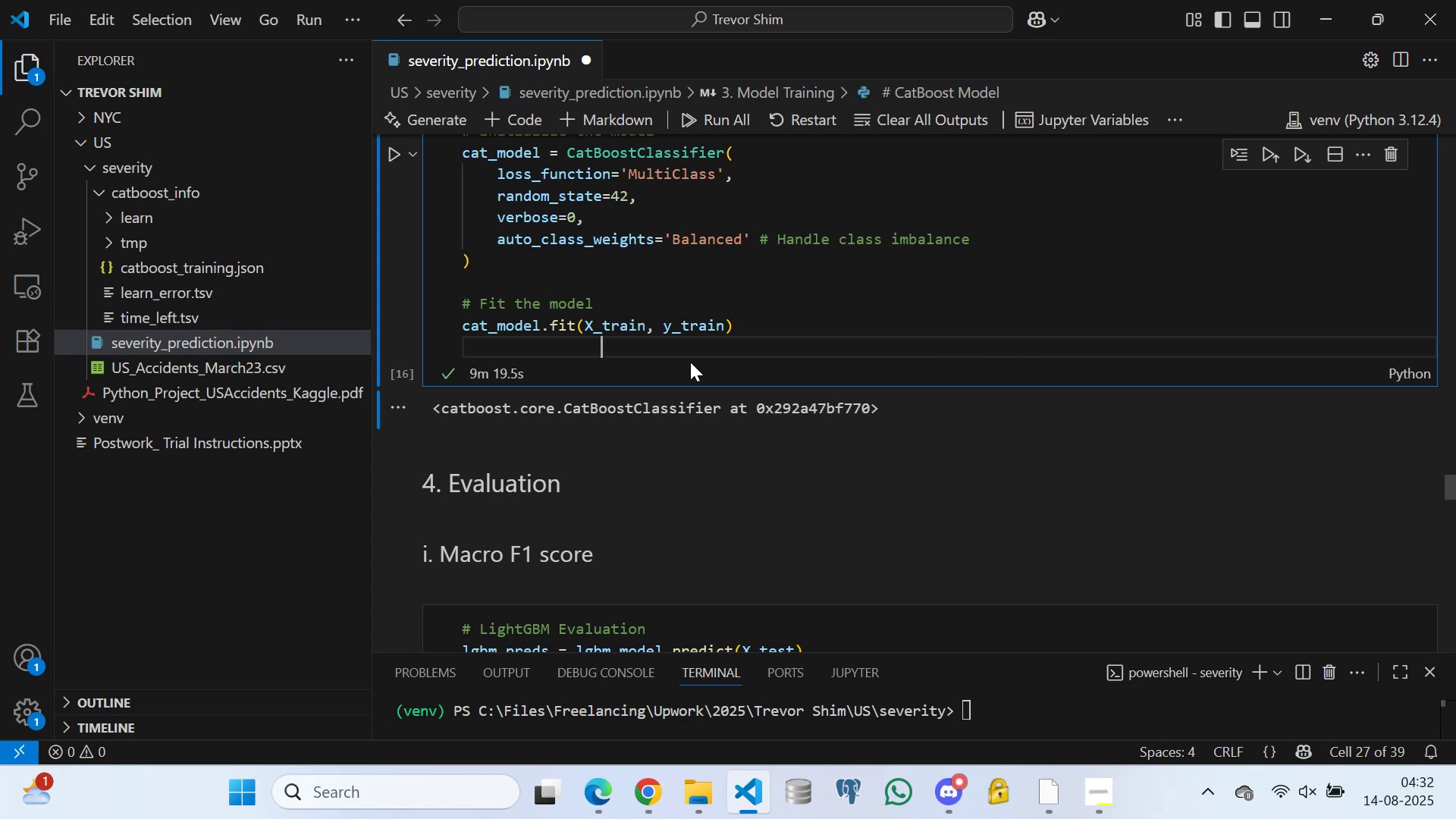 
key(Backspace)
 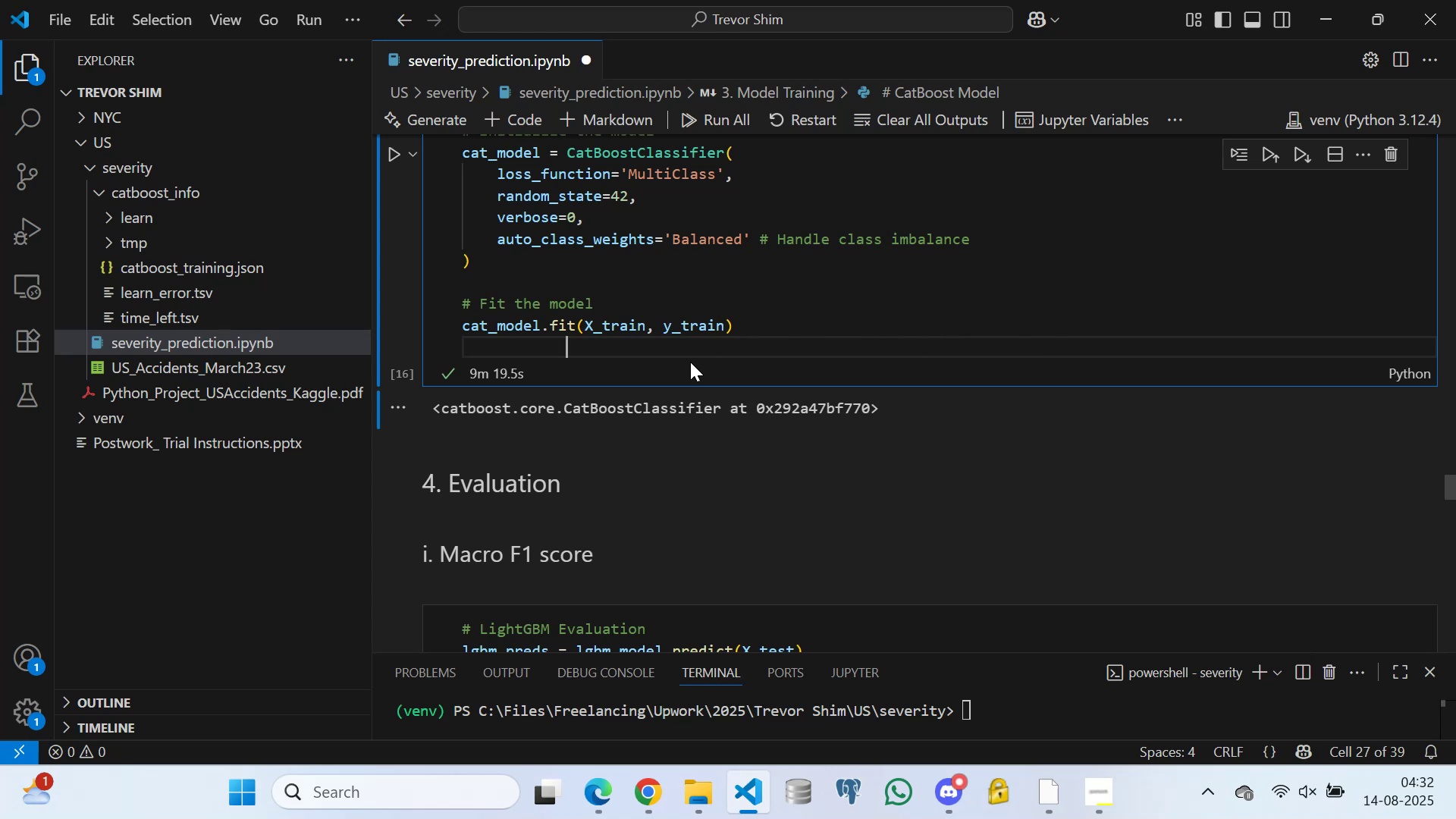 
key(Backspace)
 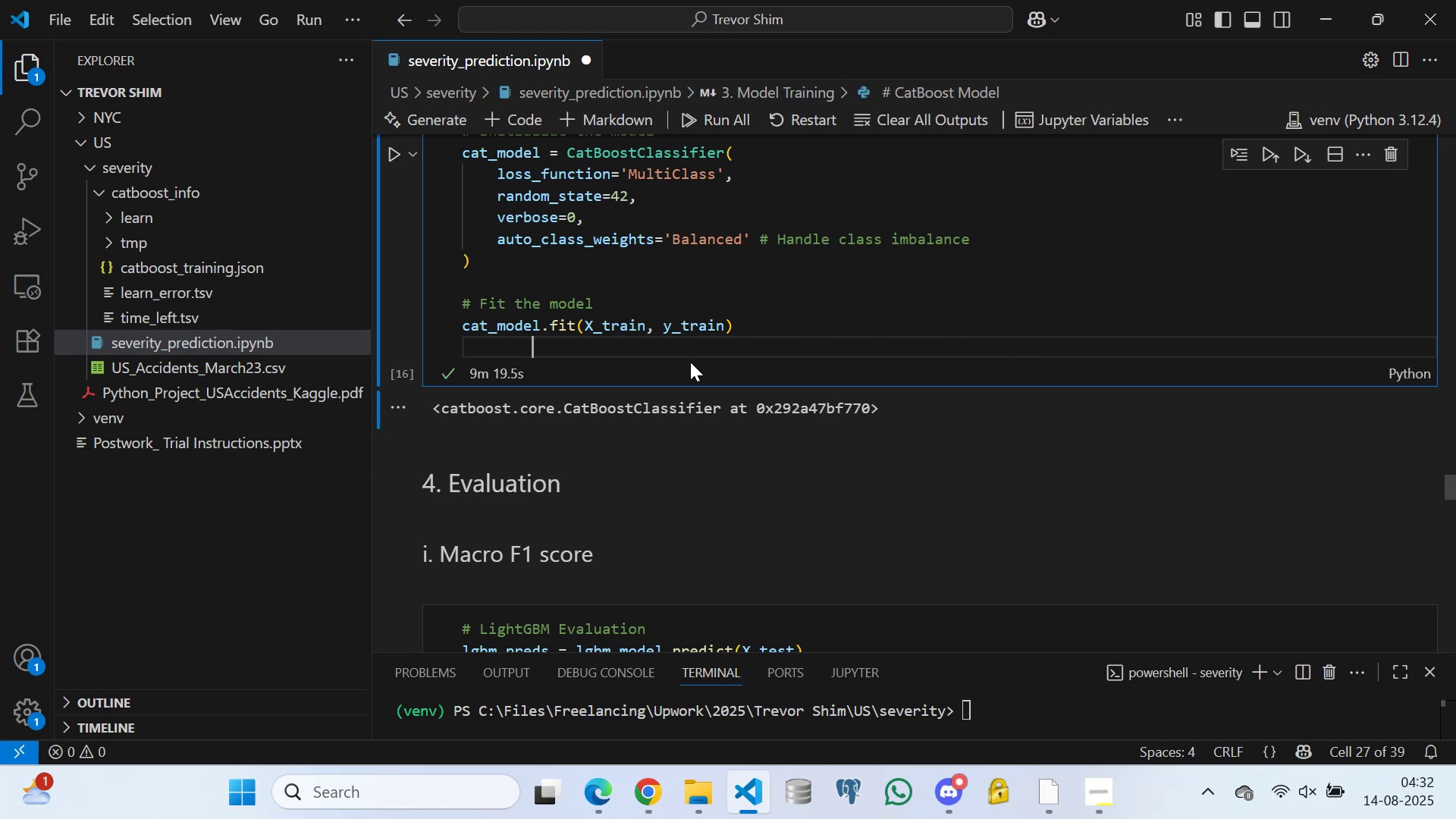 
key(Backspace)
 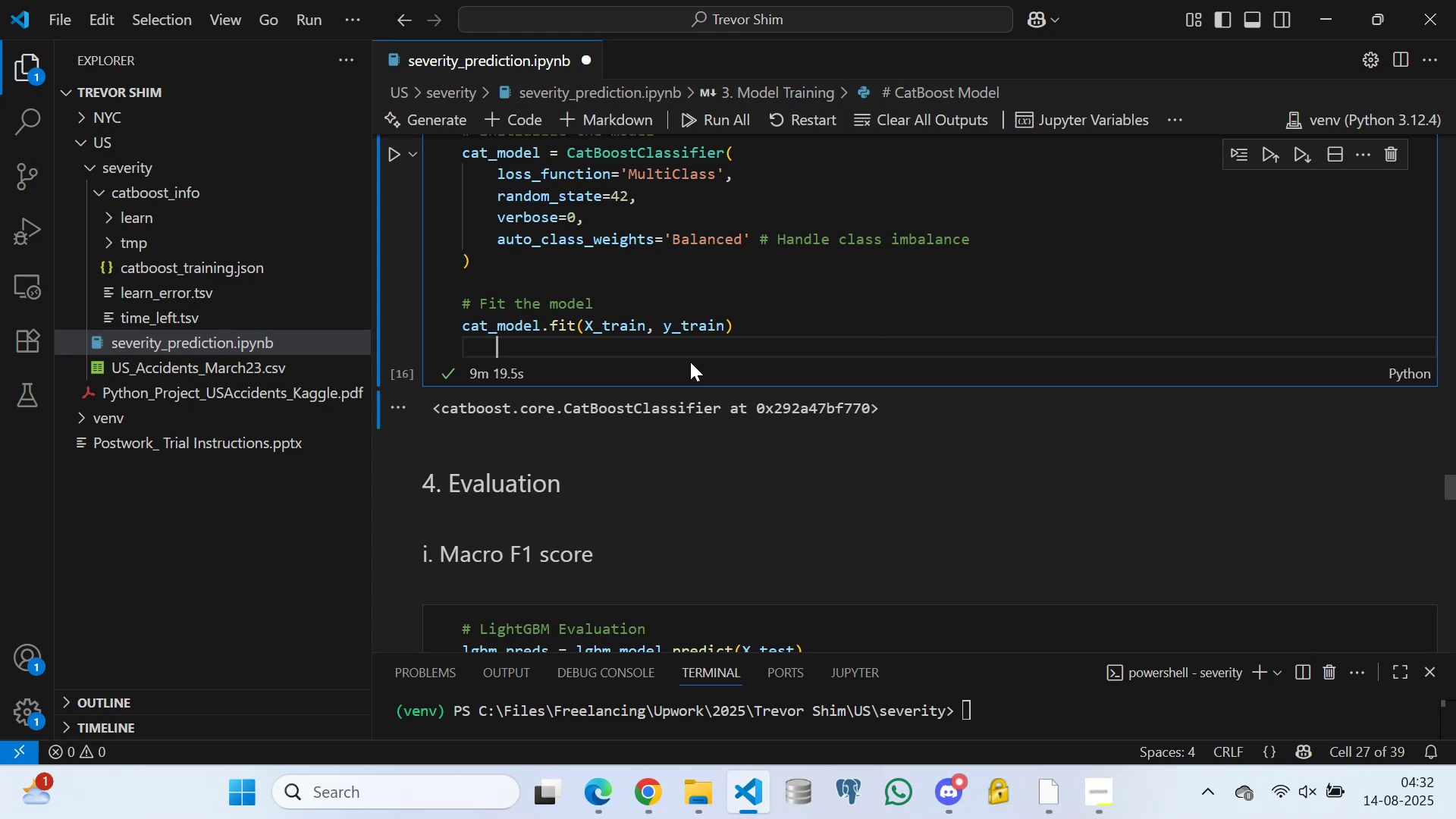 
key(Backspace)
 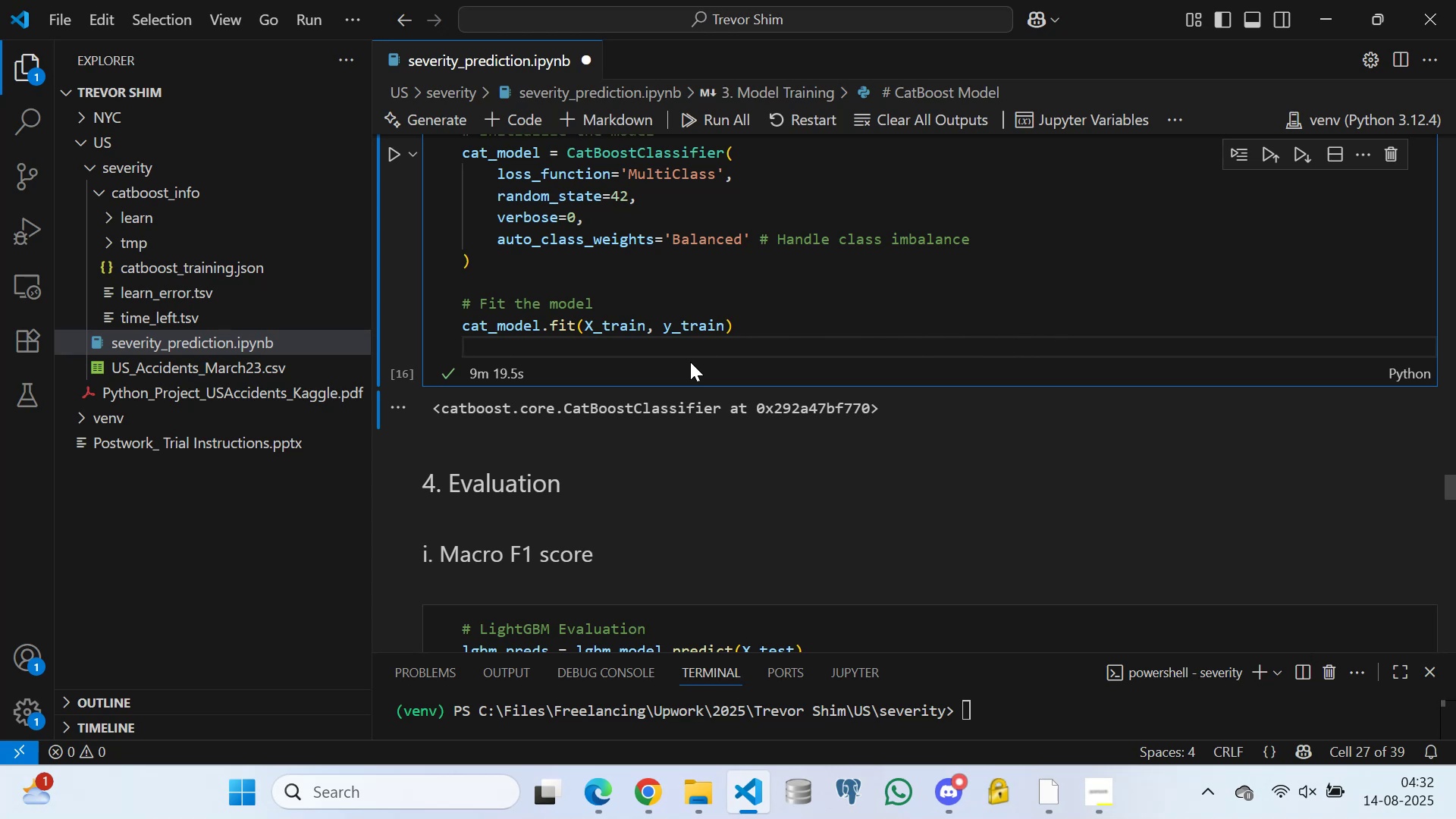 
key(Backspace)
 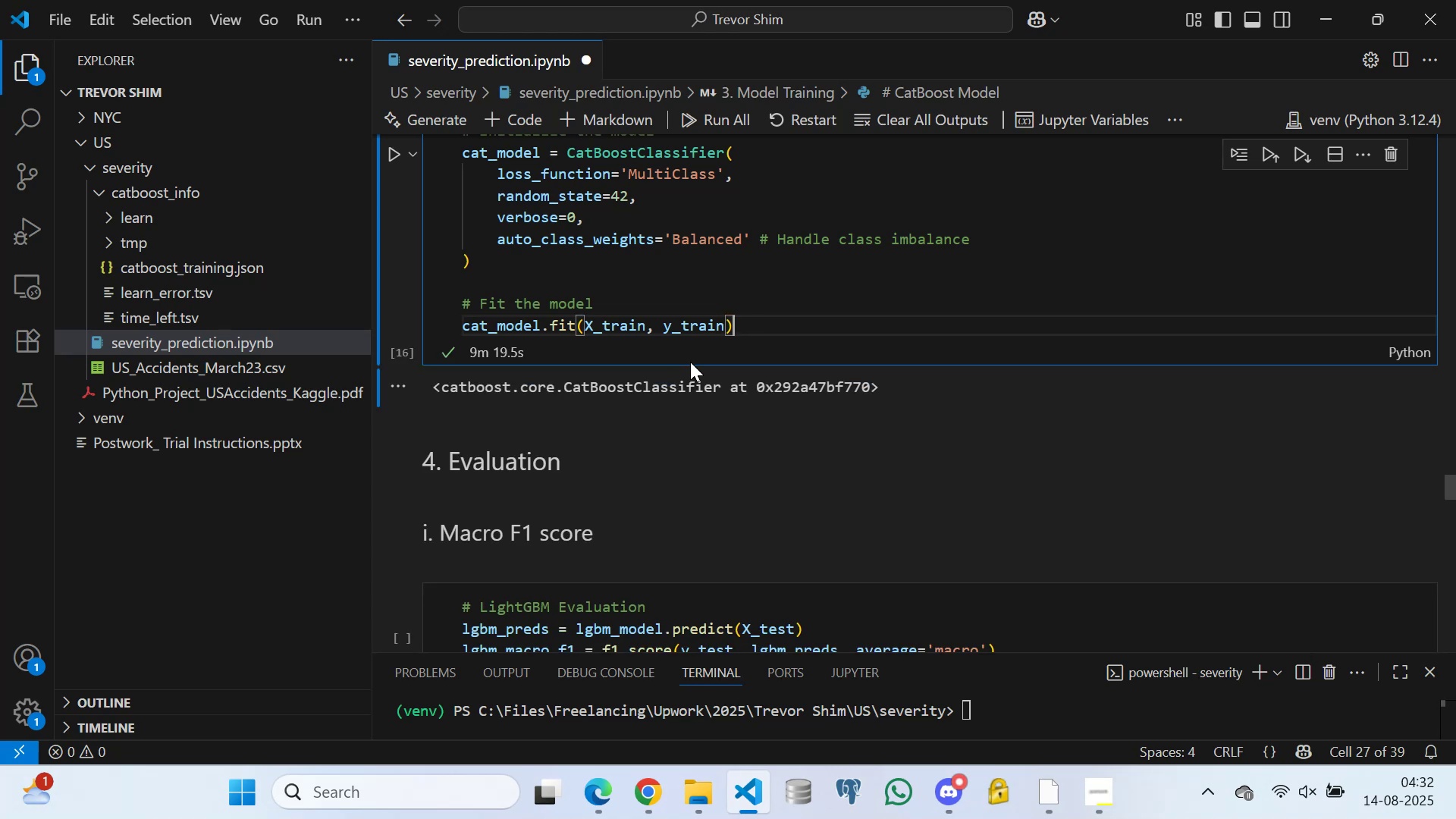 
key(ArrowUp)
 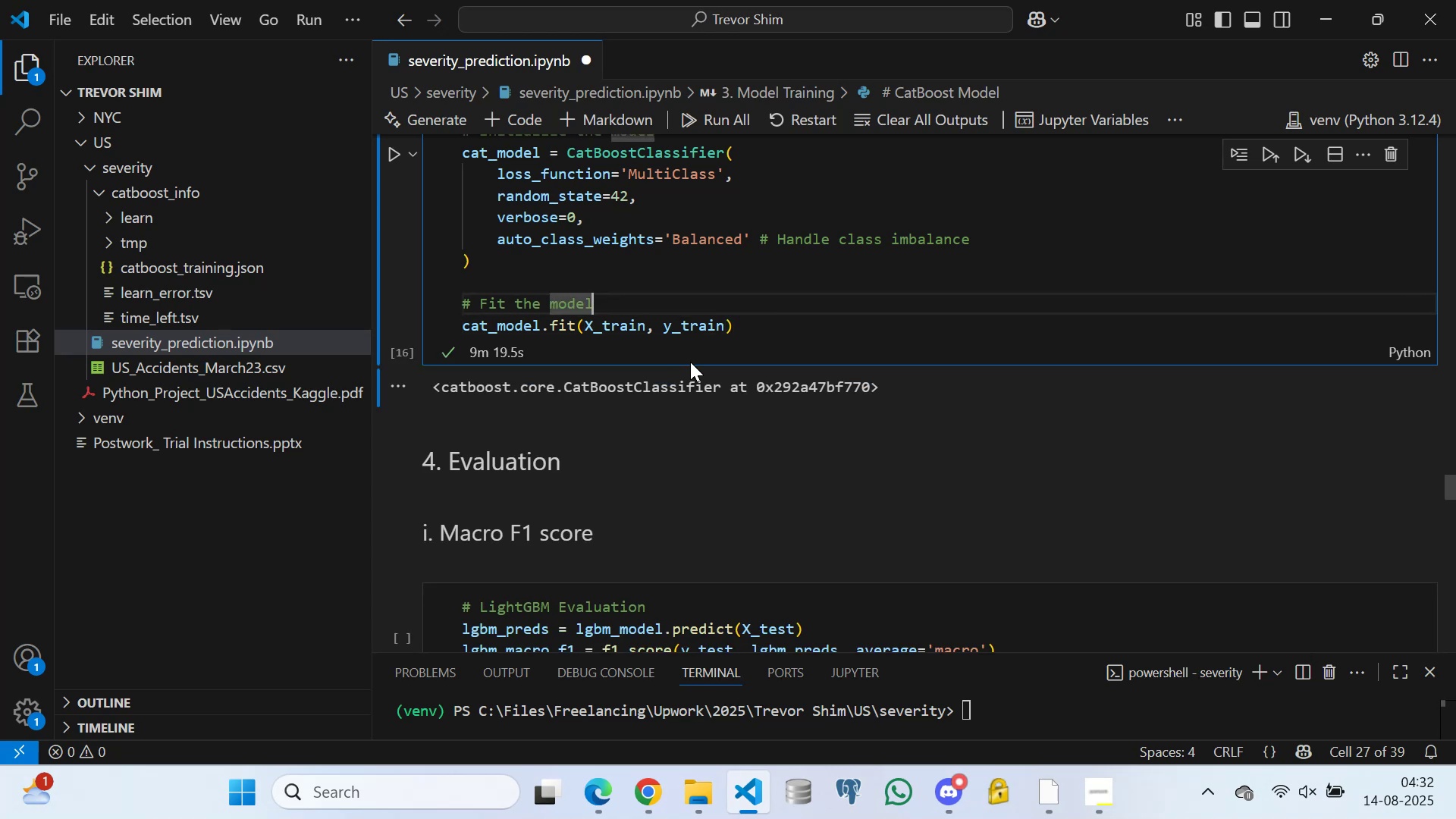 
key(ArrowUp)
 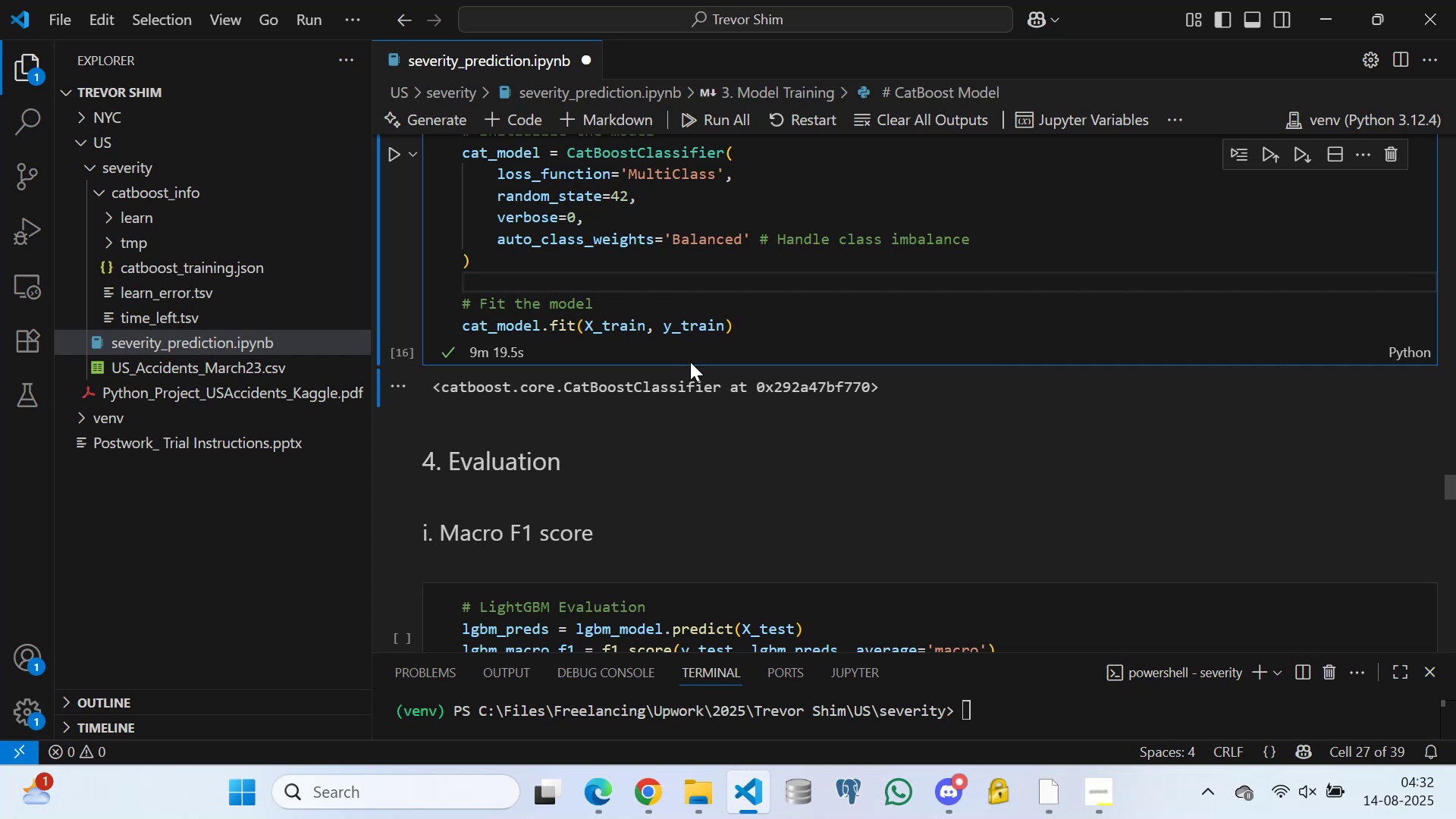 
key(ArrowUp)
 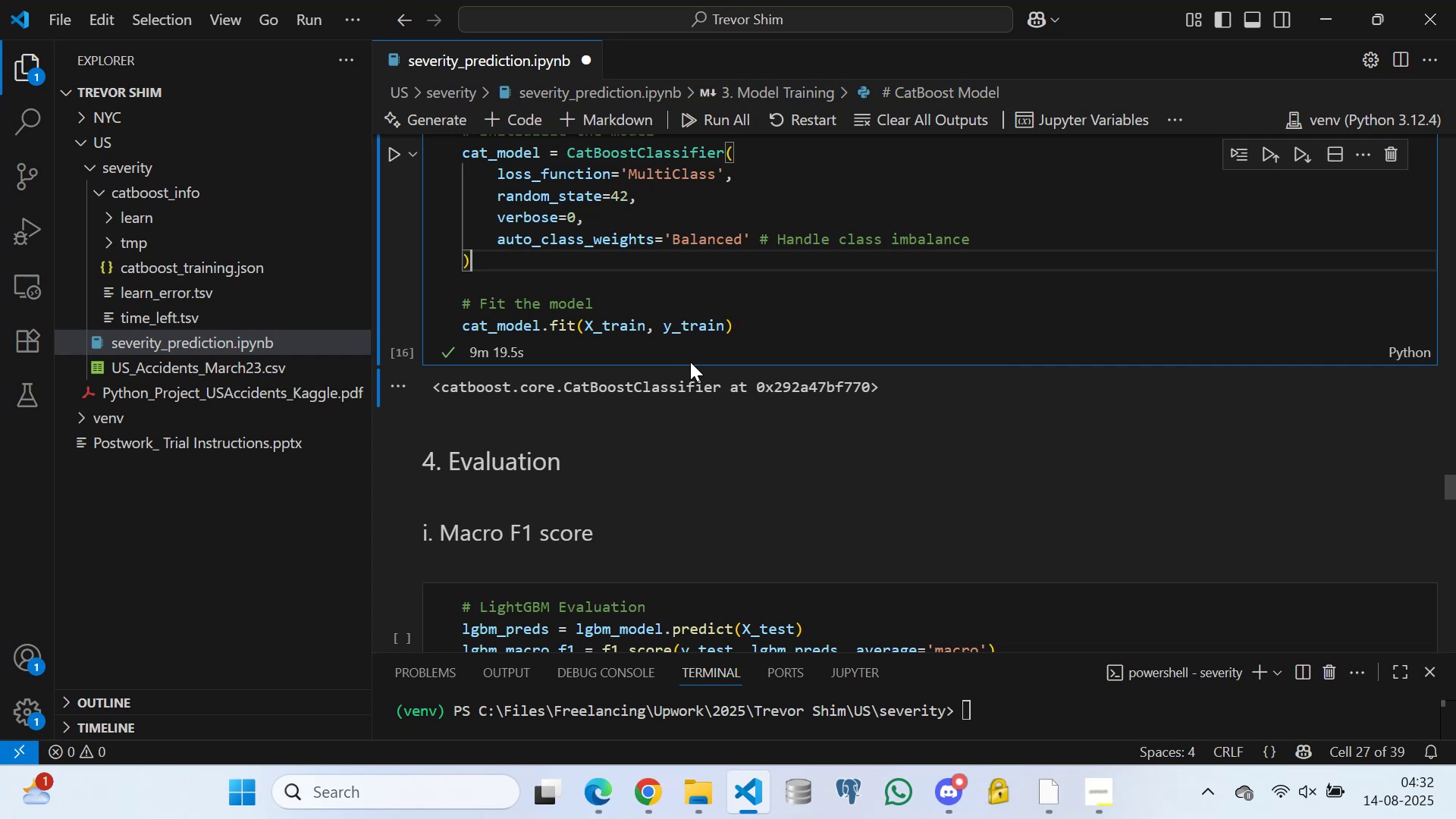 
key(ArrowUp)
 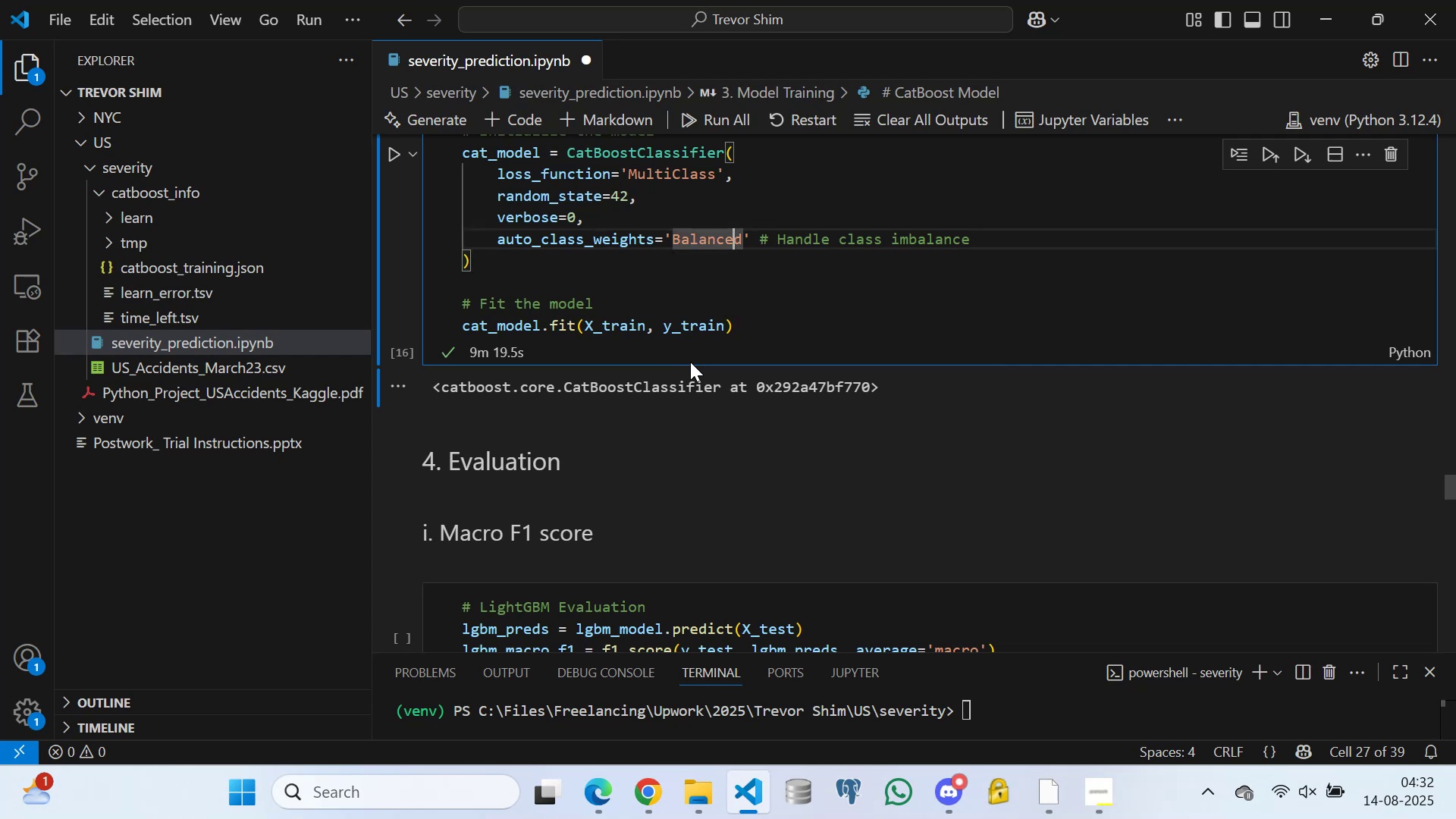 
key(ArrowUp)
 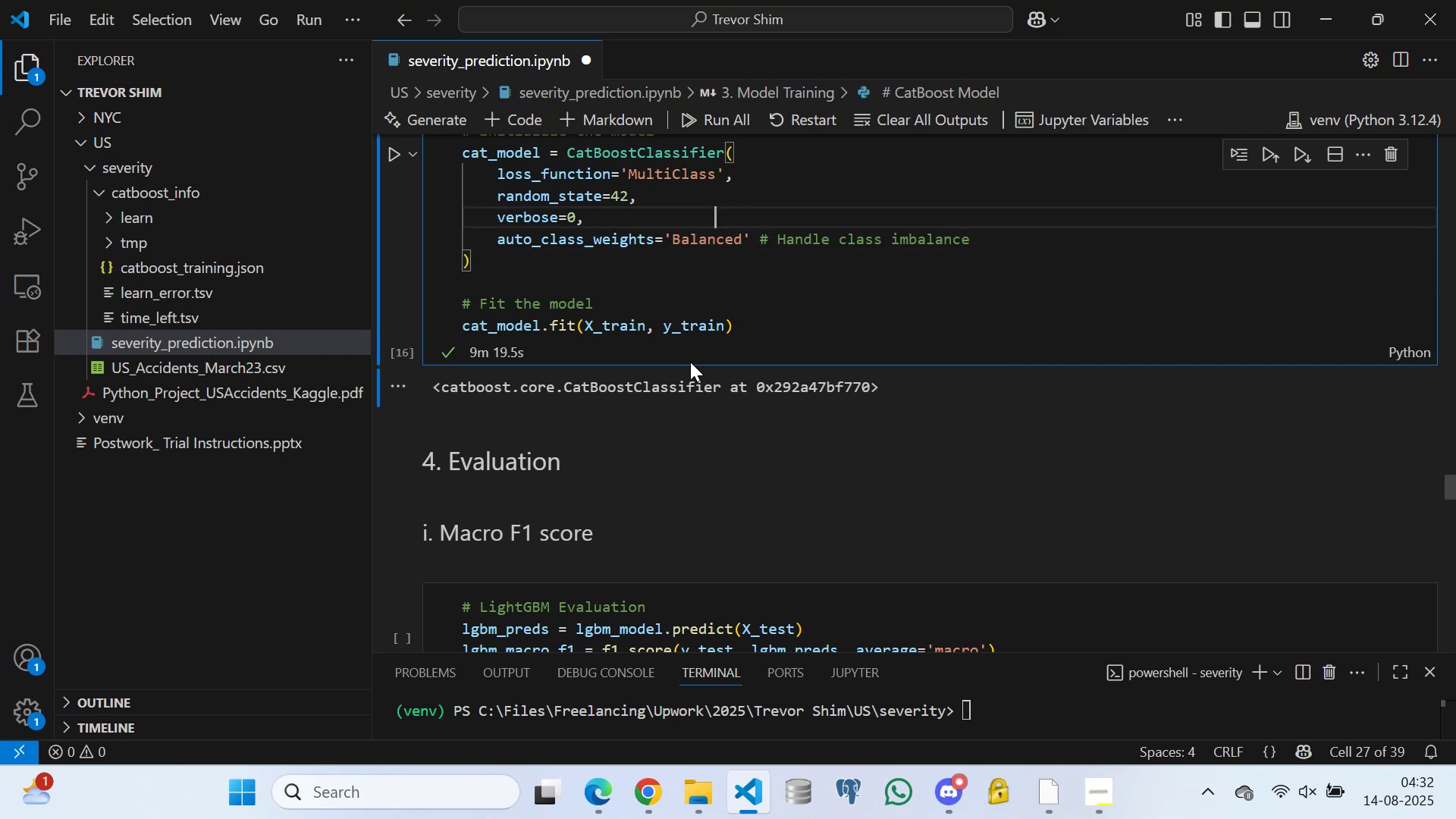 
key(ArrowUp)
 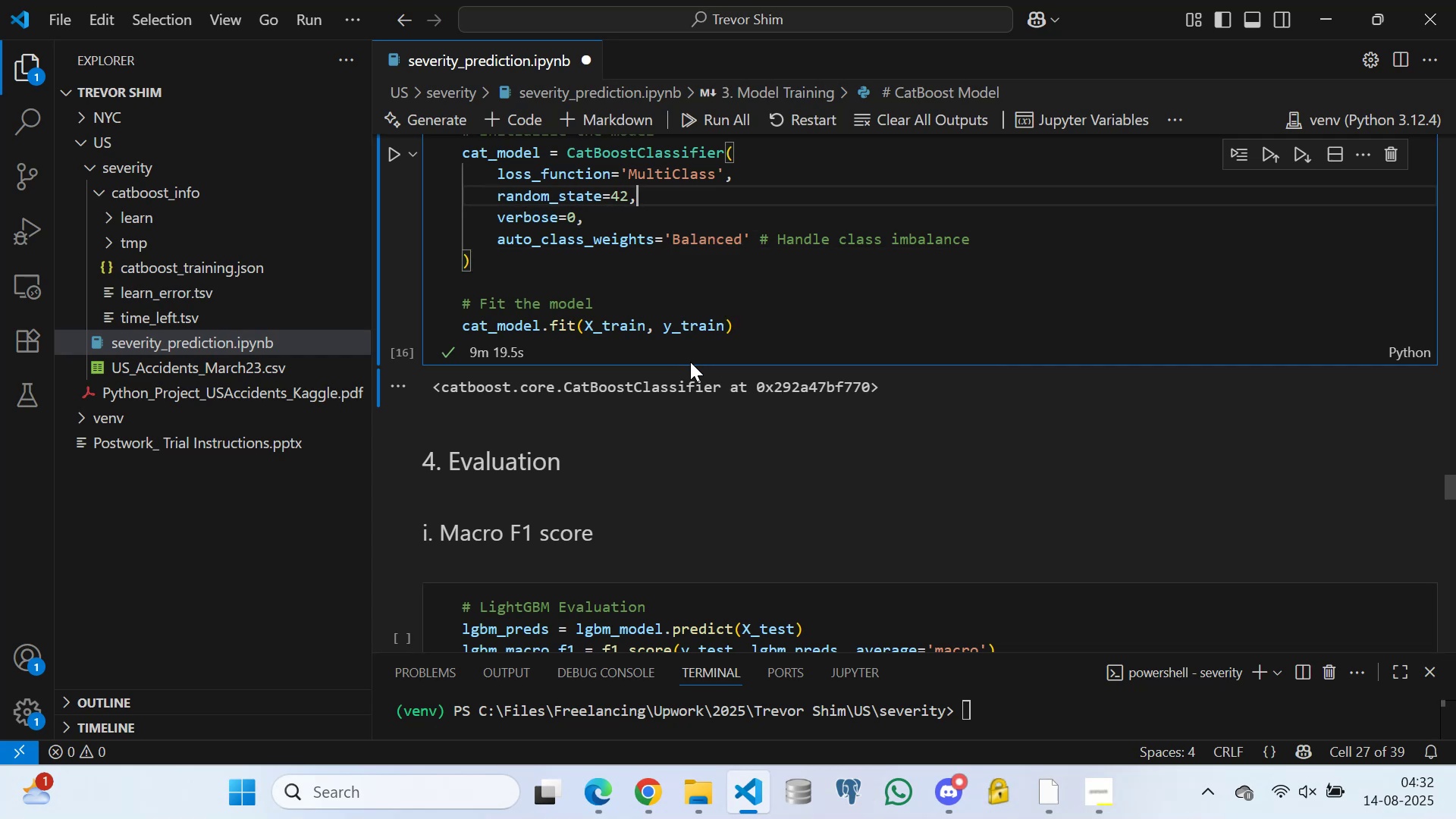 
key(ArrowUp)
 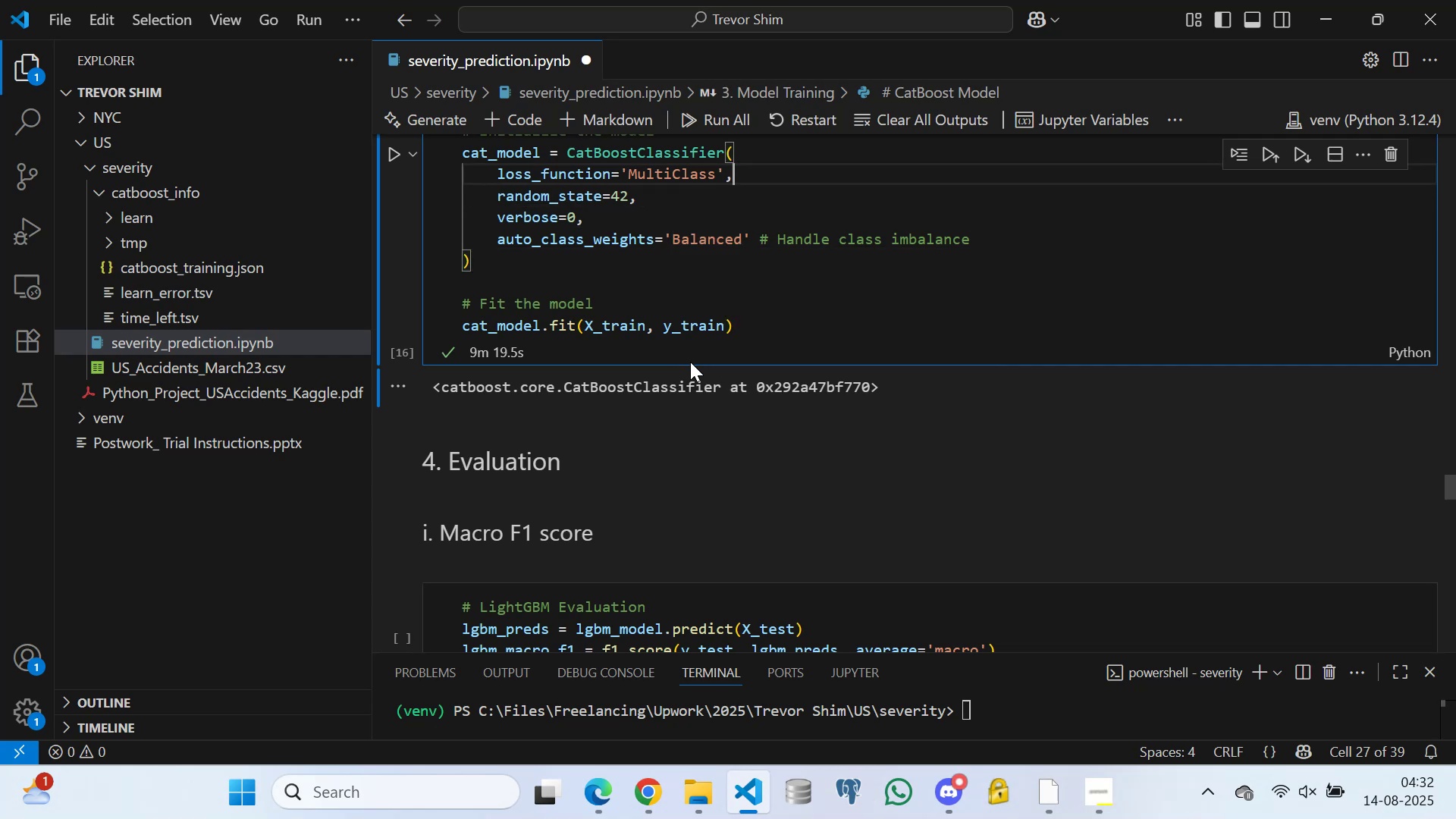 
key(ArrowUp)
 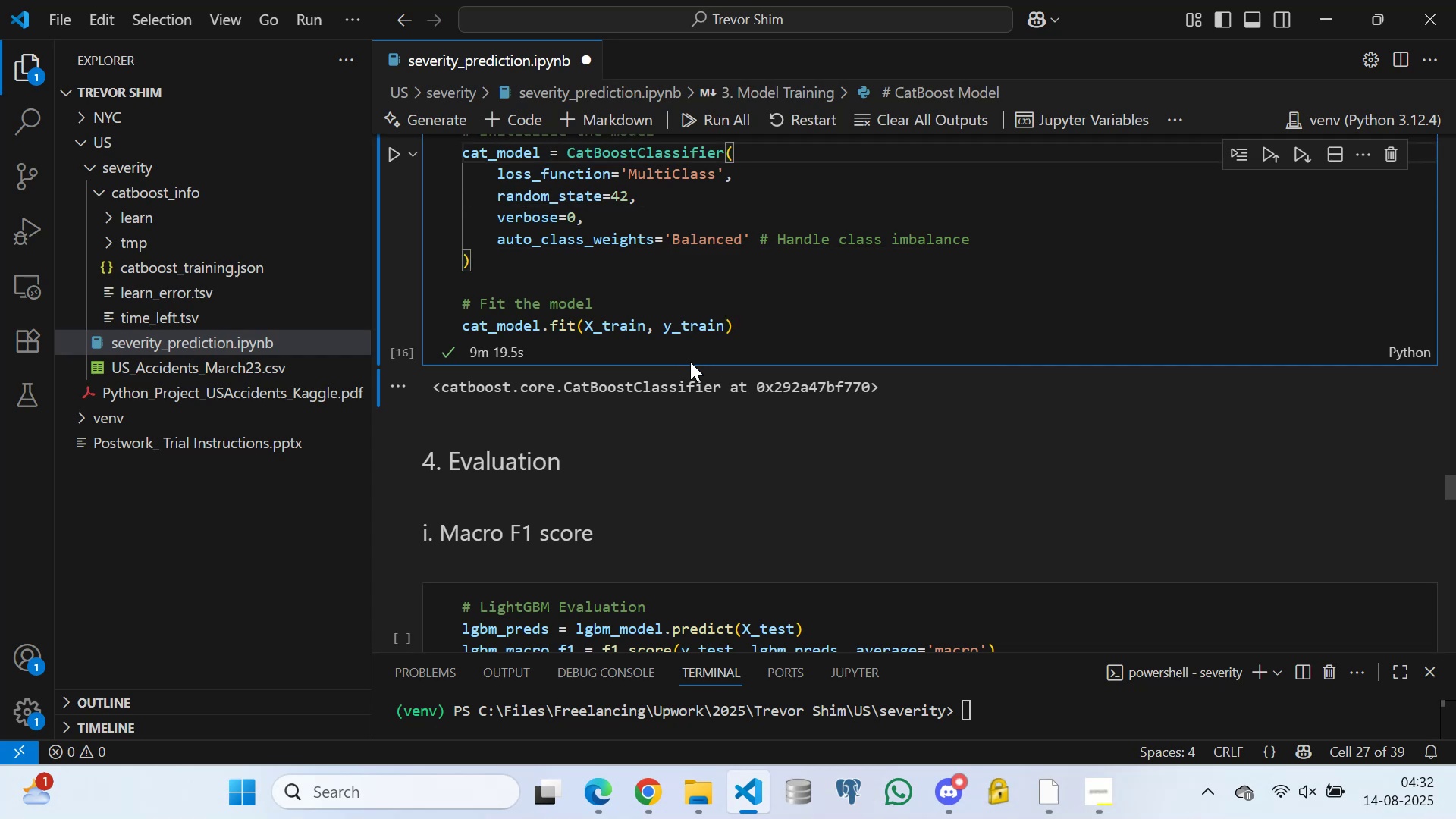 
key(ArrowUp)
 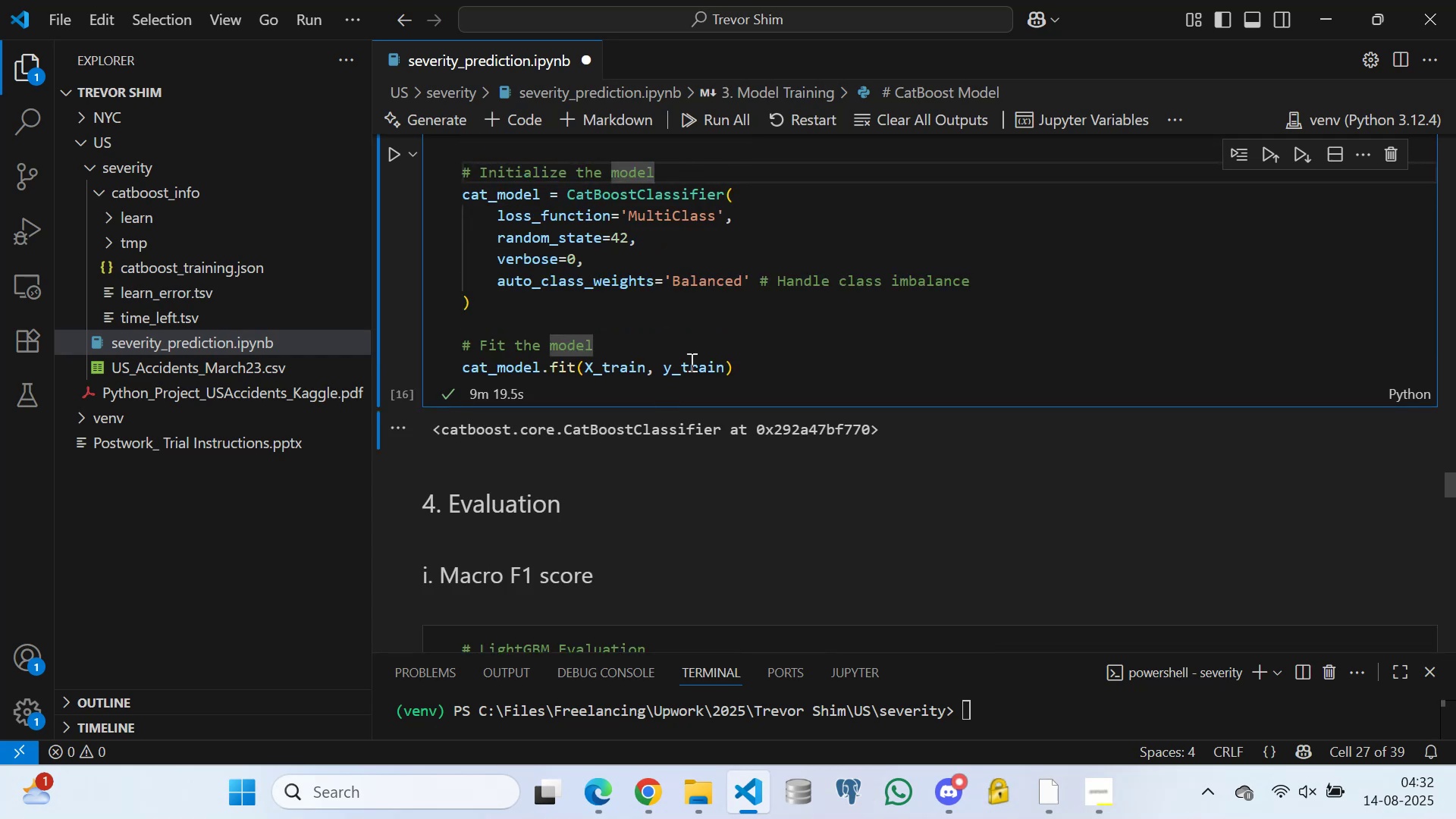 
key(ArrowUp)
 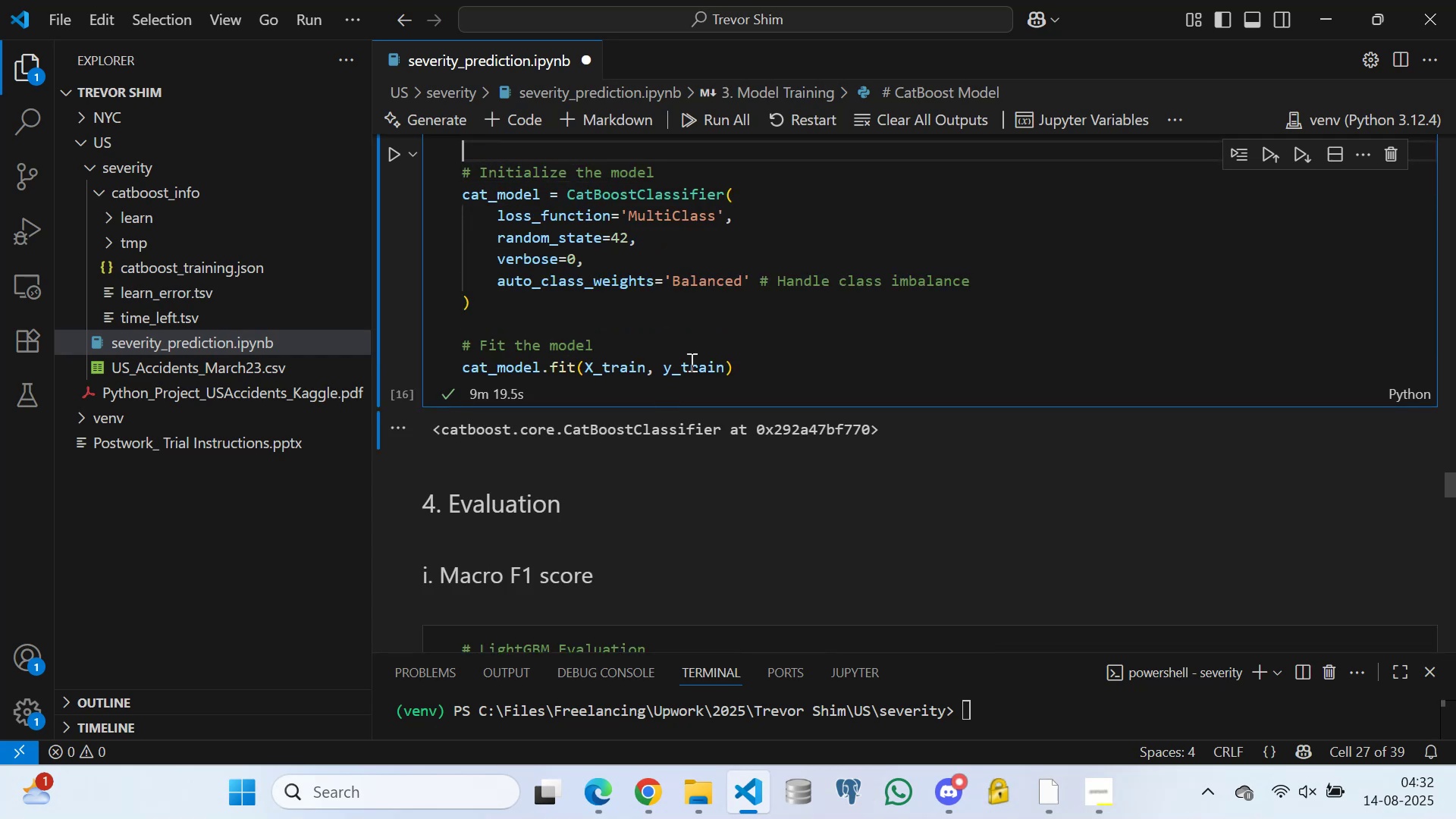 
key(ArrowUp)
 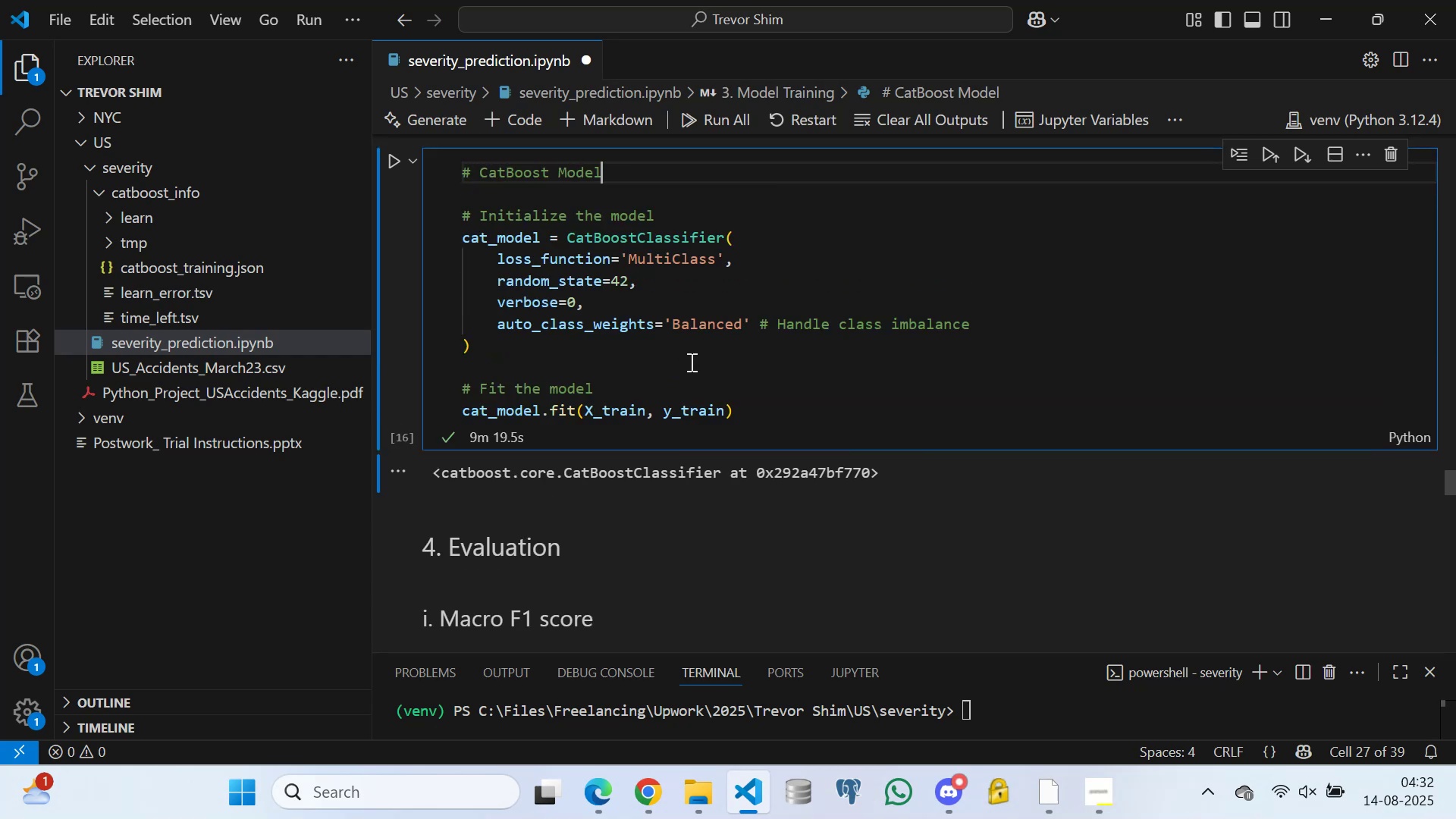 
key(ArrowUp)
 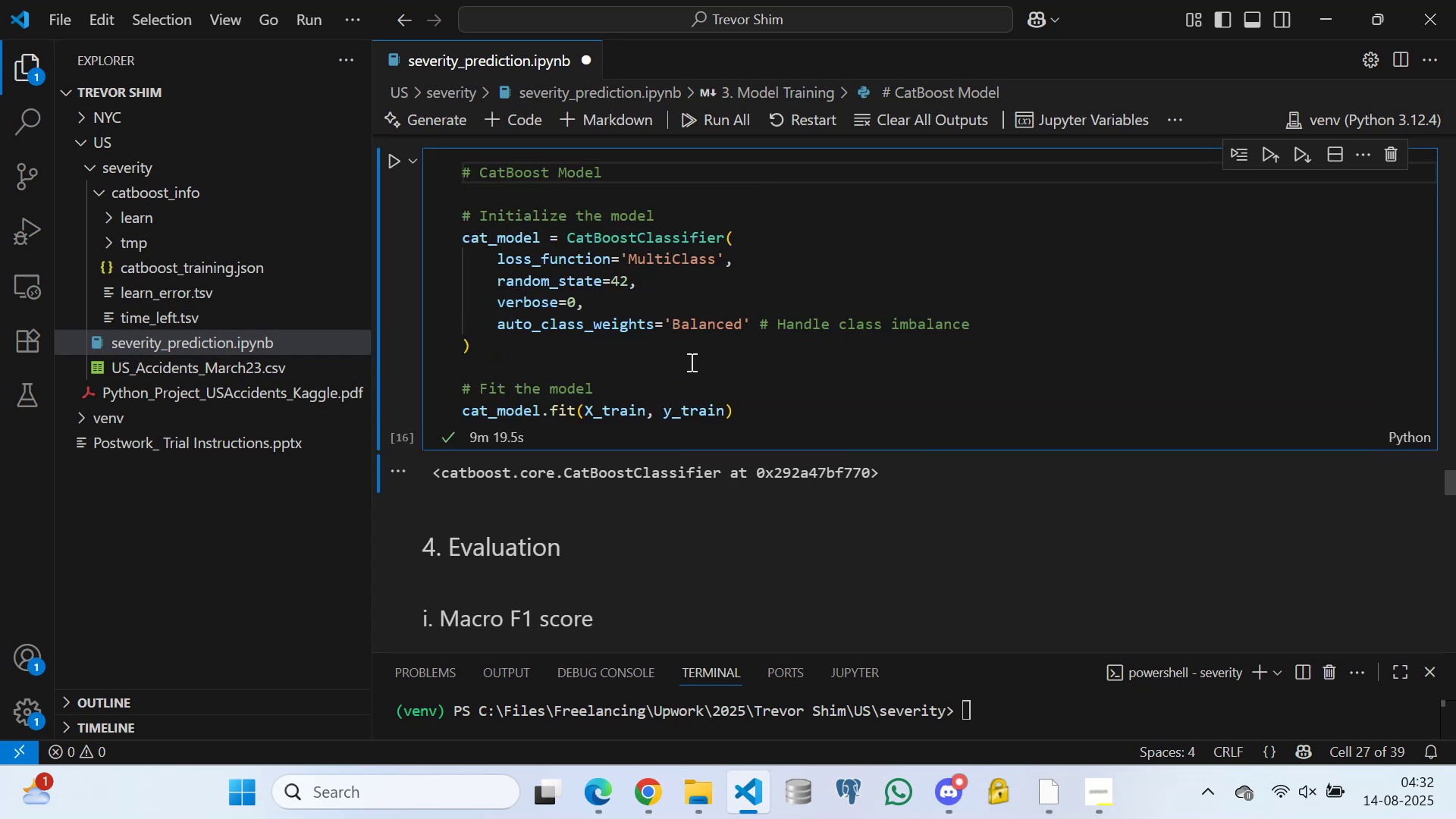 
key(ArrowUp)
 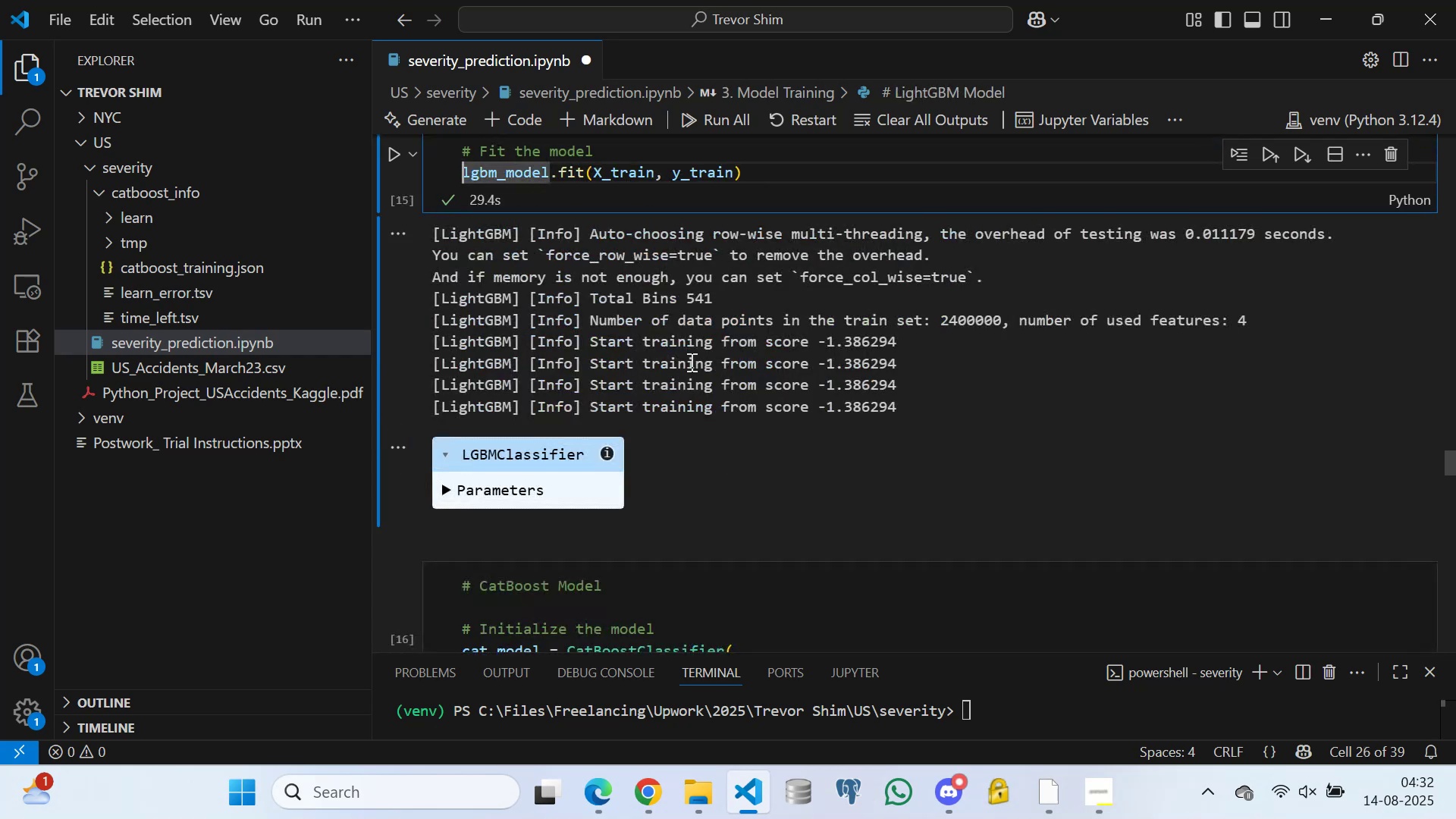 
key(ArrowDown)
 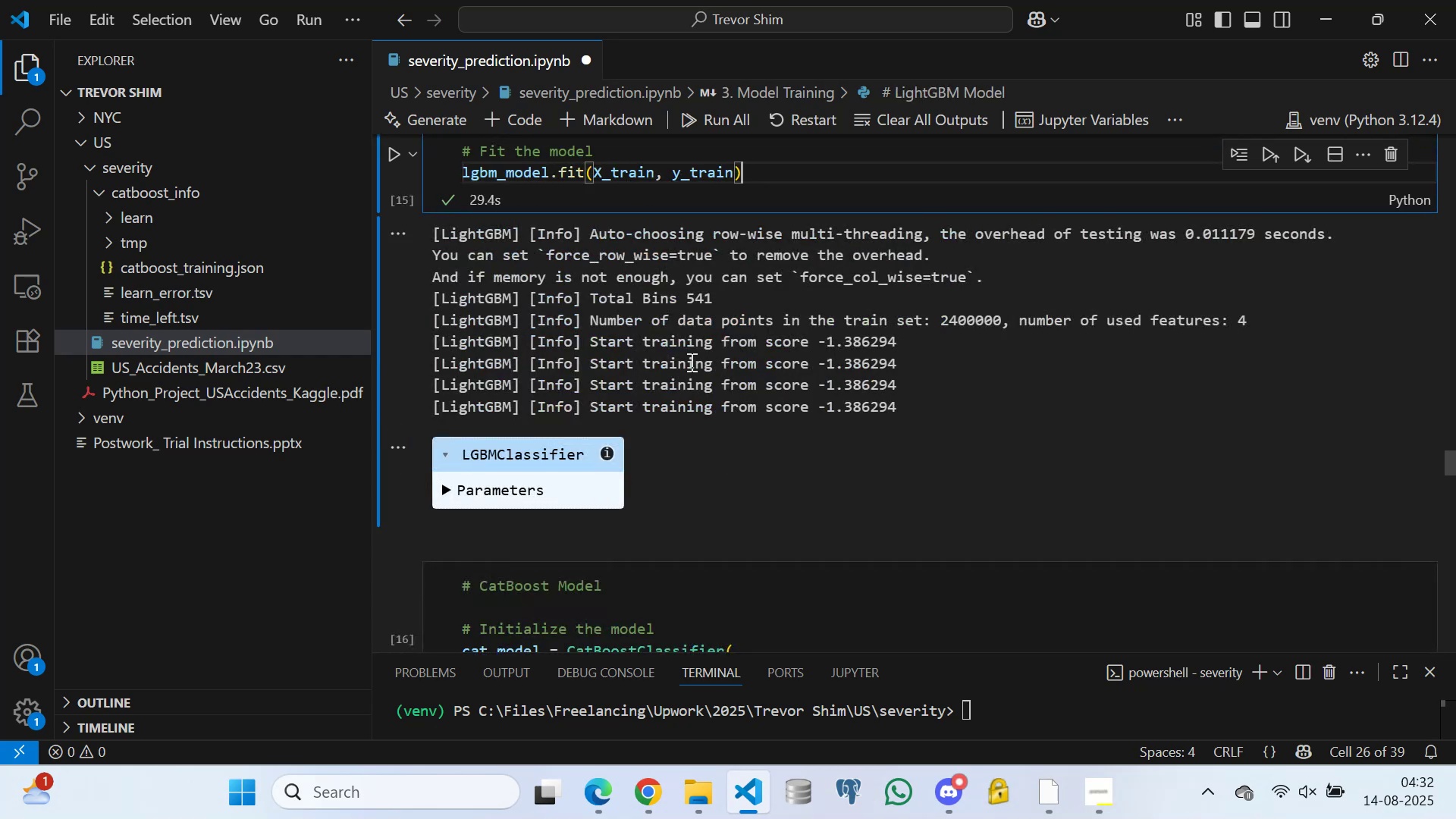 
key(ArrowDown)
 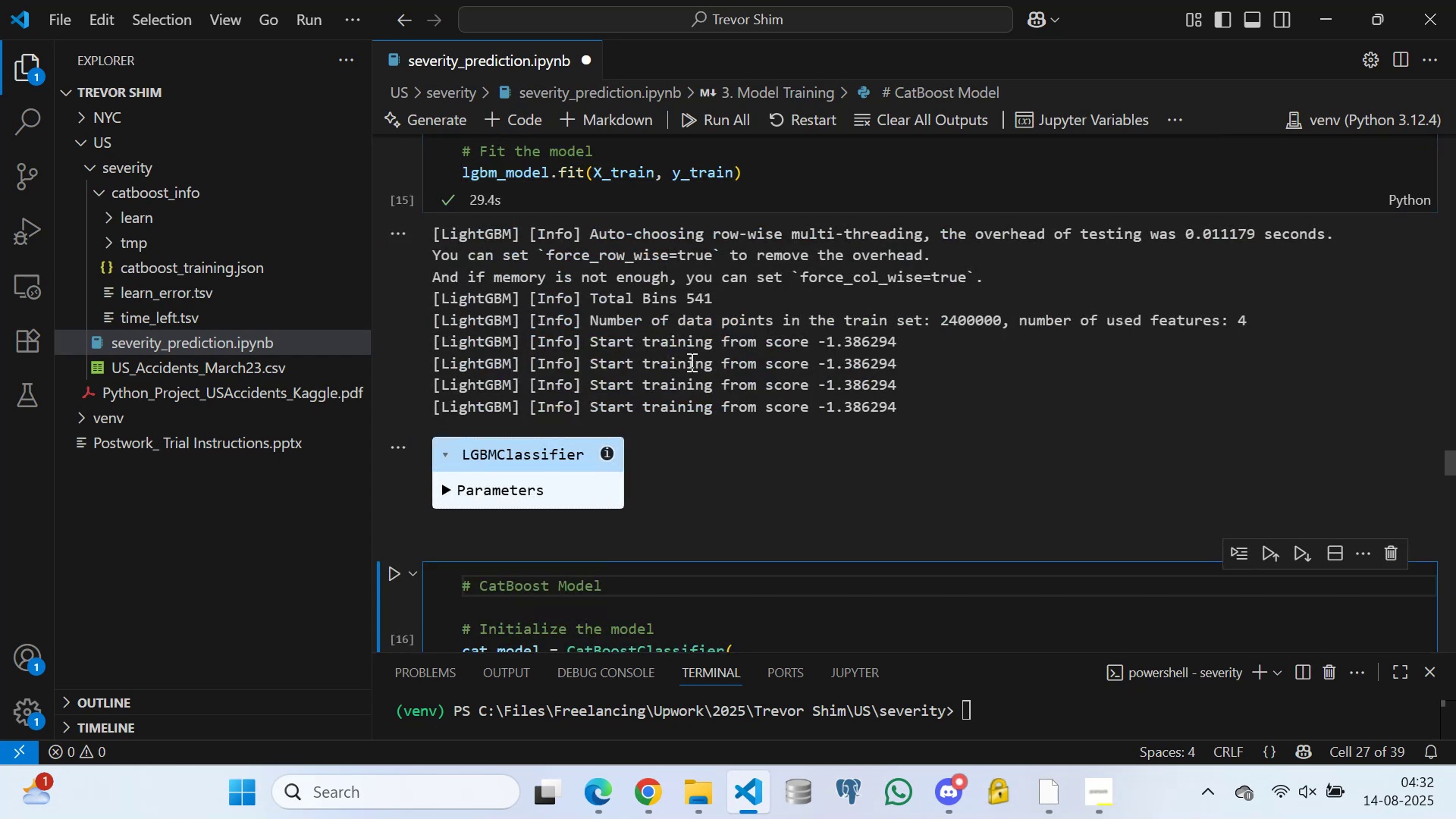 
key(ArrowDown)
 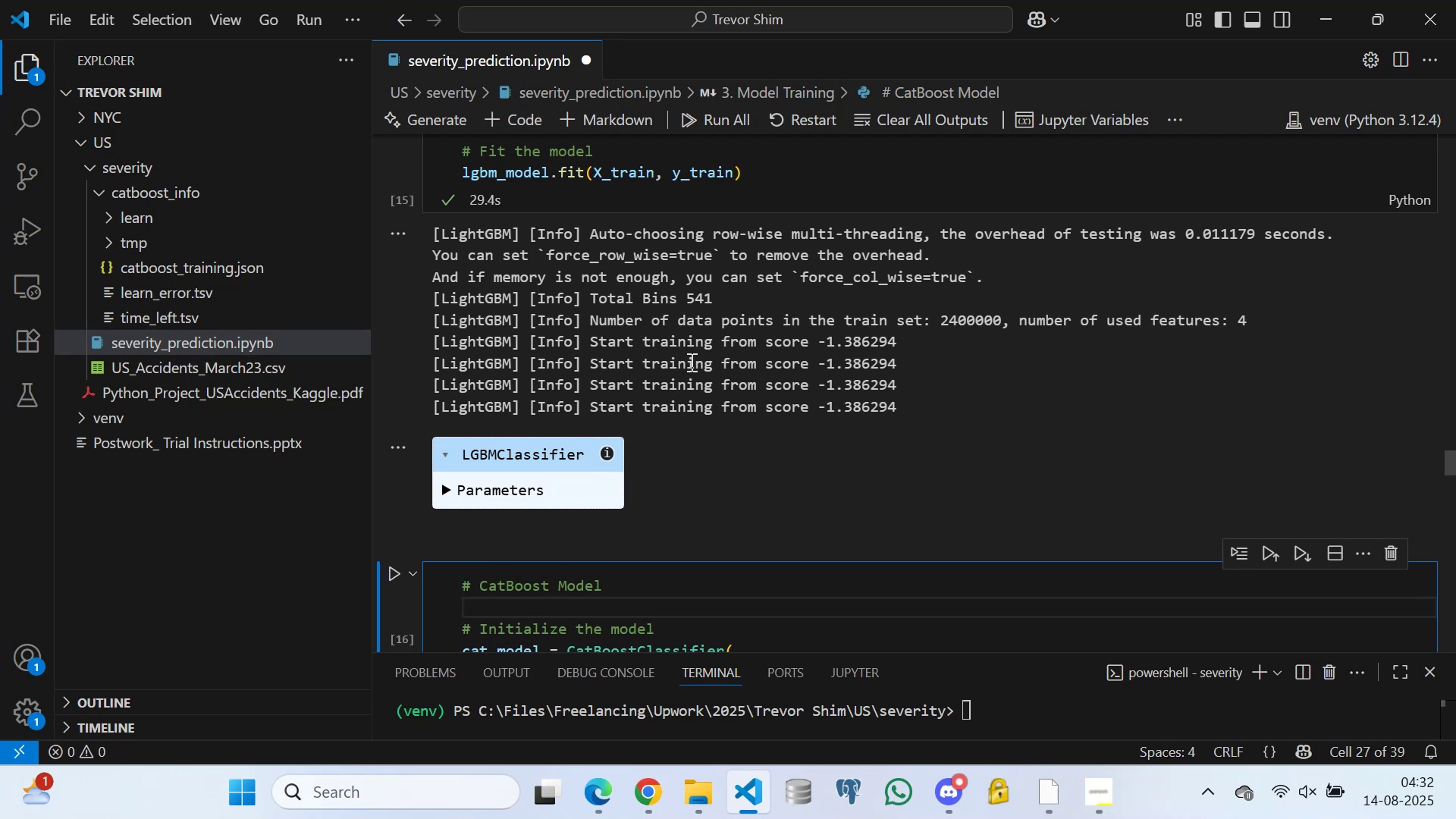 
key(ArrowDown)
 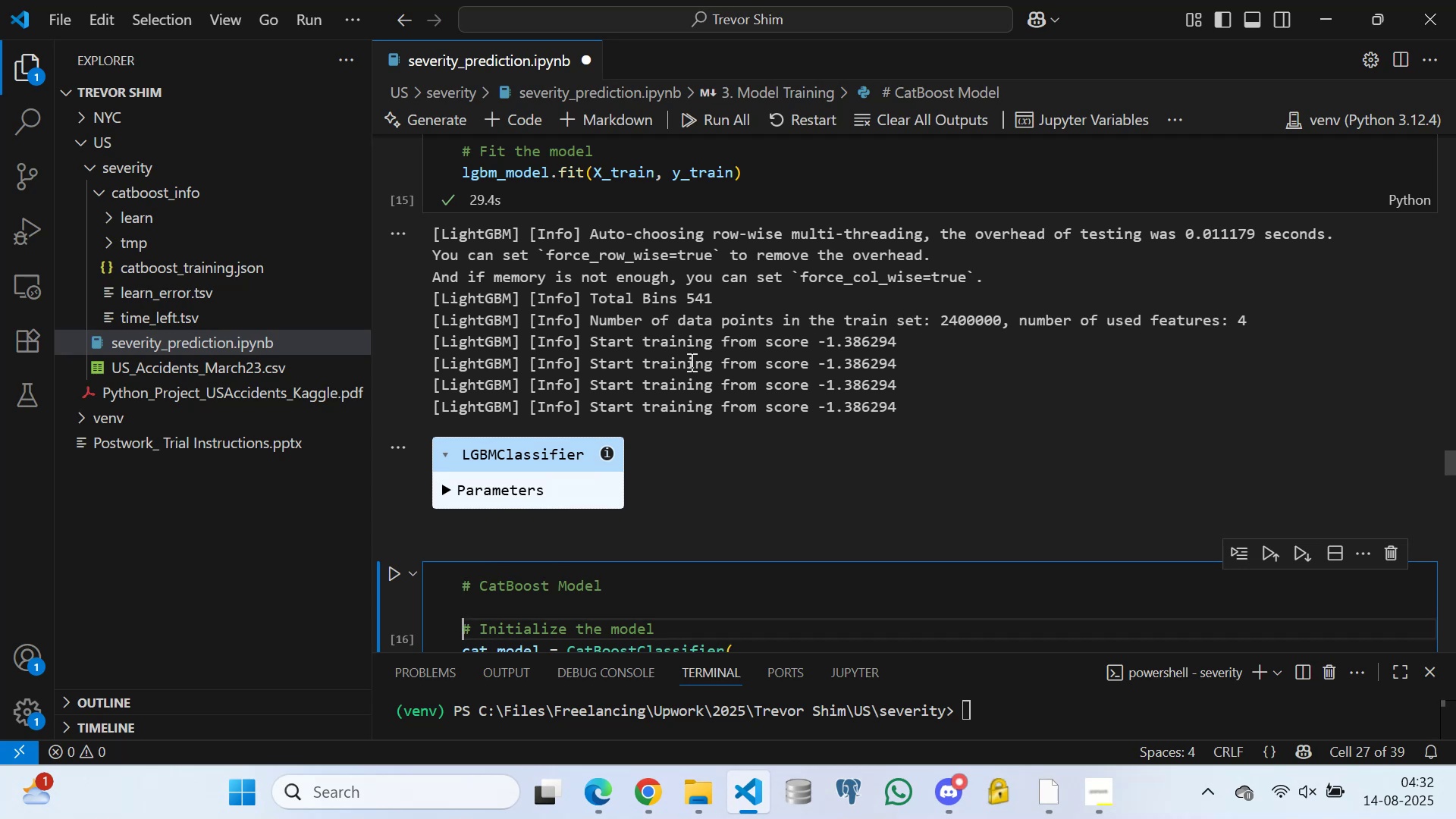 
key(ArrowDown)
 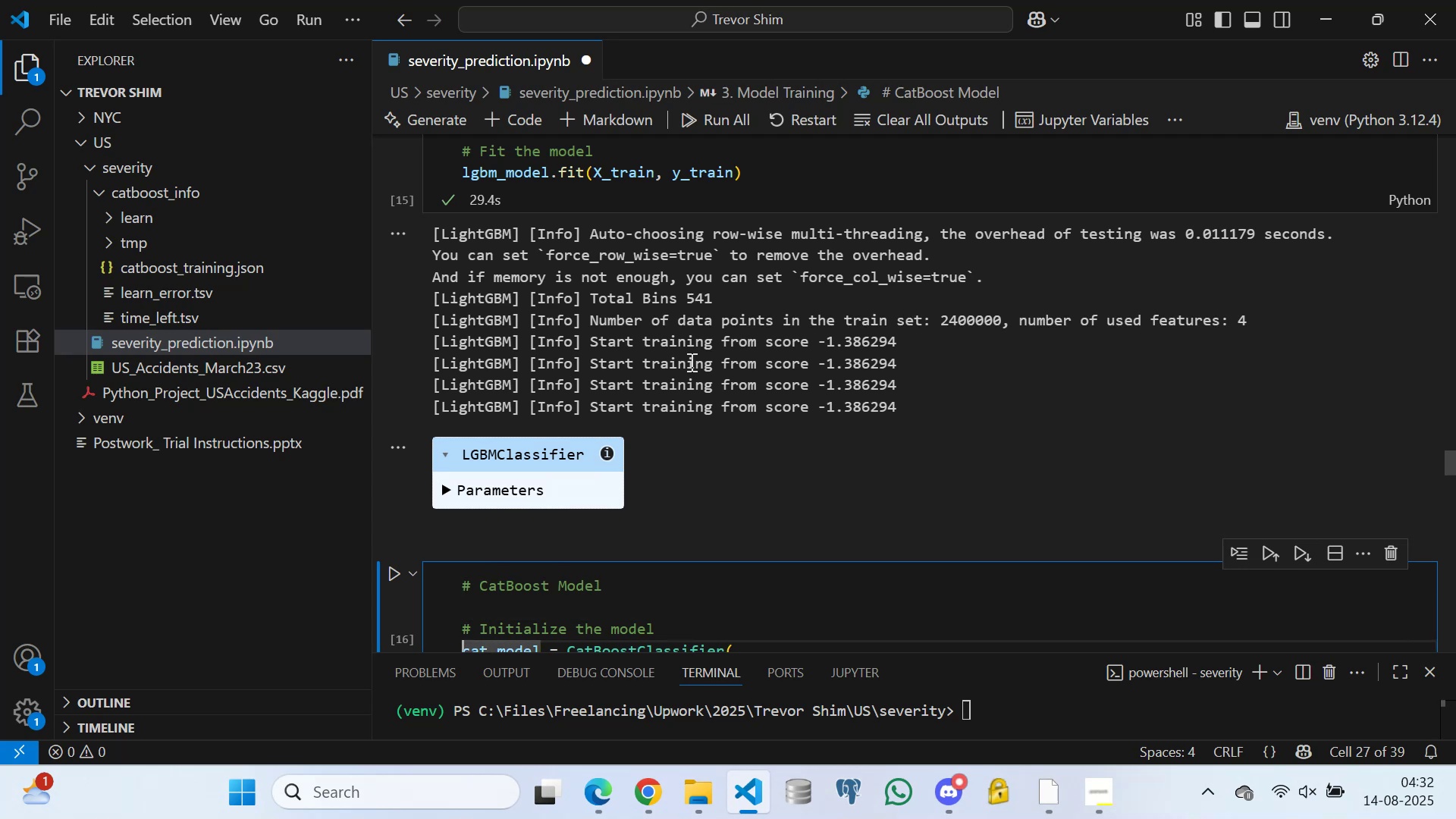 
key(ArrowDown)
 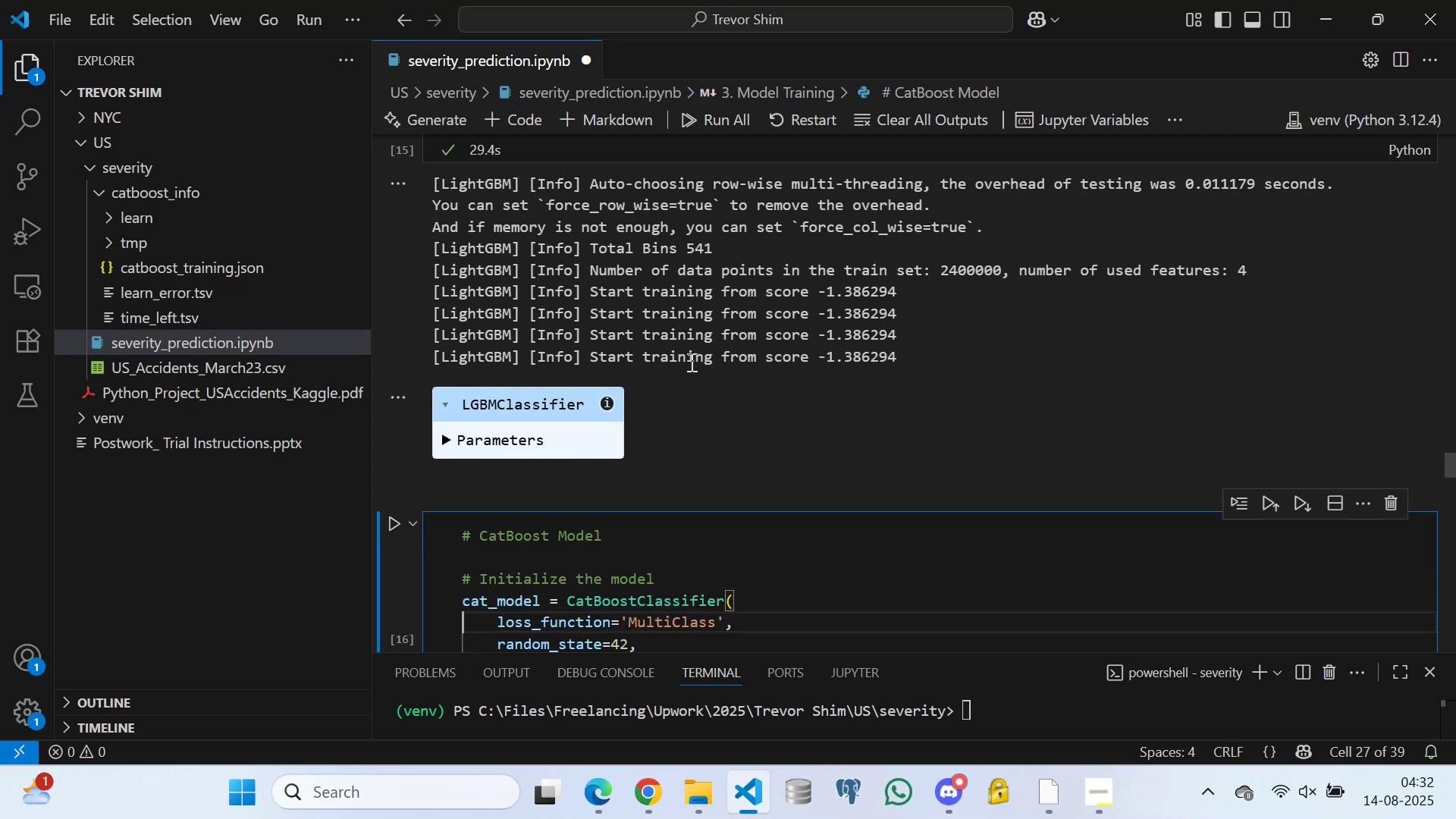 
key(ArrowDown)
 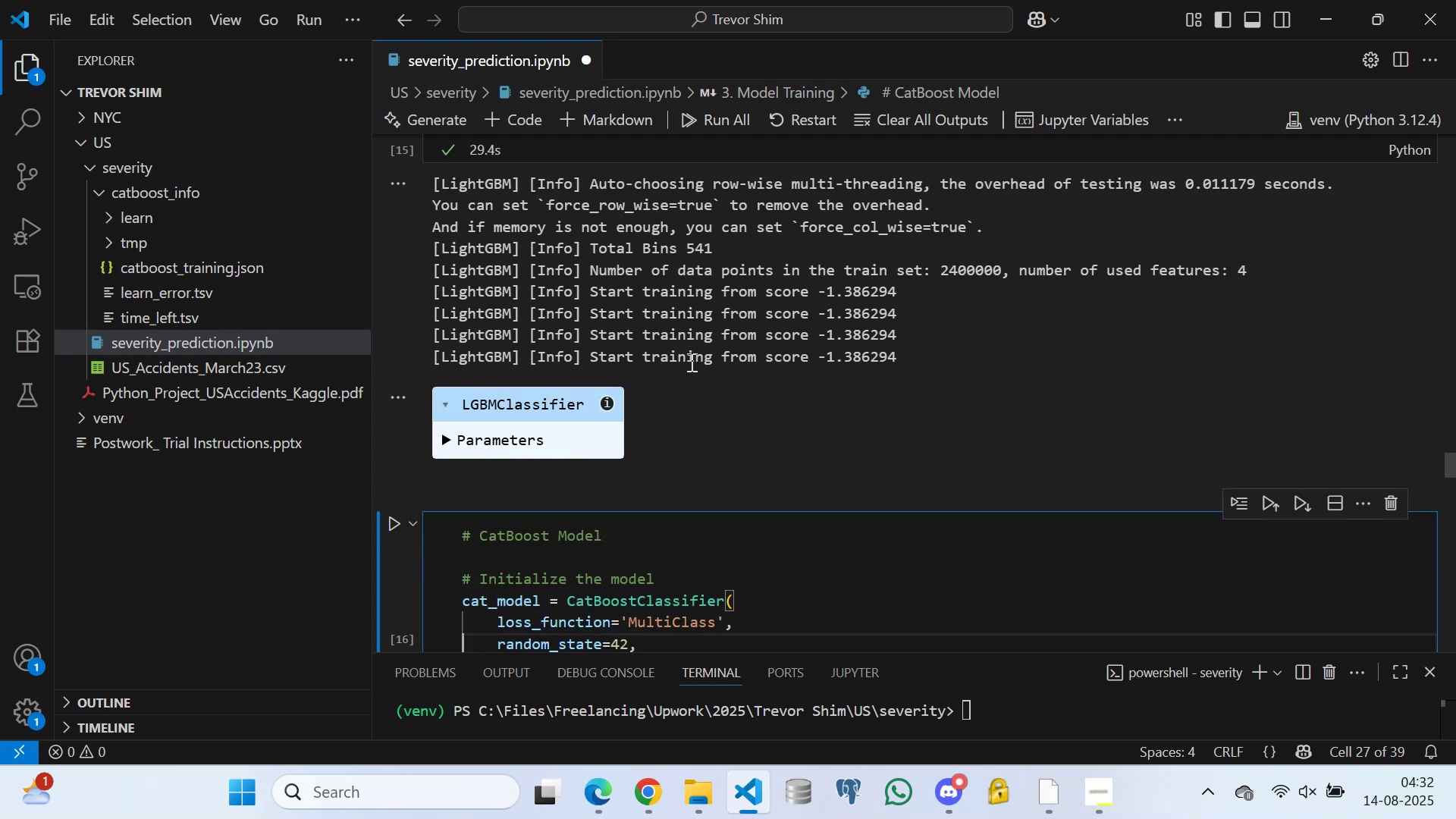 
key(ArrowDown)
 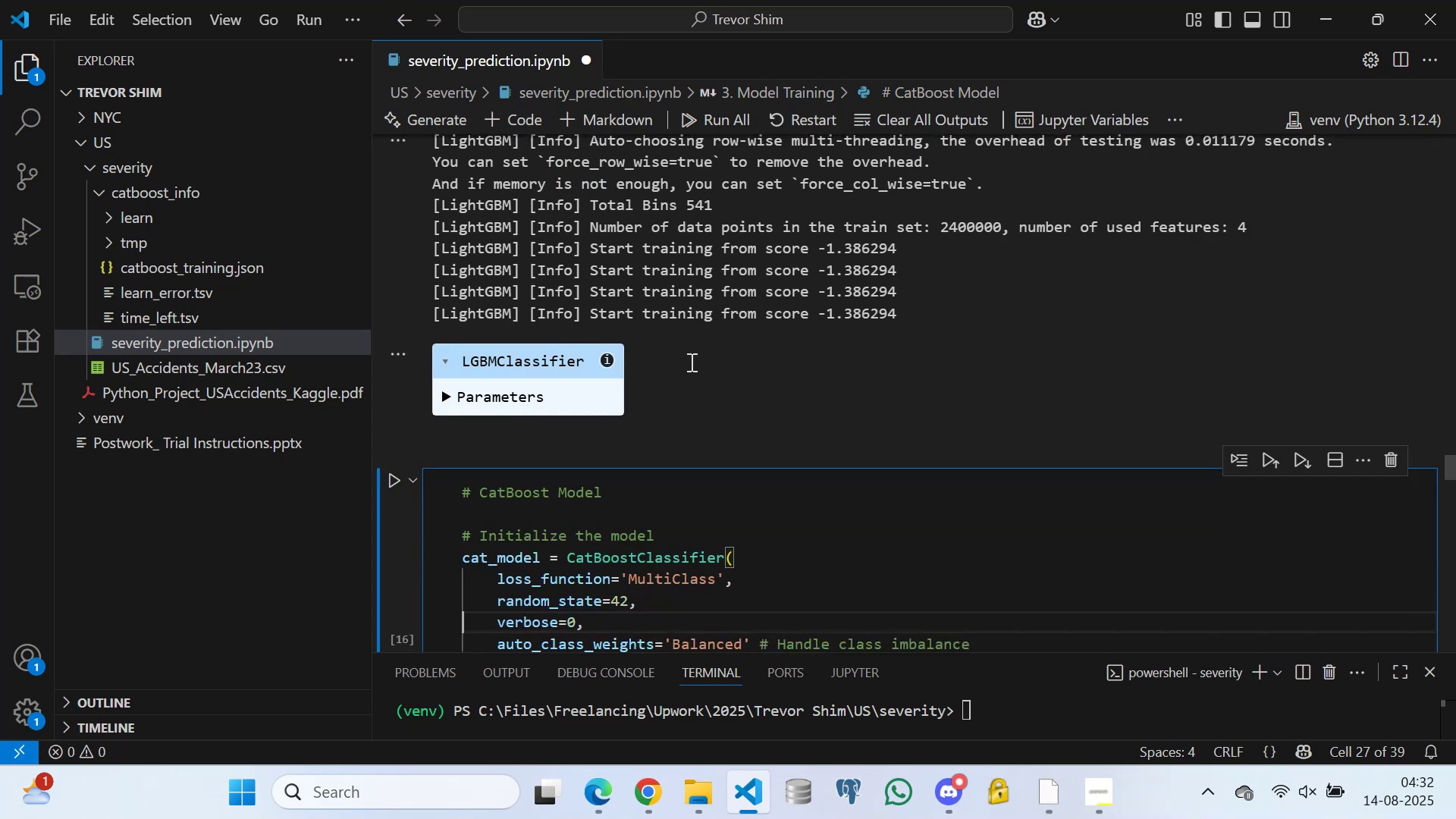 
key(ArrowDown)
 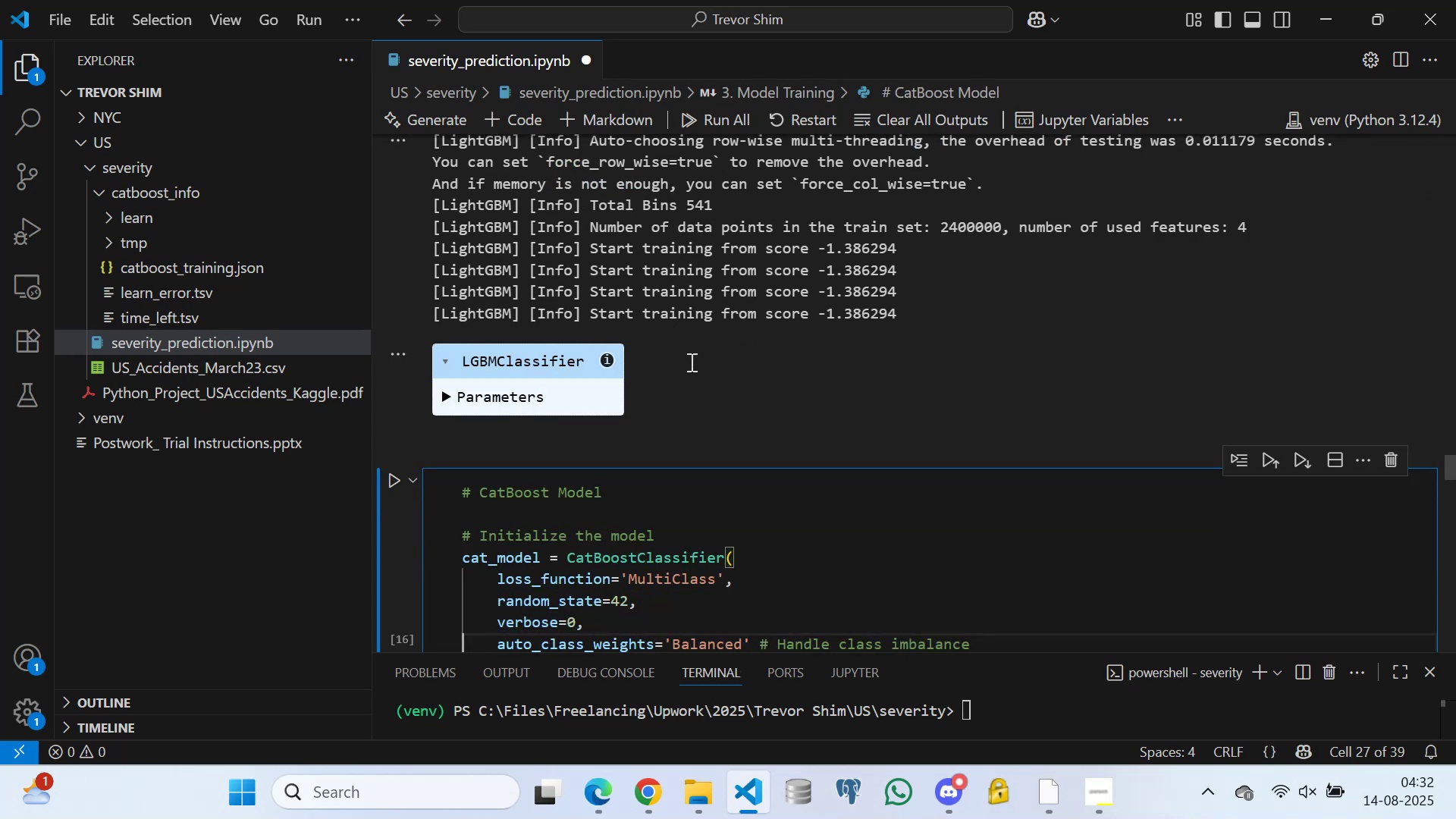 
key(ArrowDown)
 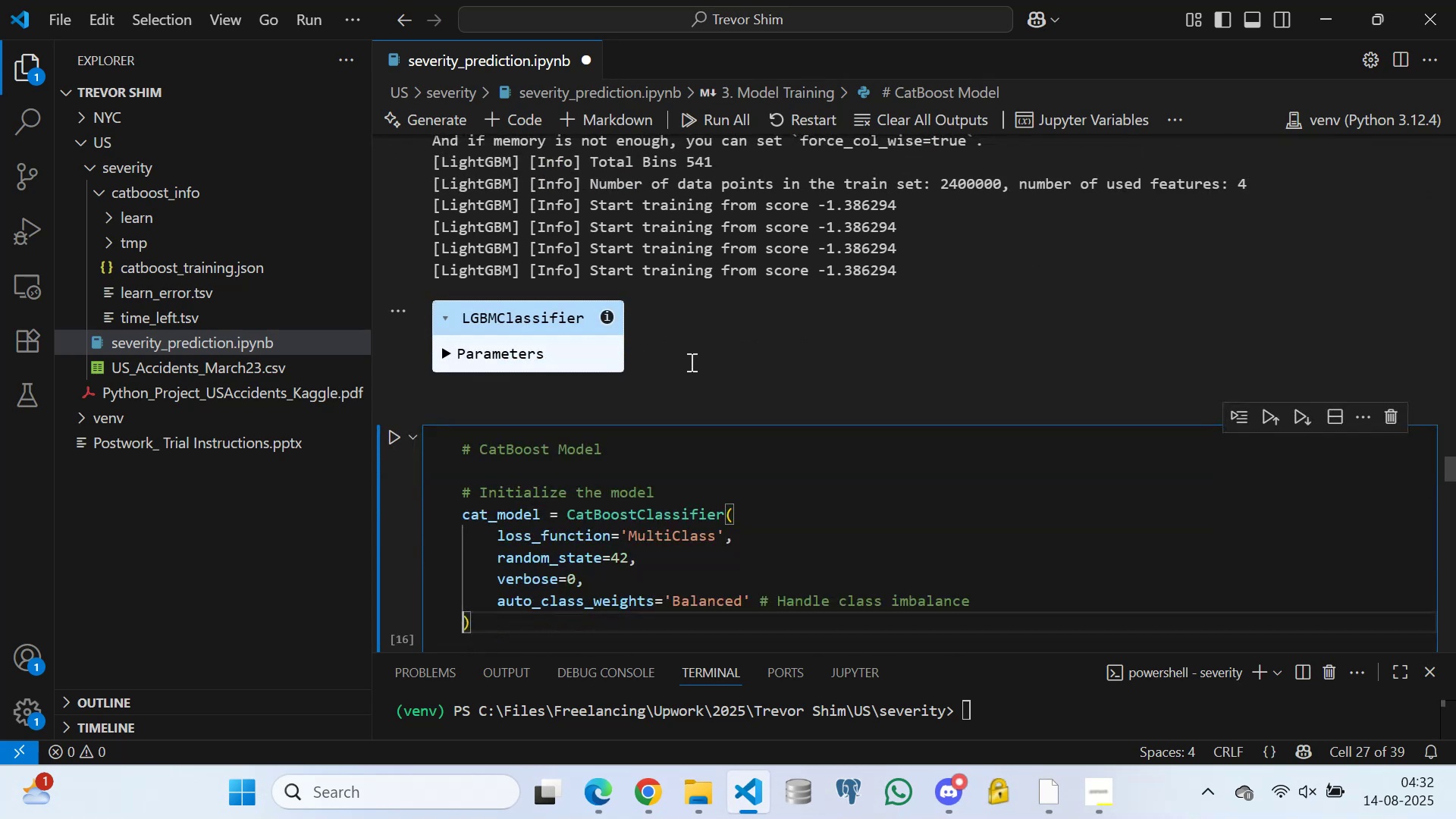 
key(ArrowDown)
 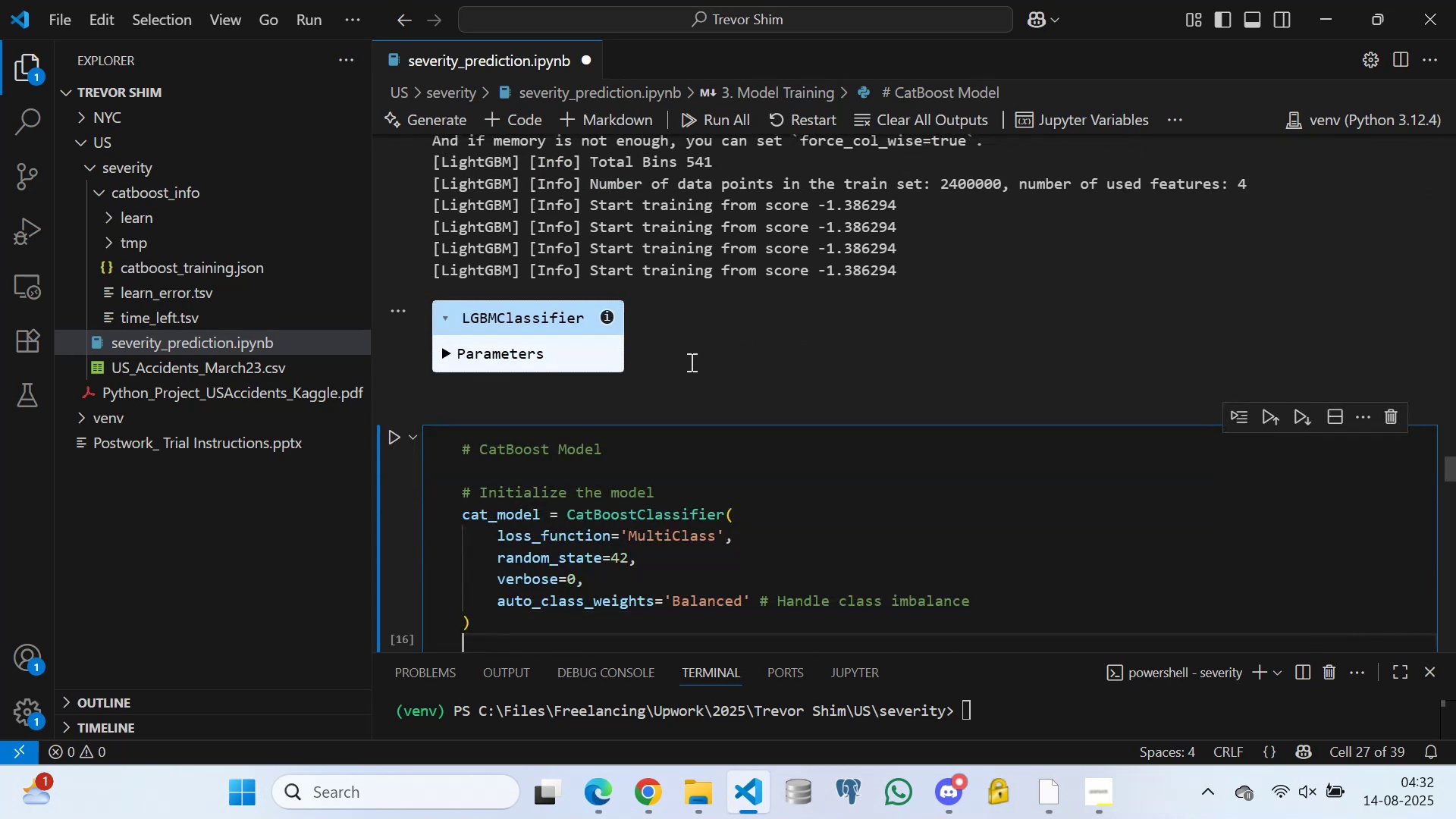 
key(ArrowDown)
 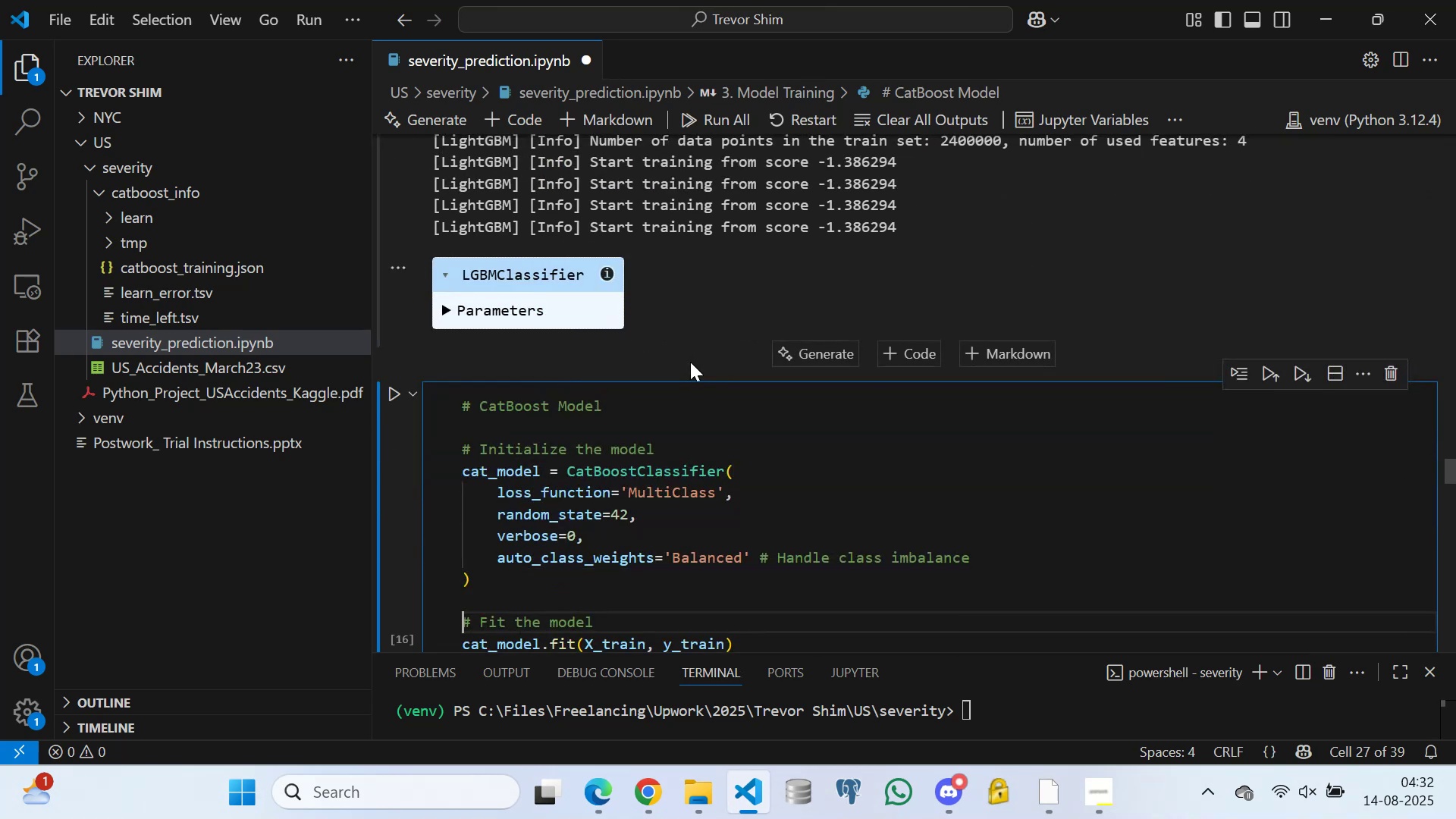 
key(ArrowDown)
 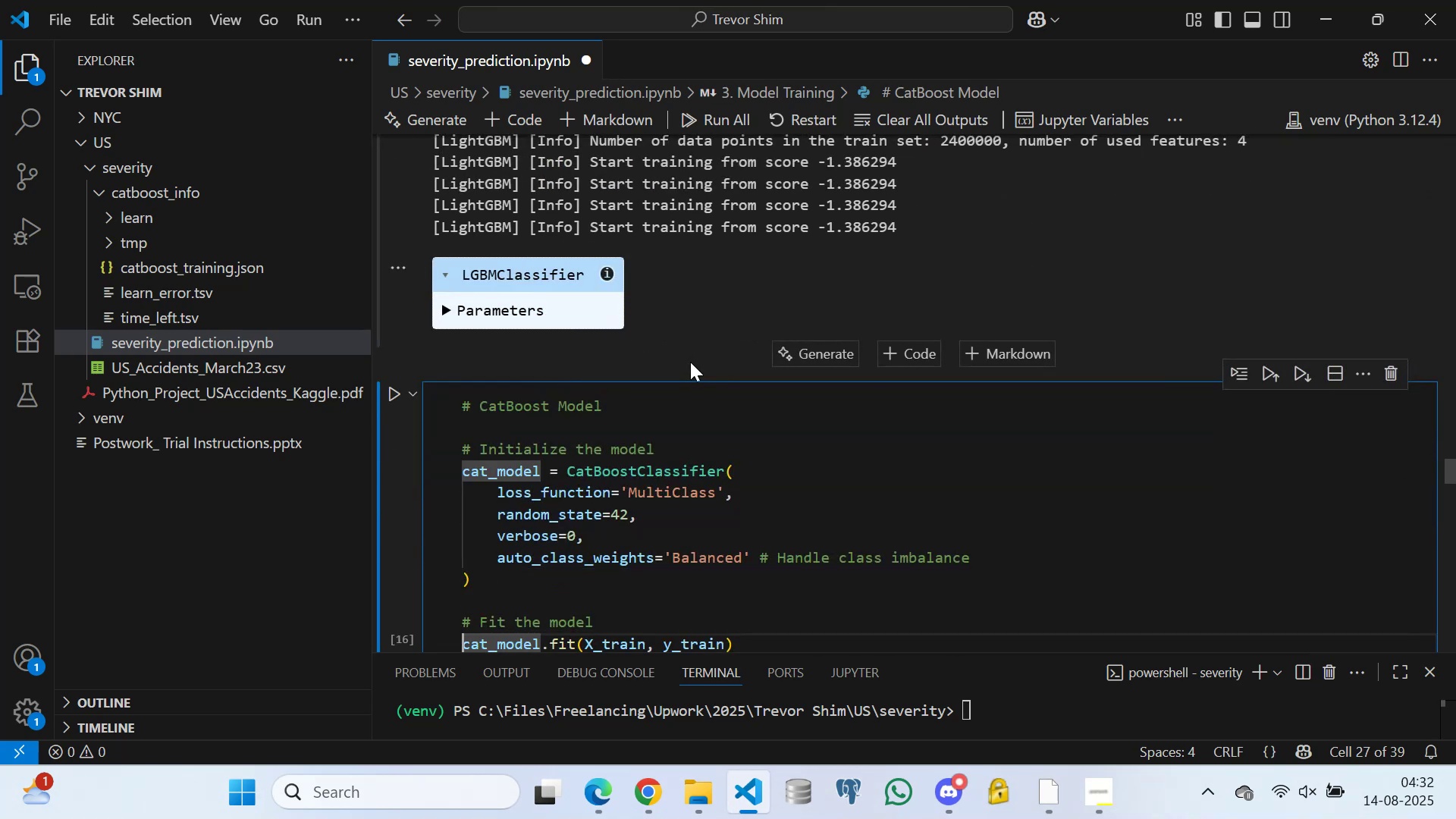 
key(ArrowDown)
 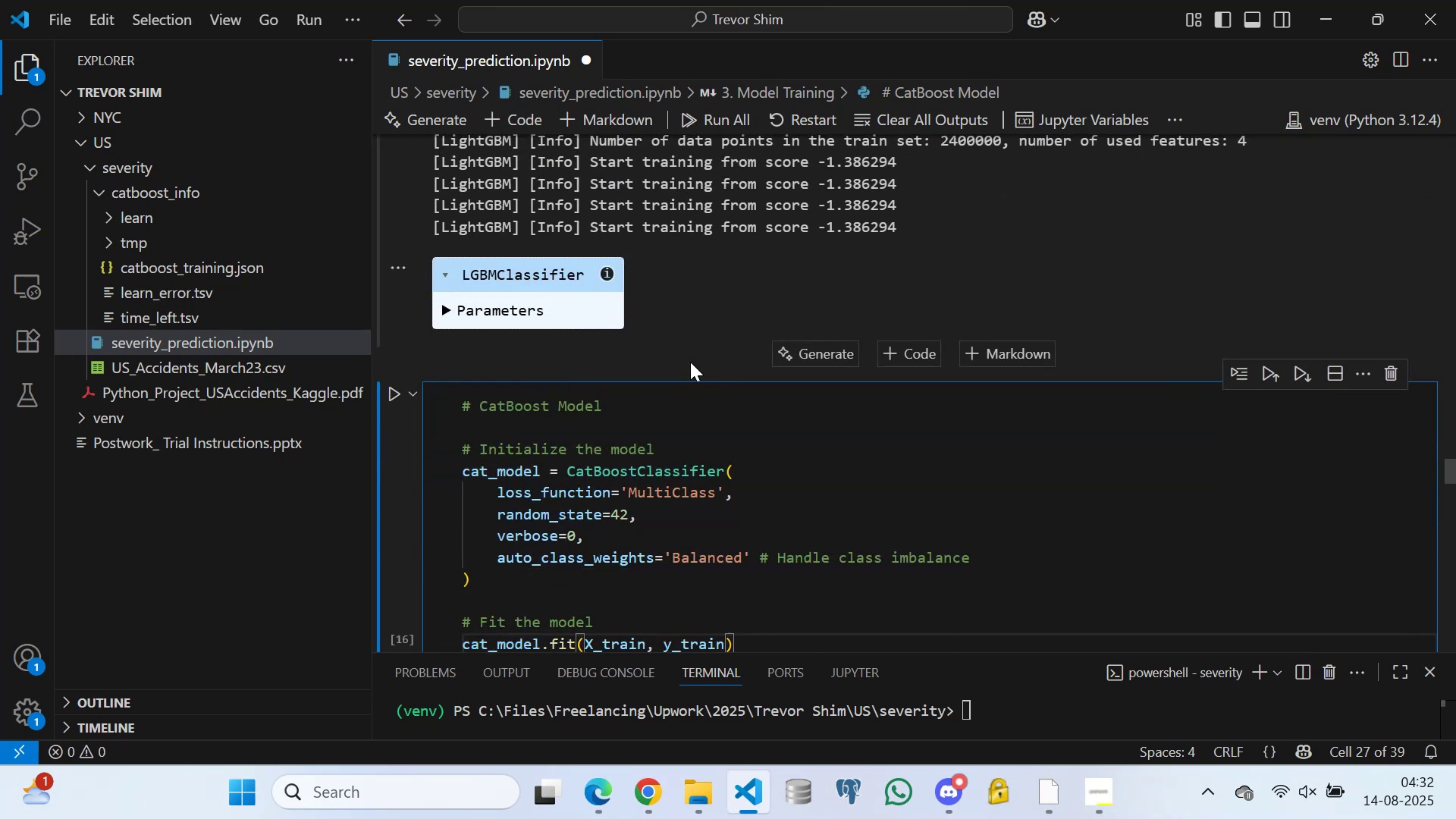 
key(ArrowDown)
 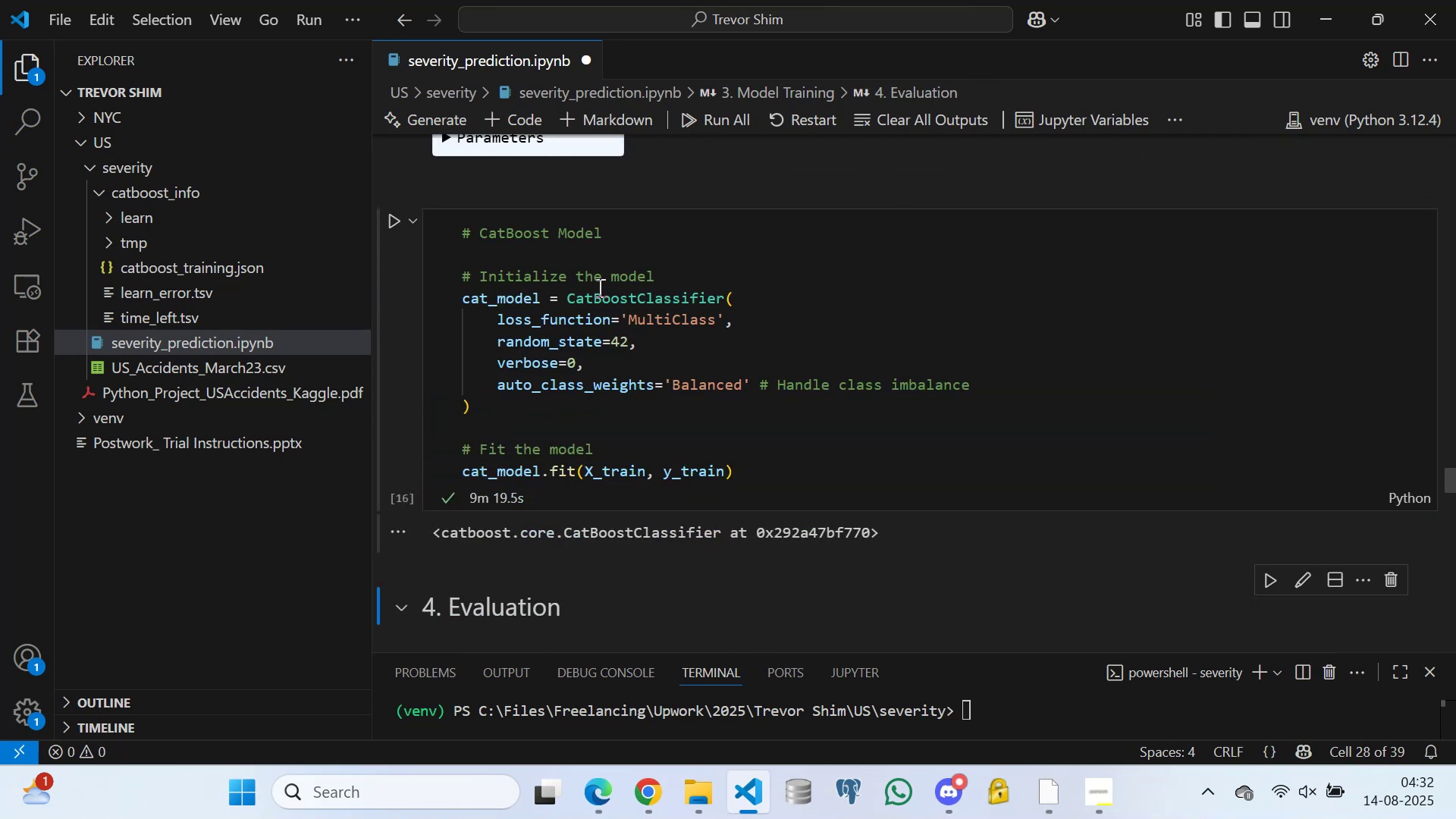 
left_click([611, 415])
 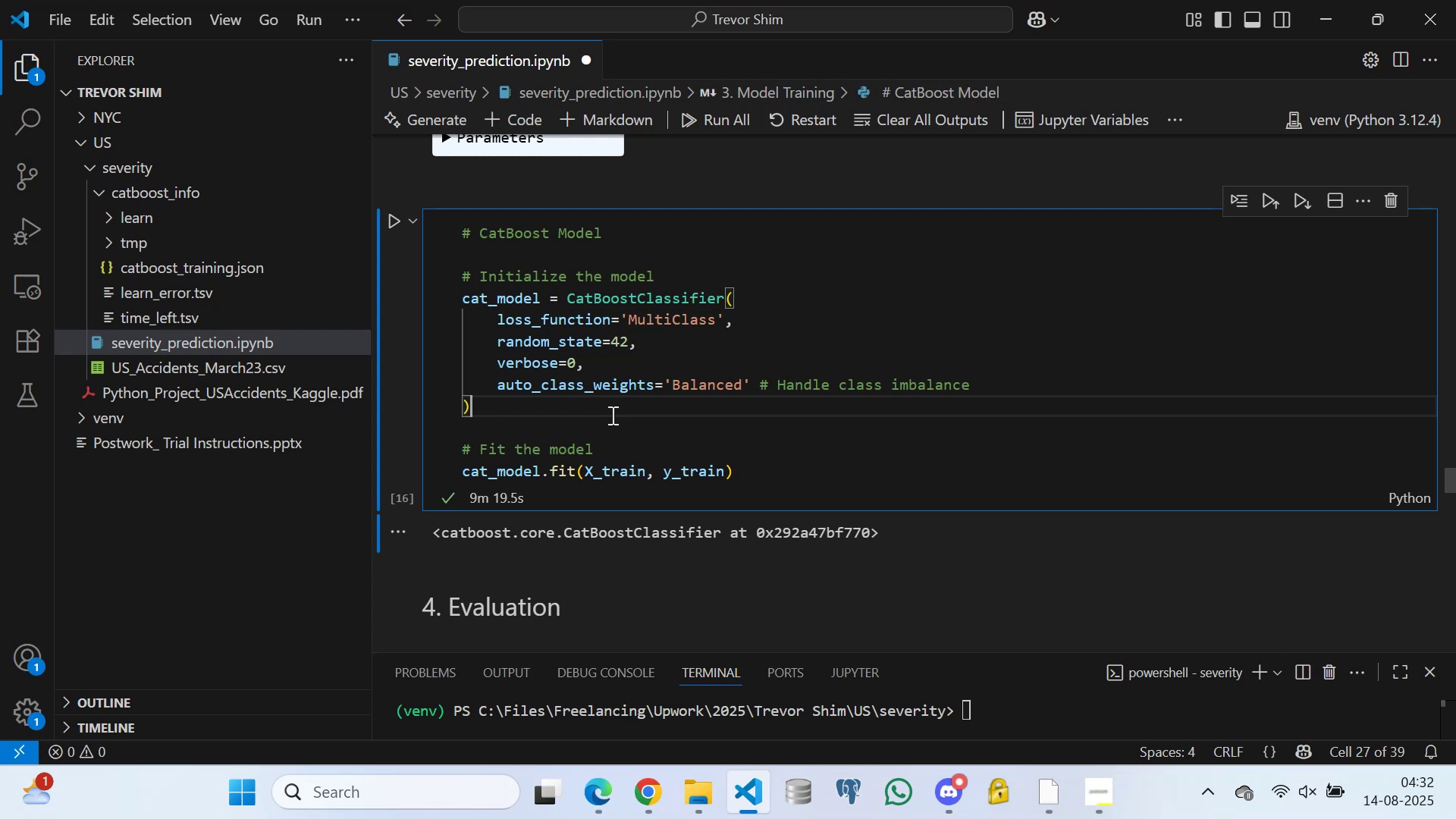 
wait(11.19)
 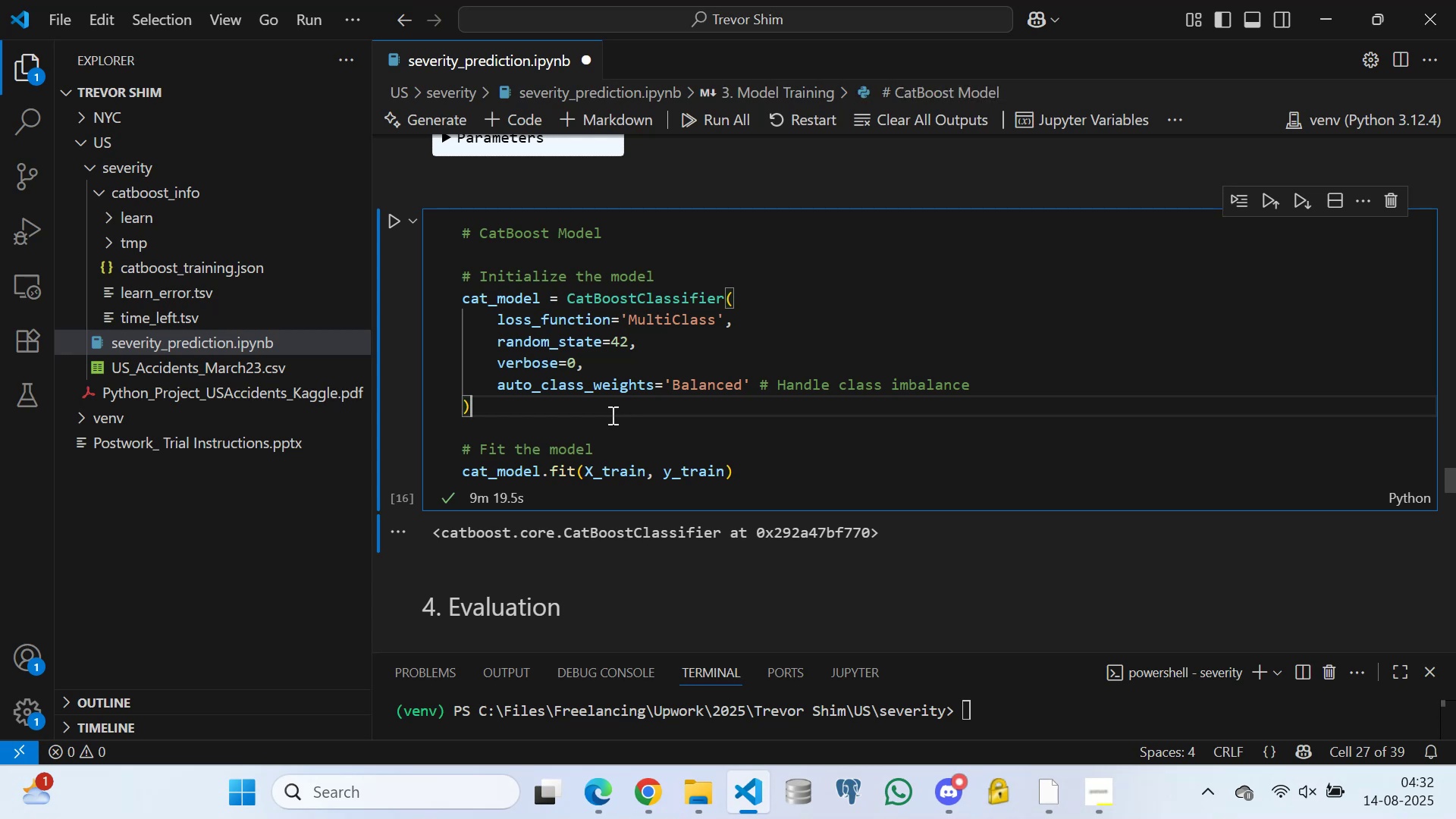 
left_click([656, 439])
 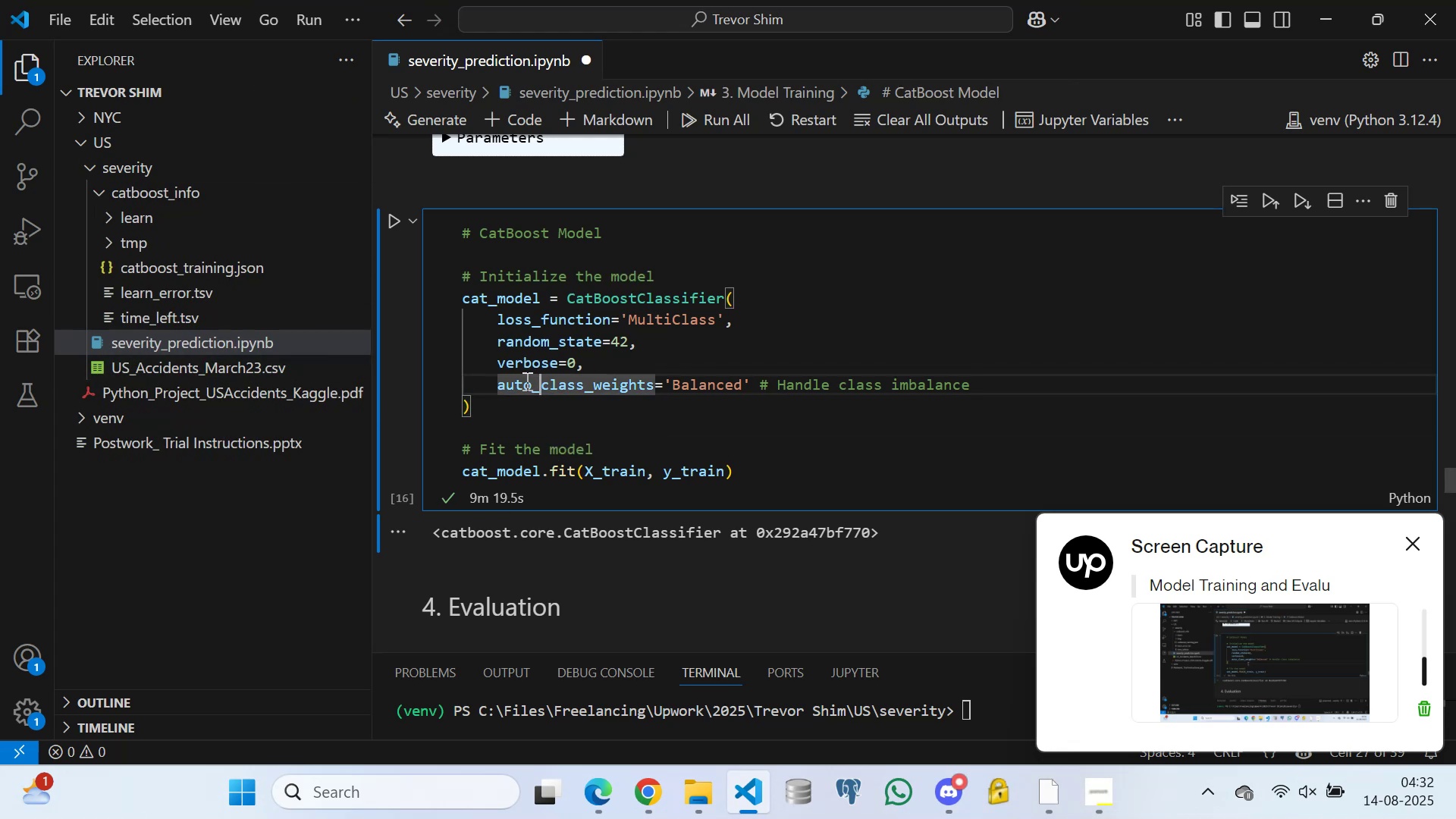 
triple_click([514, 388])
 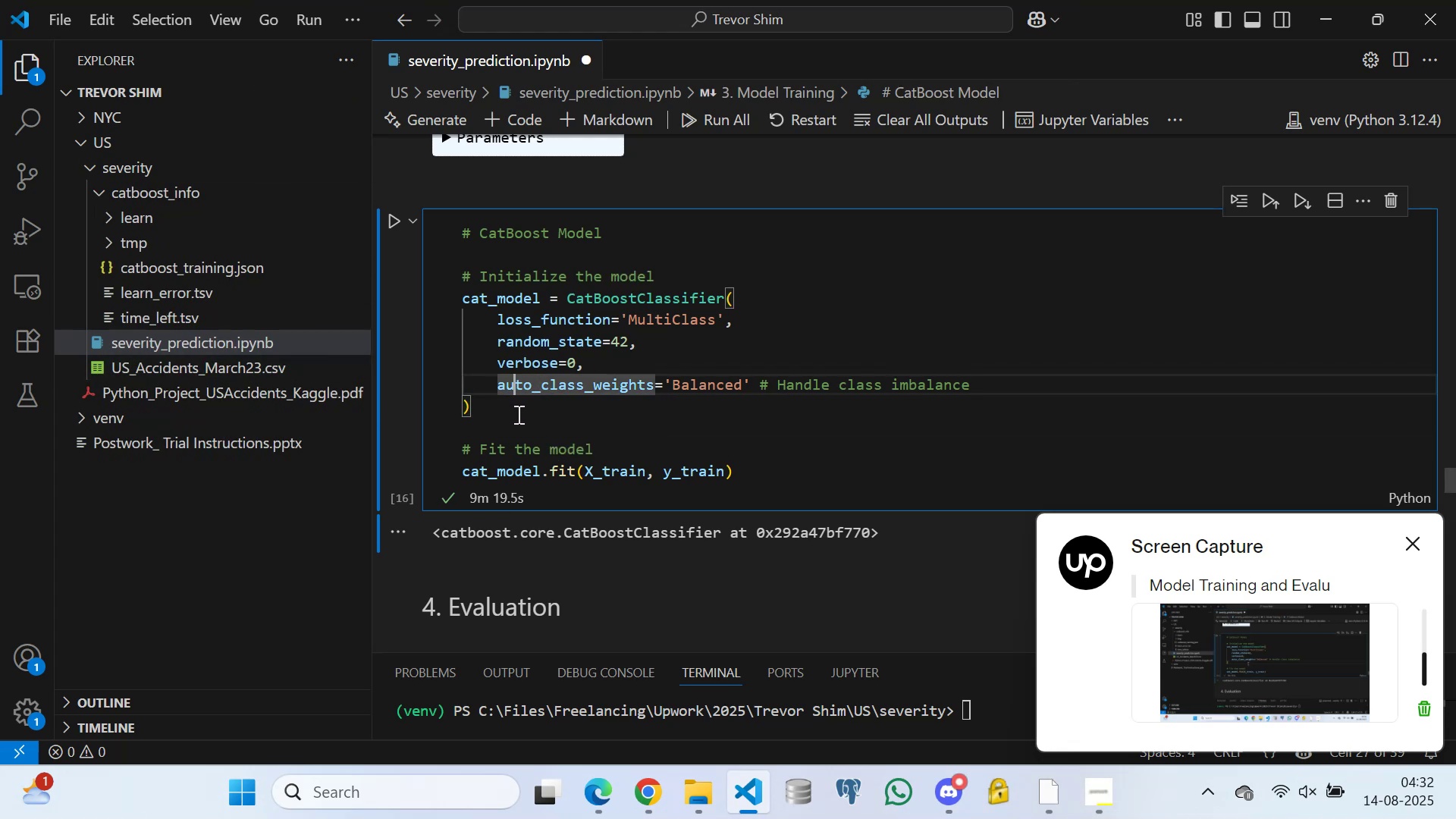 
triple_click([518, 418])
 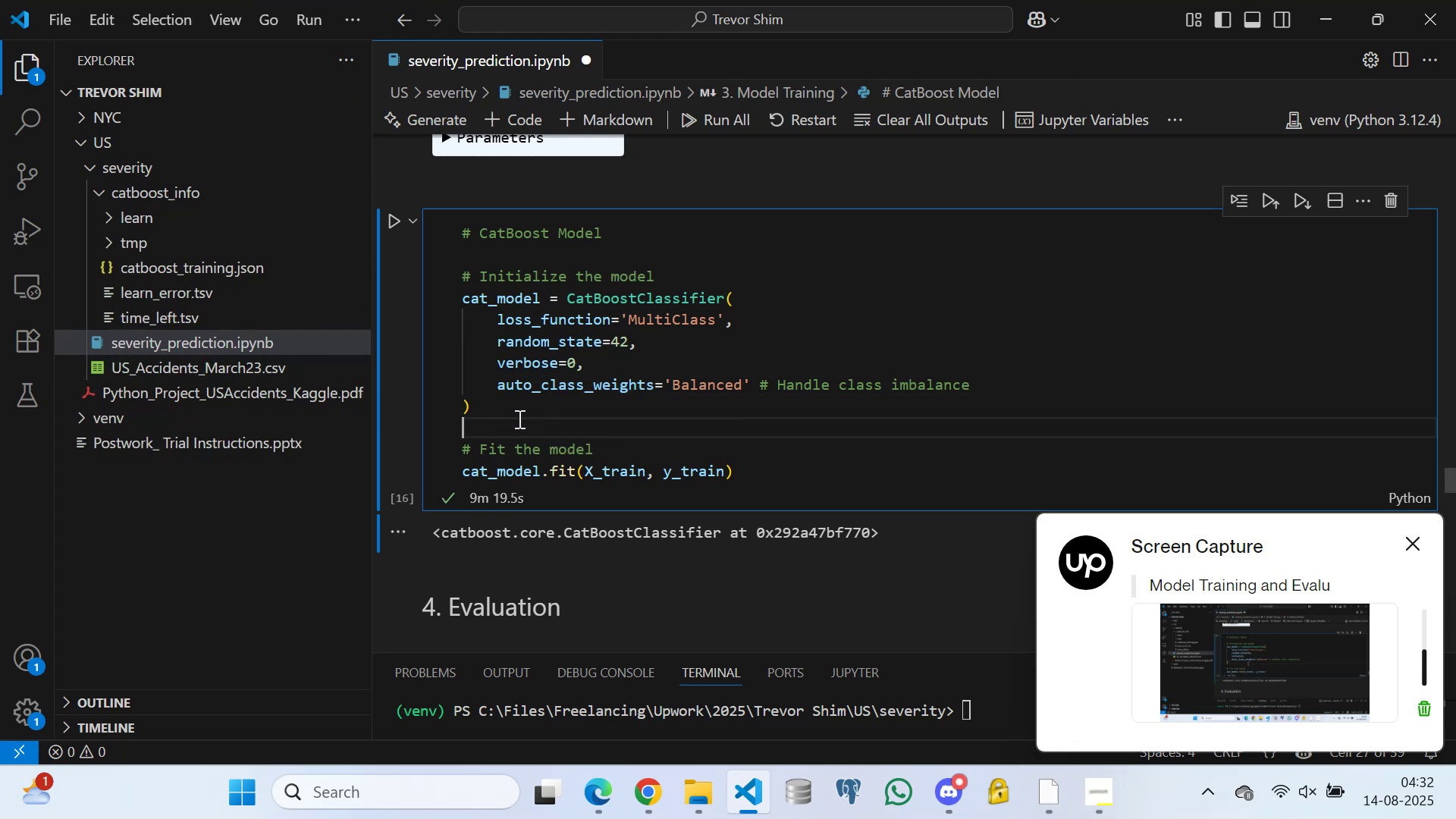 
triple_click([518, 419])
 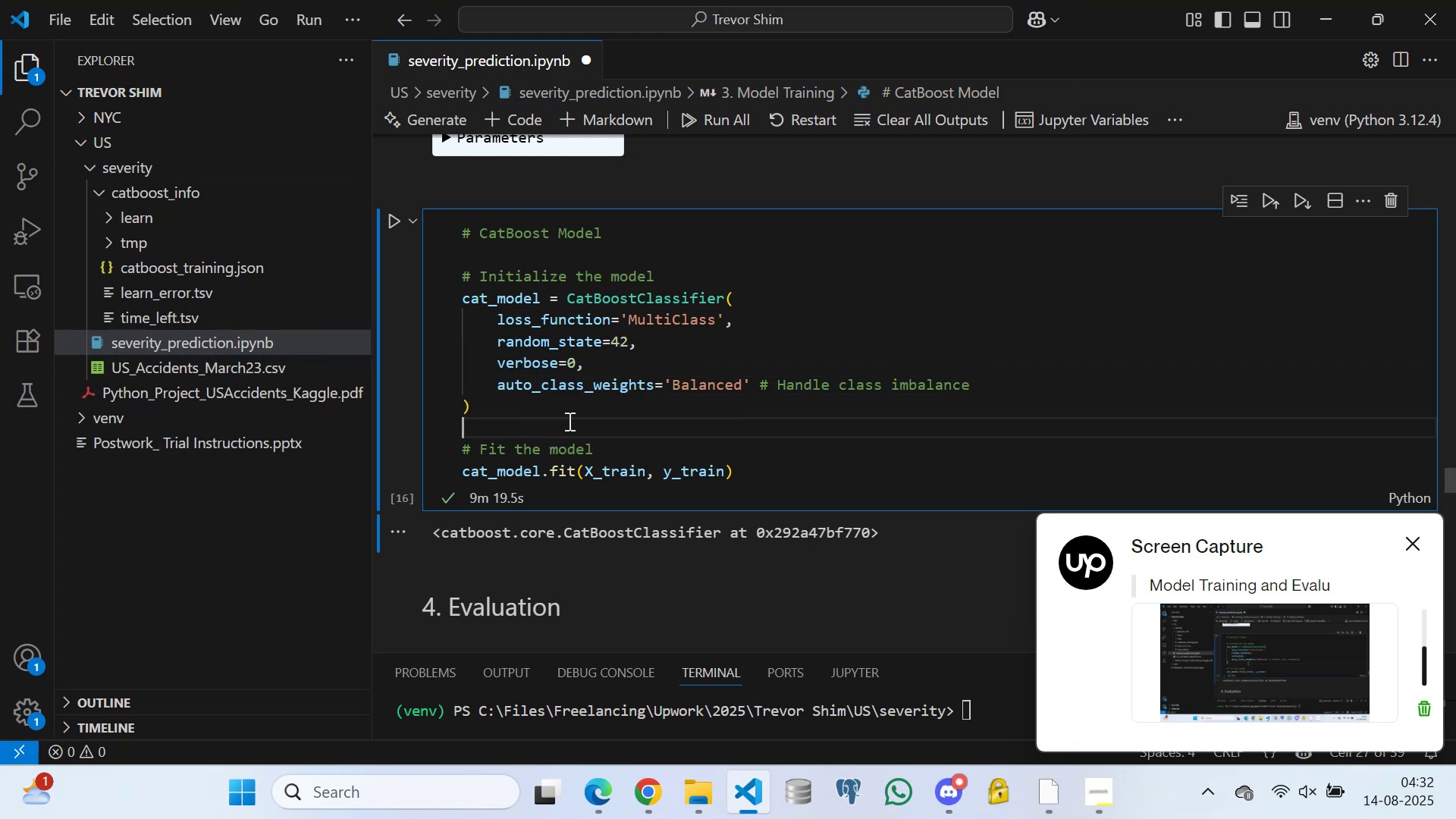 
triple_click([568, 421])
 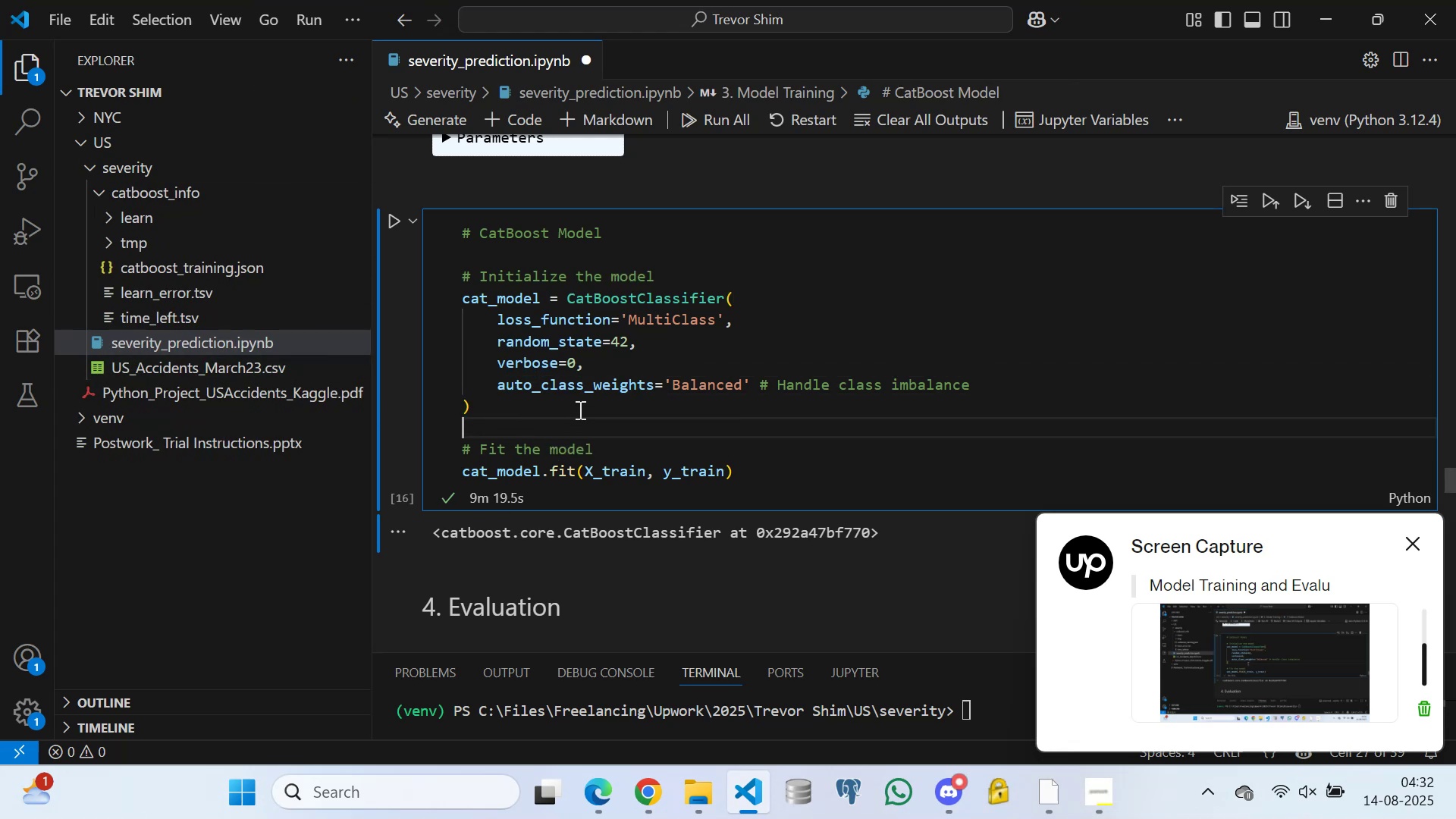 
triple_click([579, 409])
 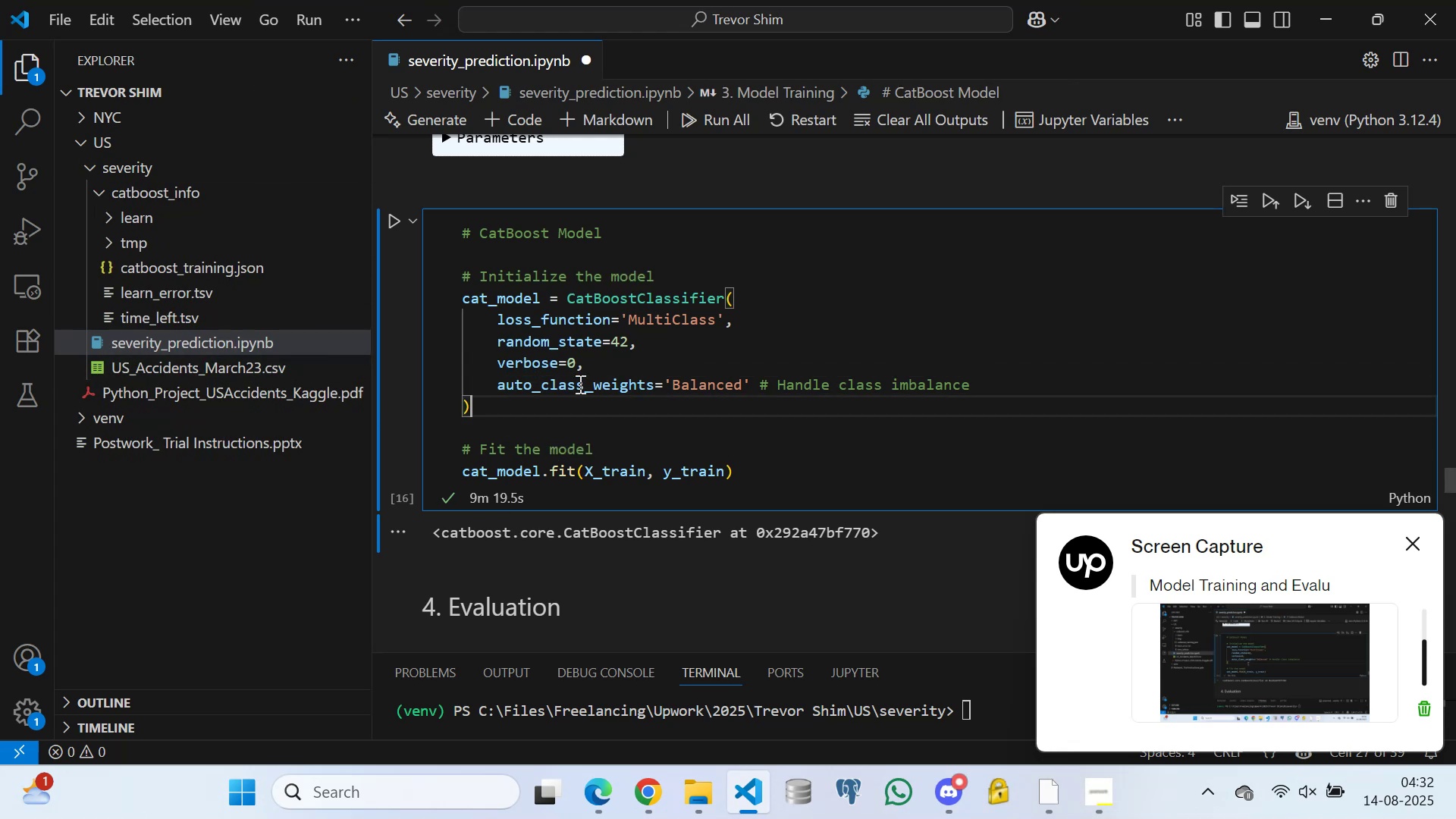 
triple_click([579, 383])
 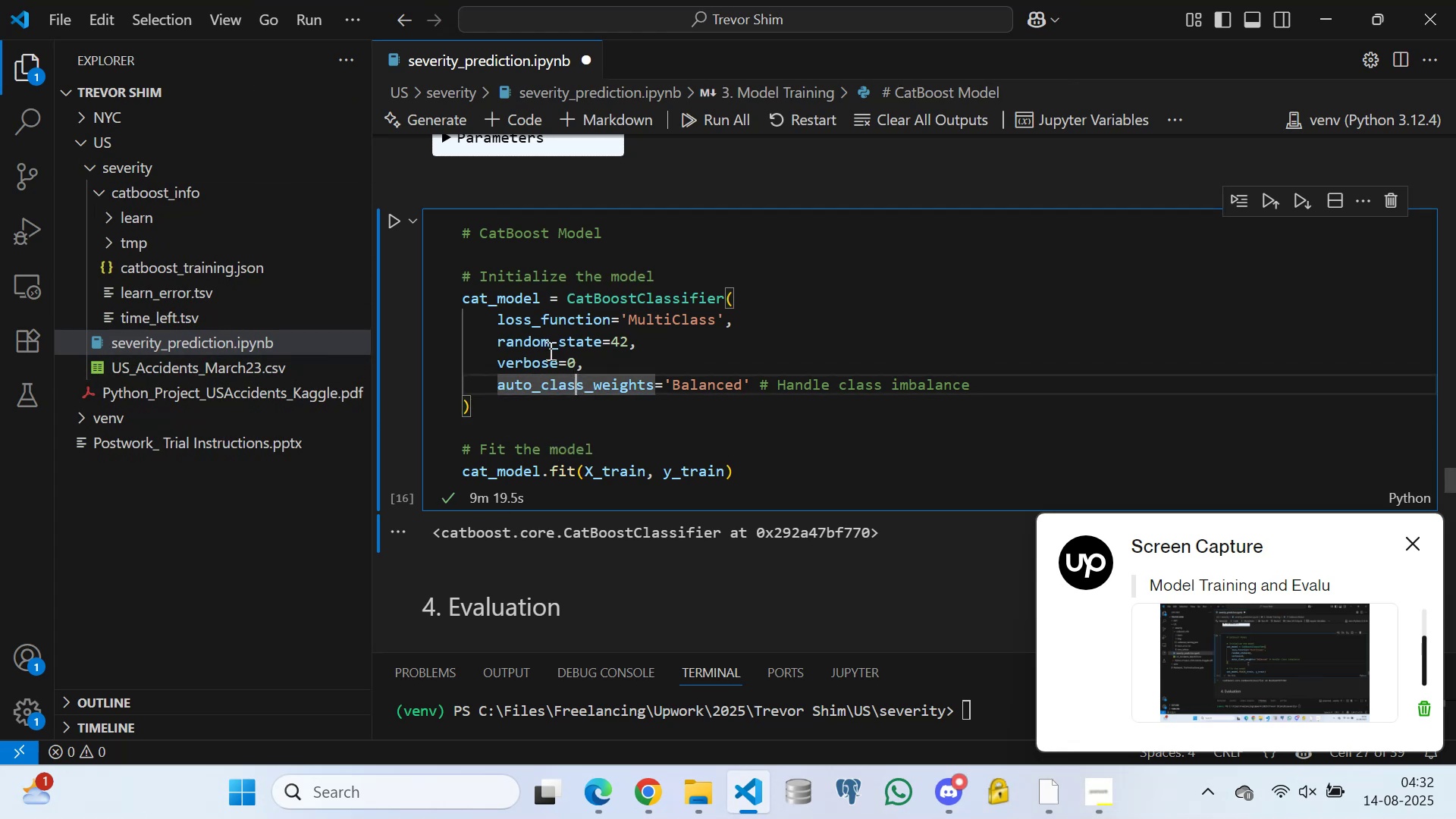 
triple_click([547, 347])
 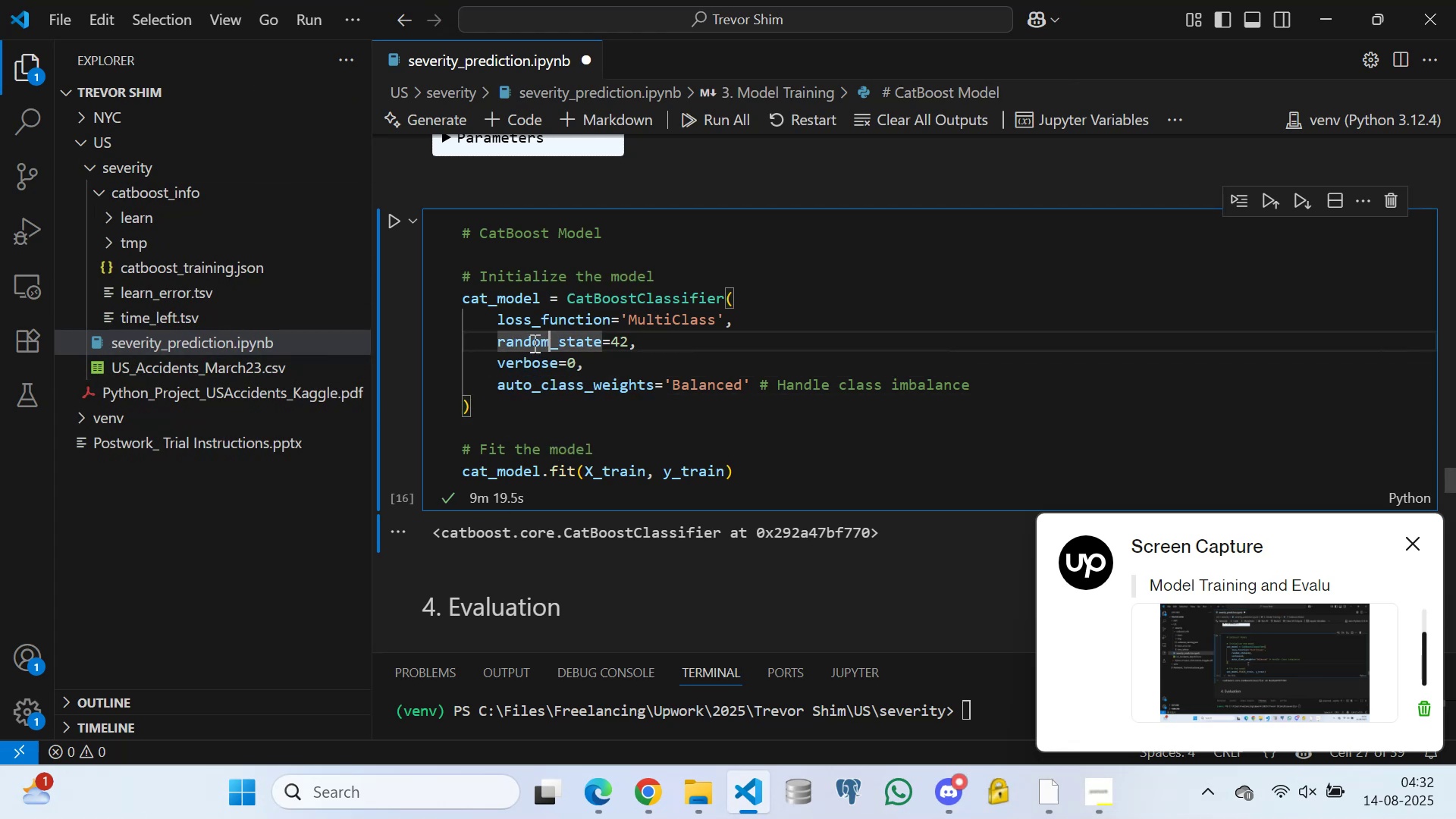 
triple_click([533, 343])
 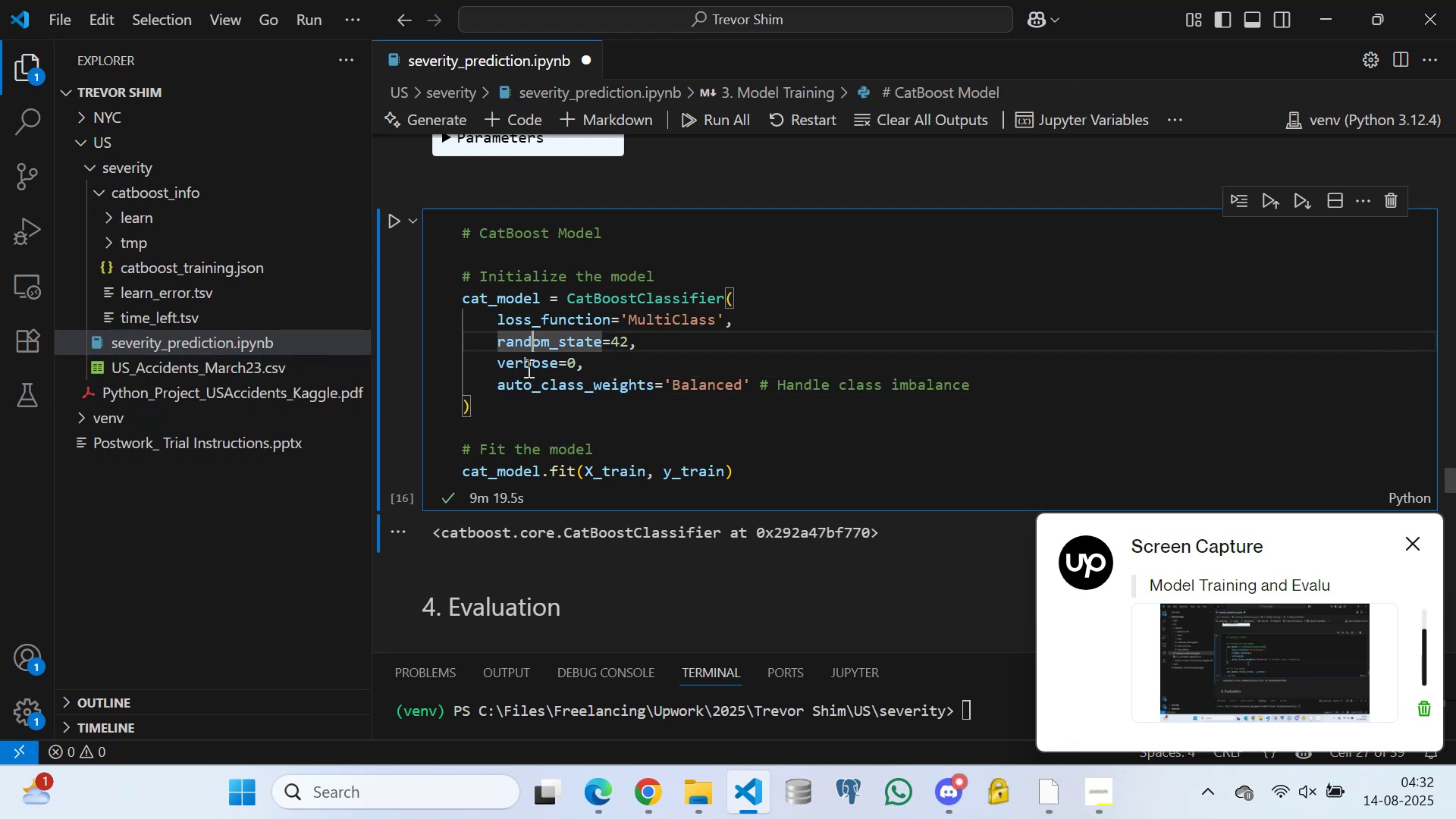 
triple_click([527, 368])
 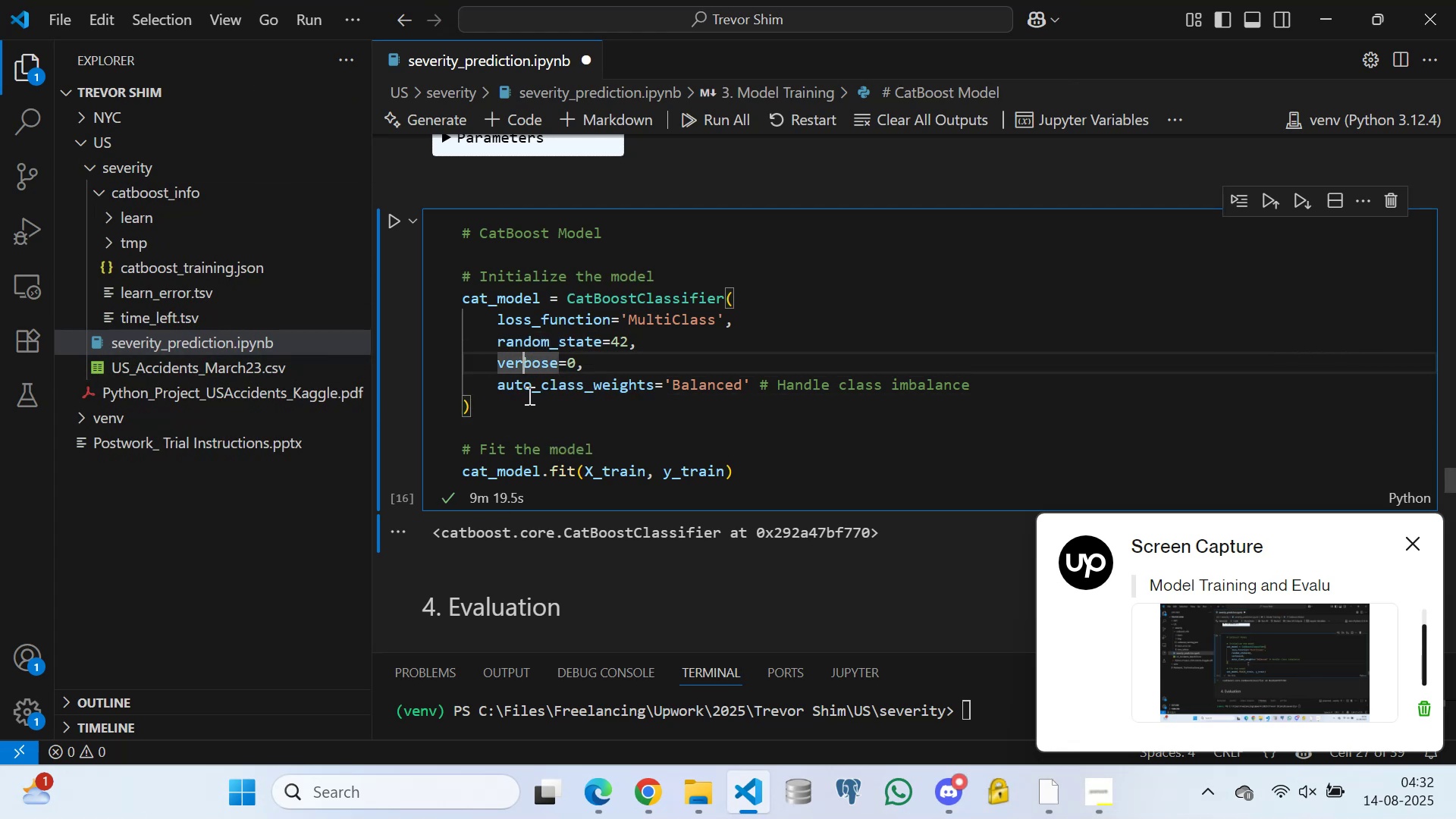 
triple_click([528, 395])
 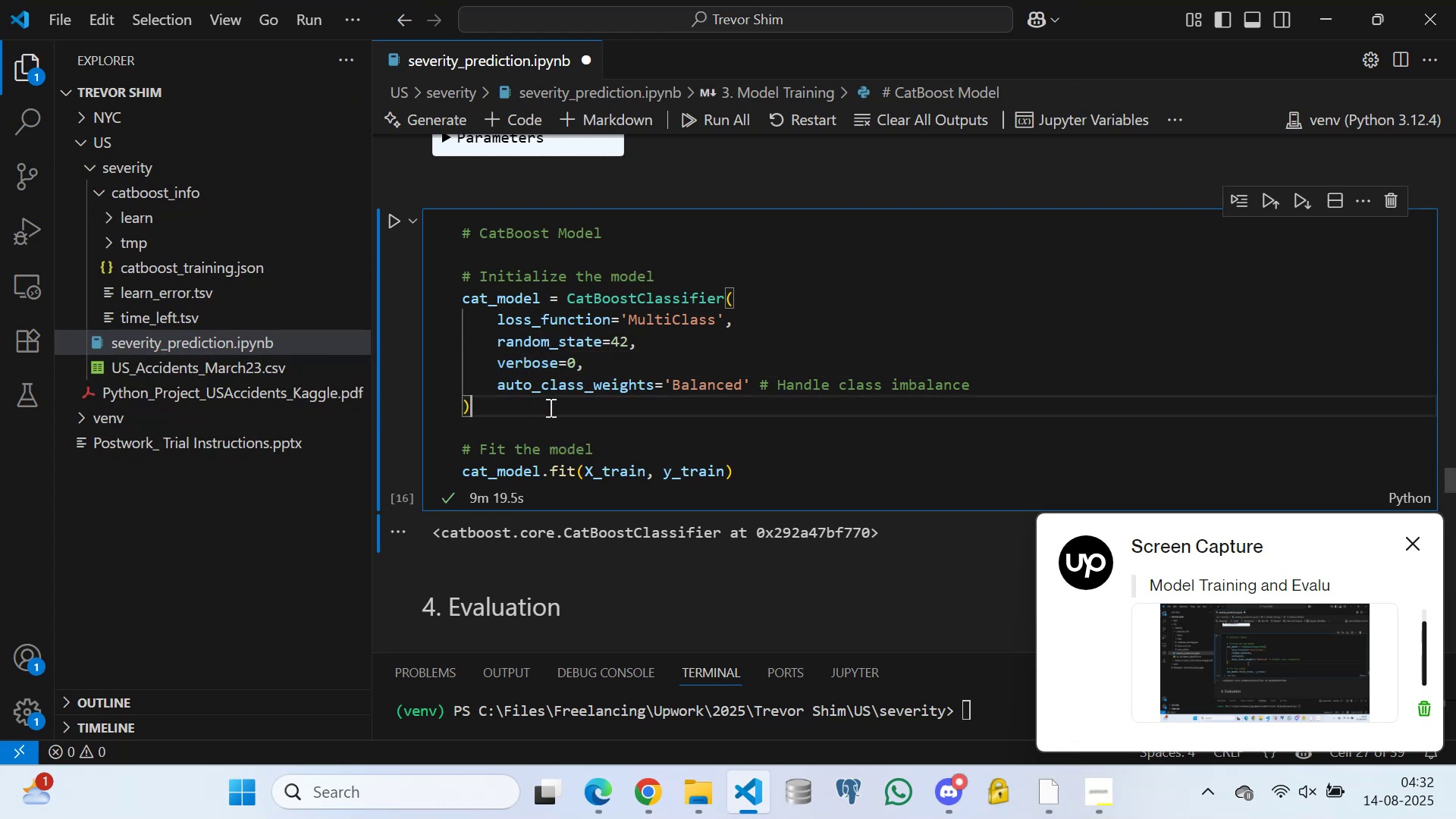 
triple_click([557, 410])
 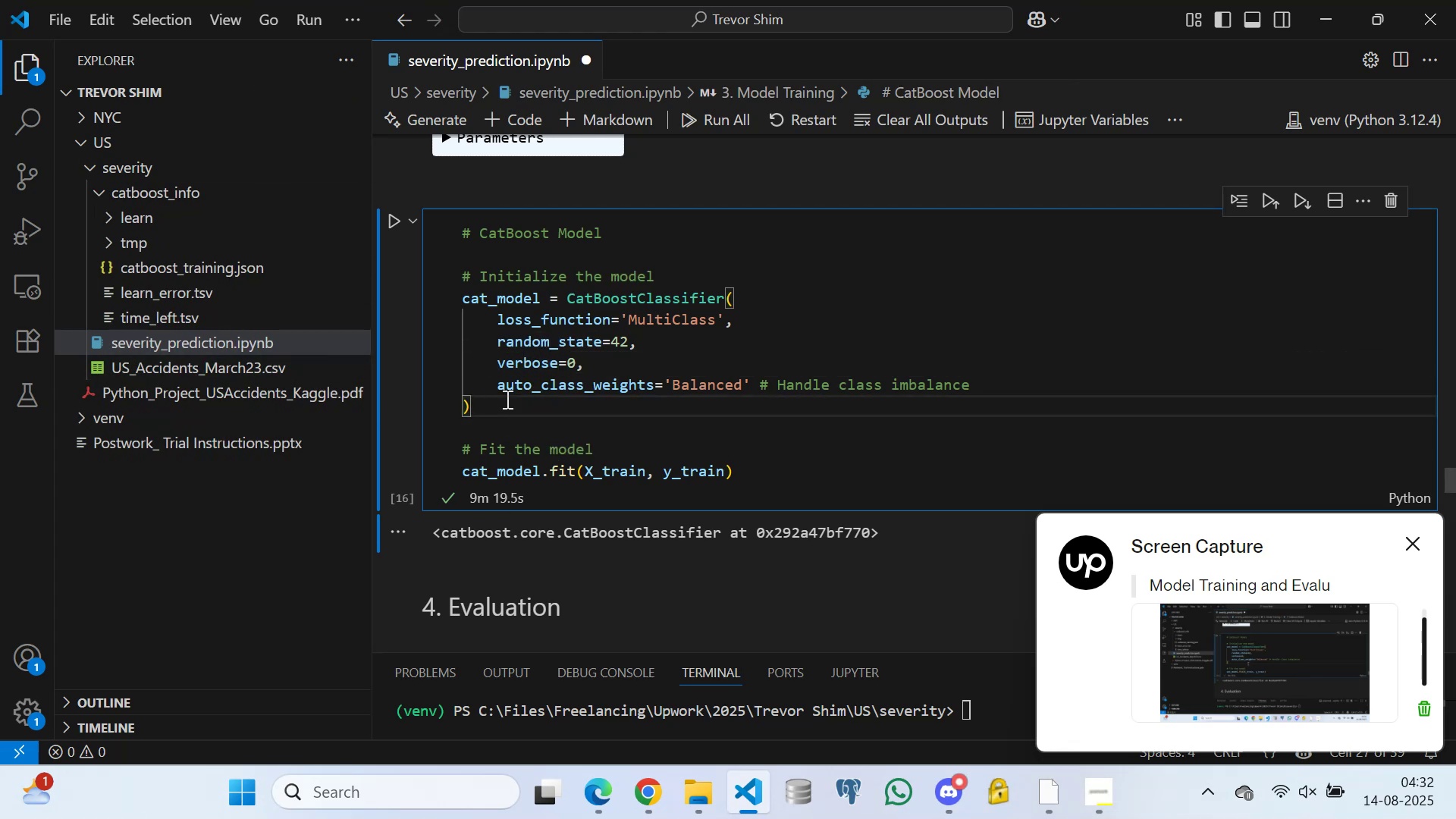 
triple_click([505, 399])
 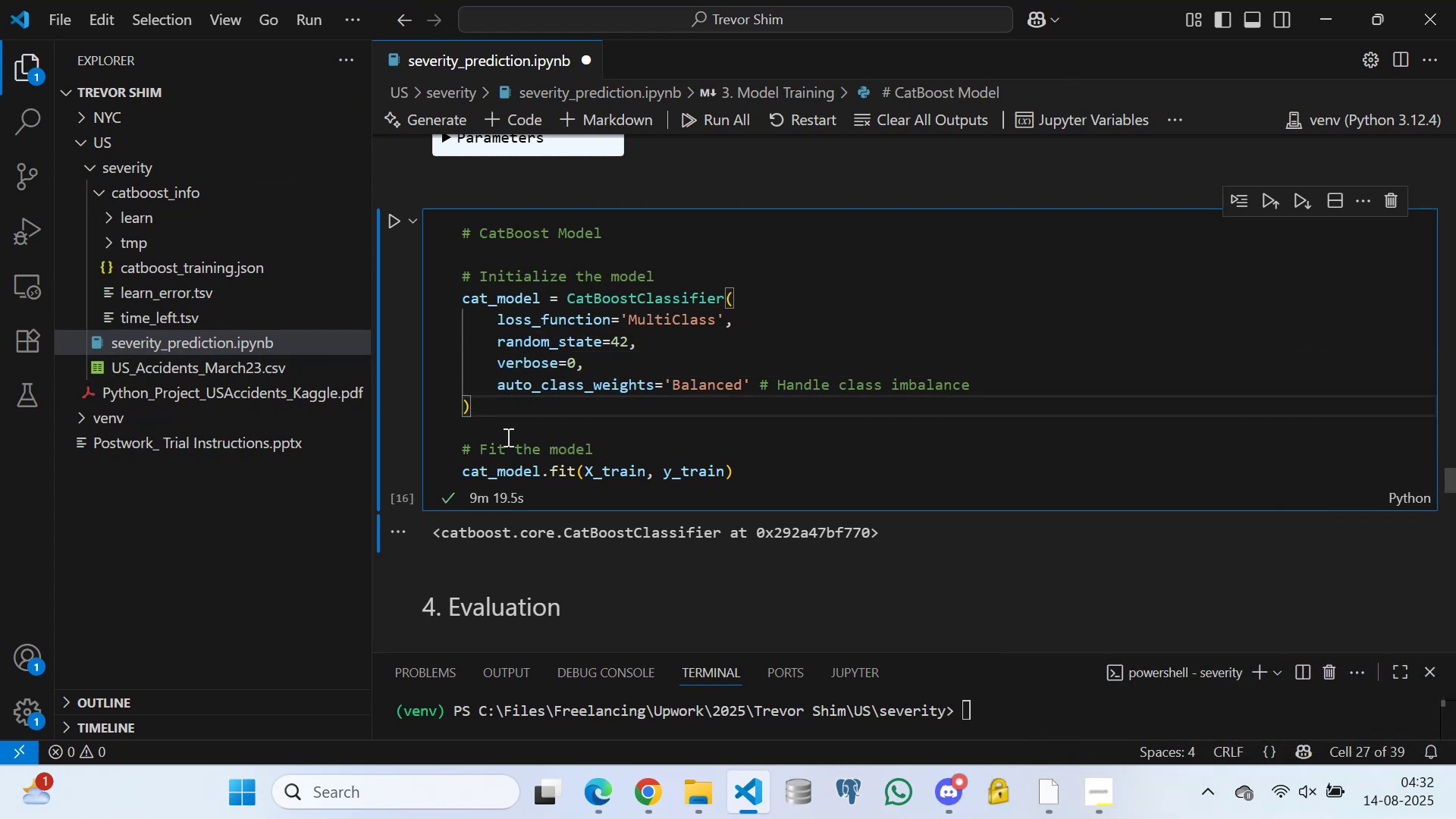 
triple_click([507, 437])
 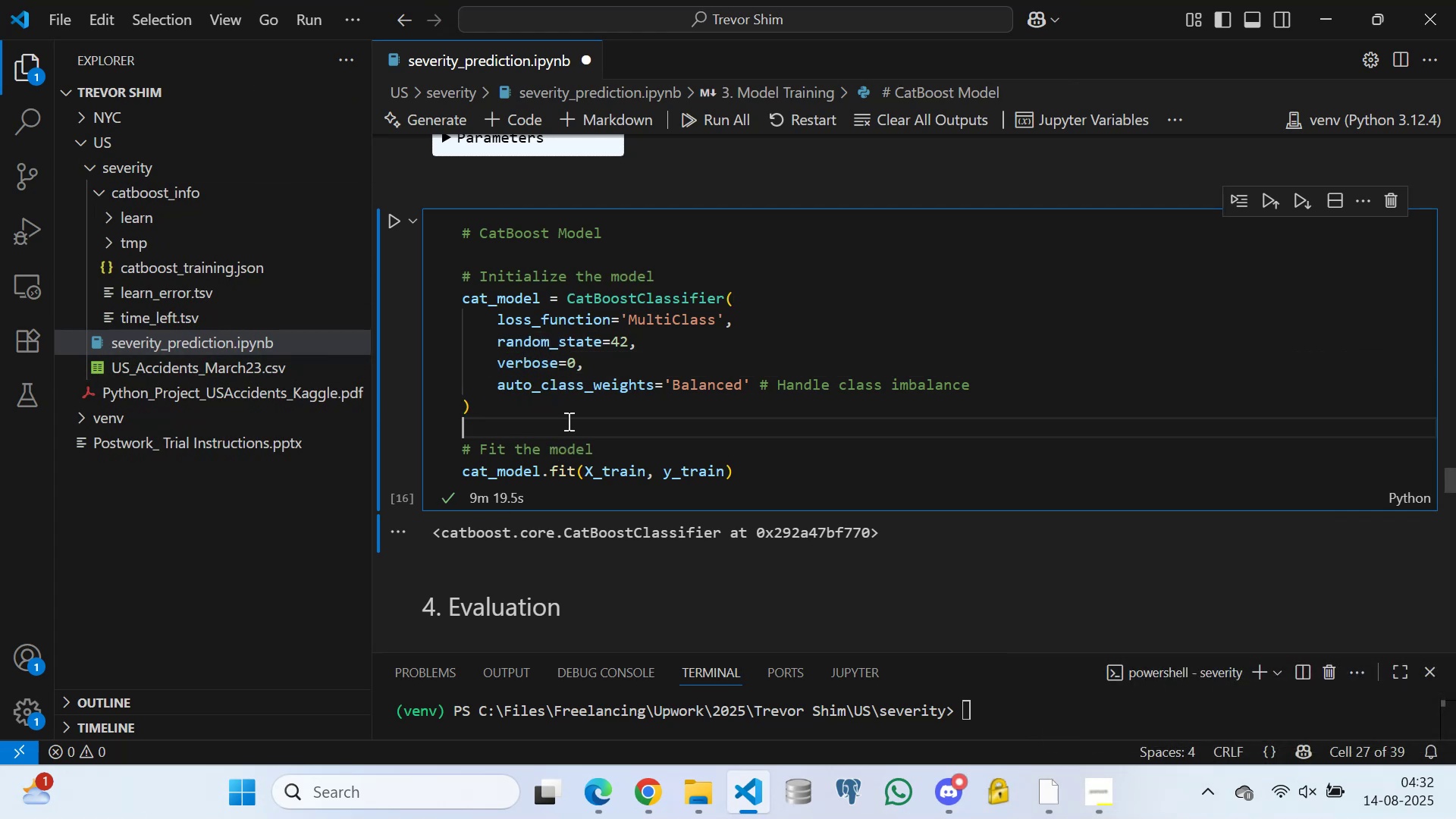 
triple_click([579, 416])
 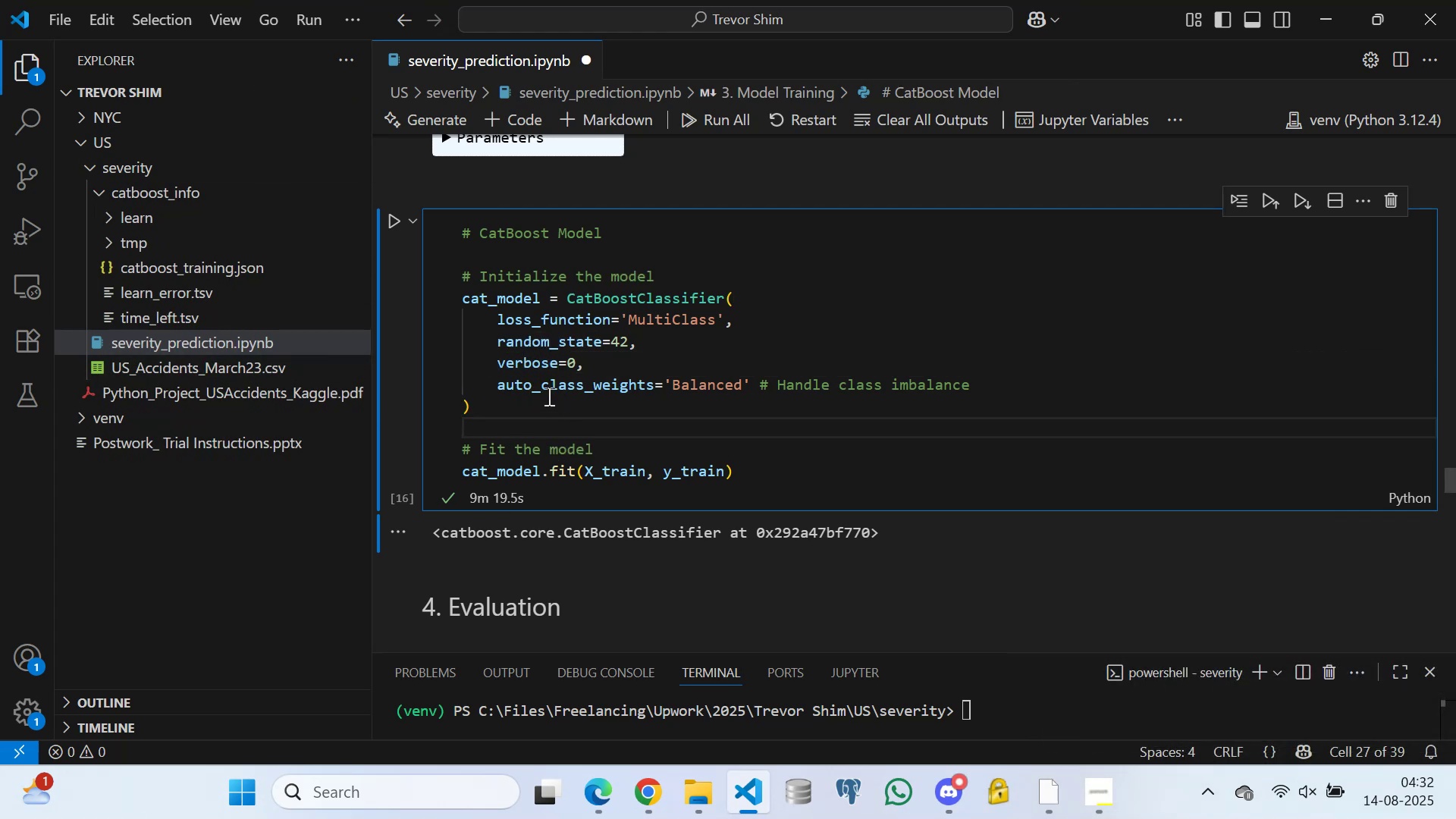 
triple_click([547, 395])
 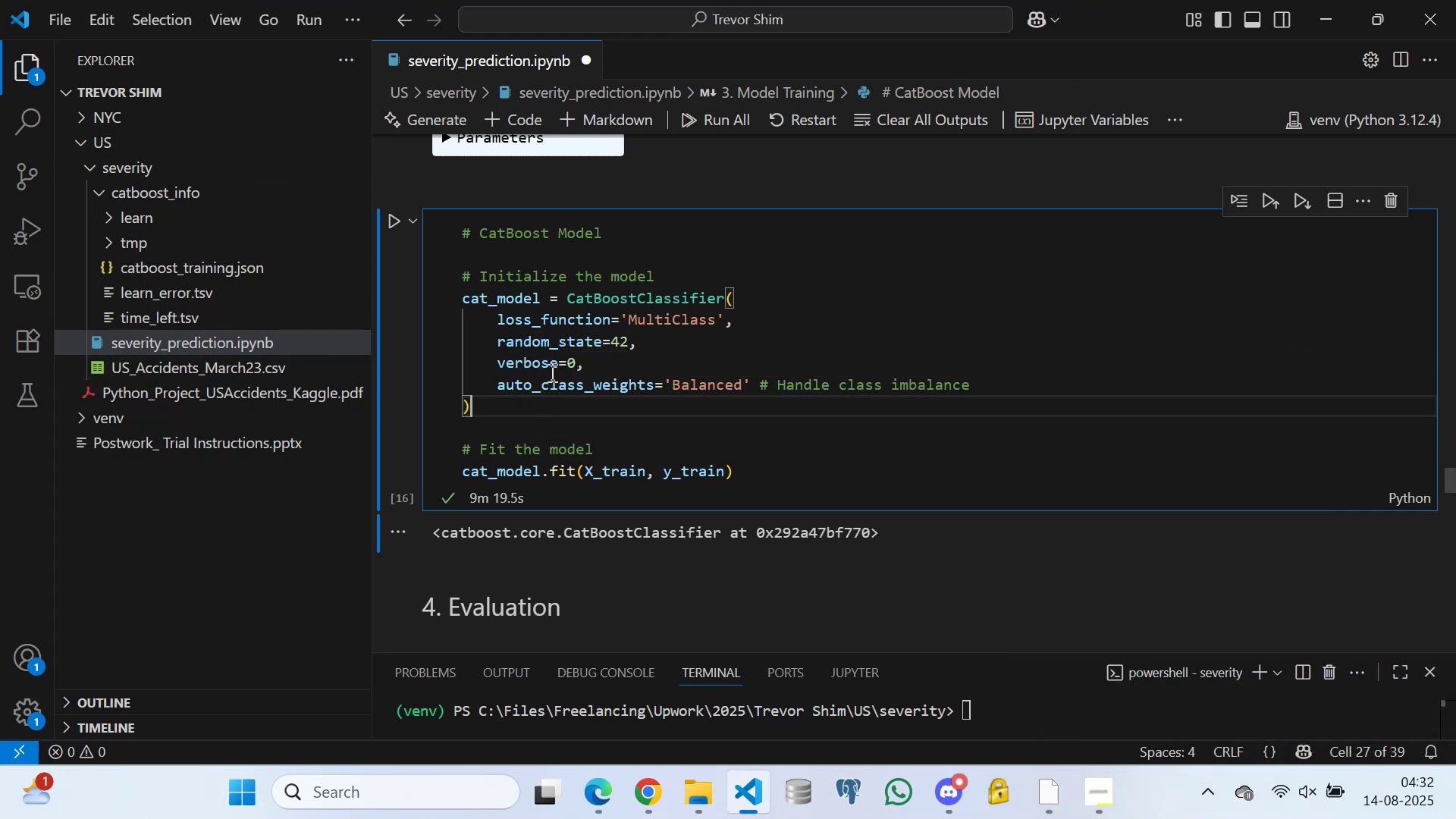 
triple_click([551, 365])
 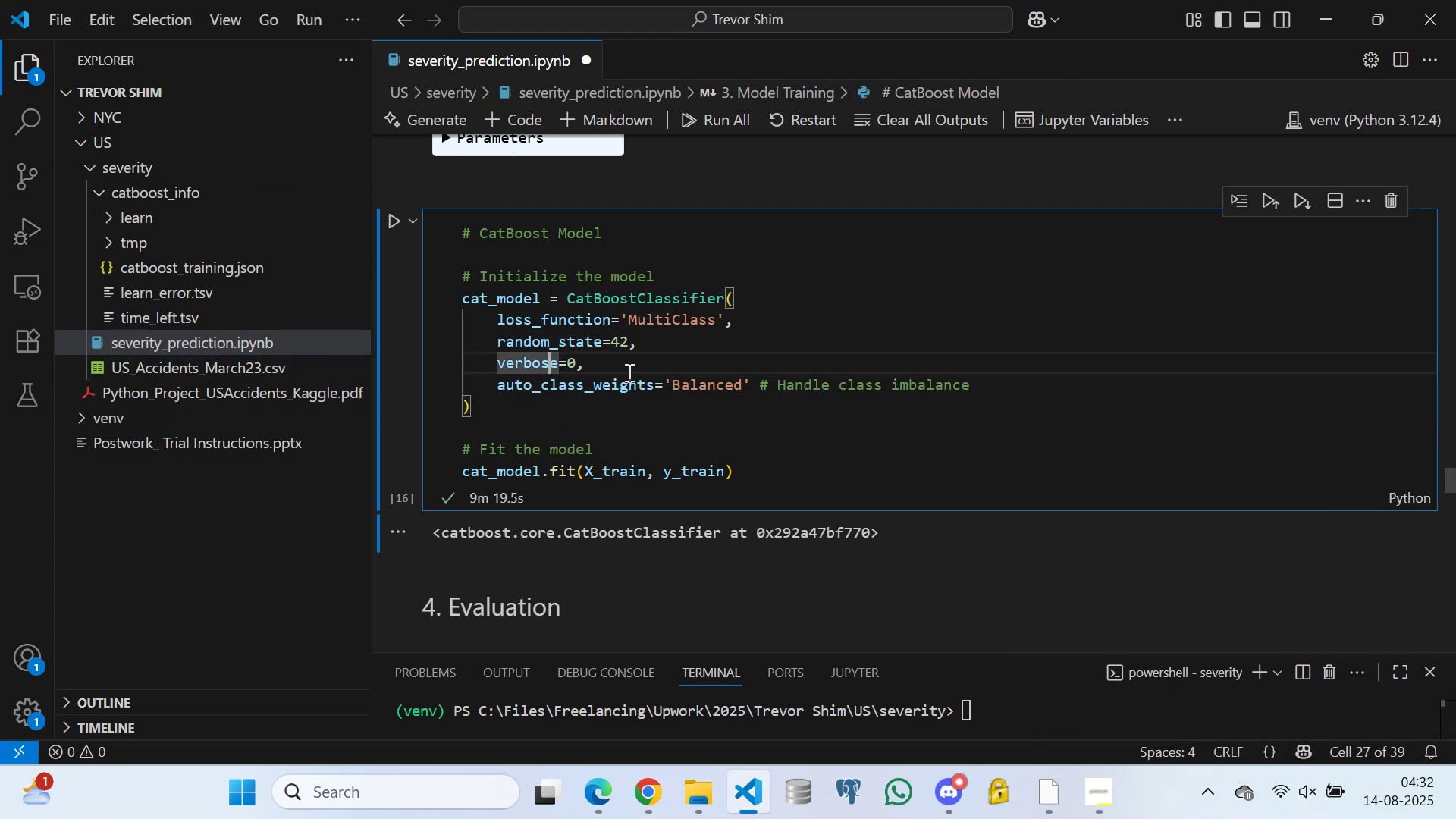 
triple_click([628, 372])
 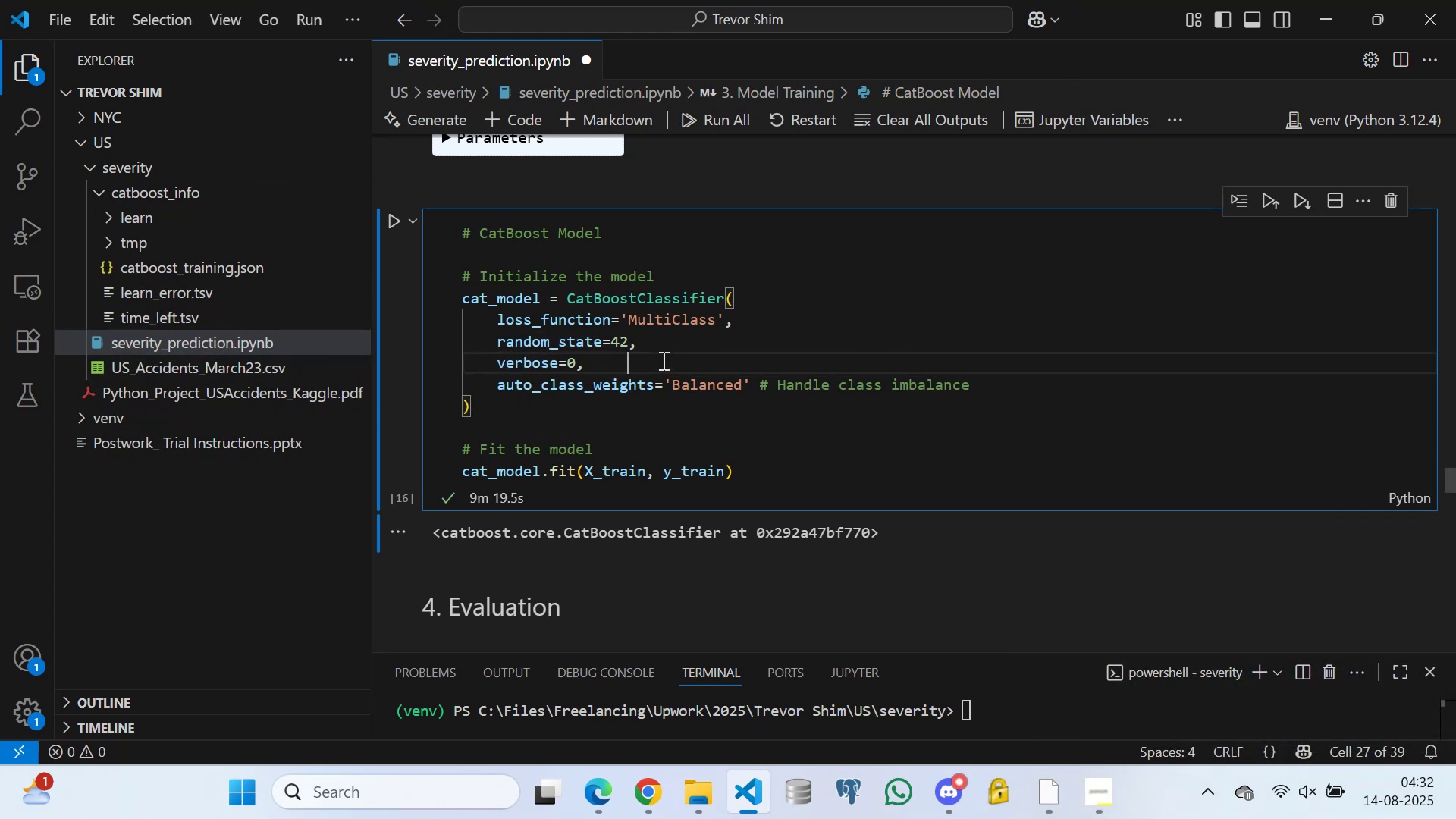 
triple_click([665, 357])
 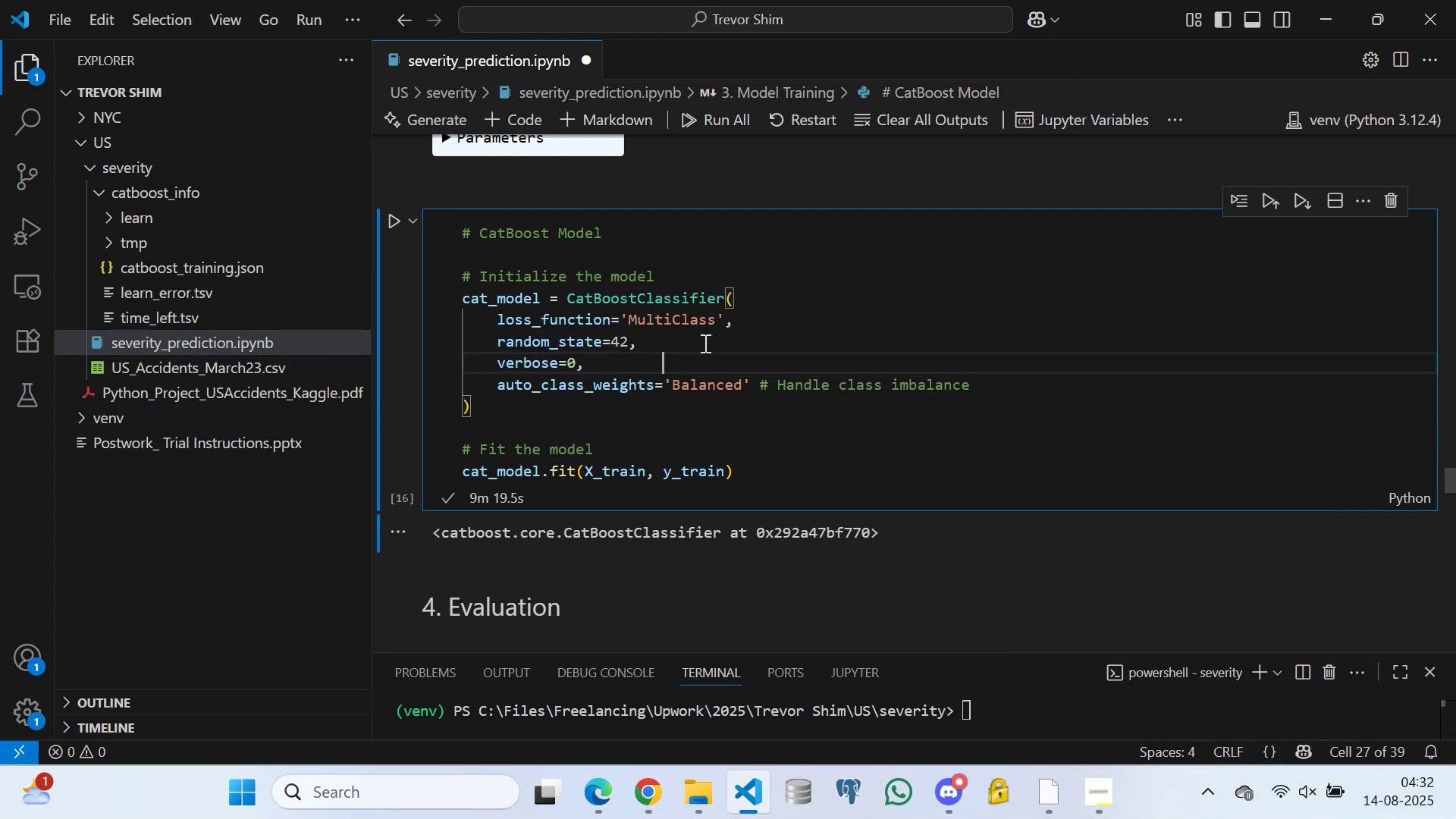 
left_click([704, 343])
 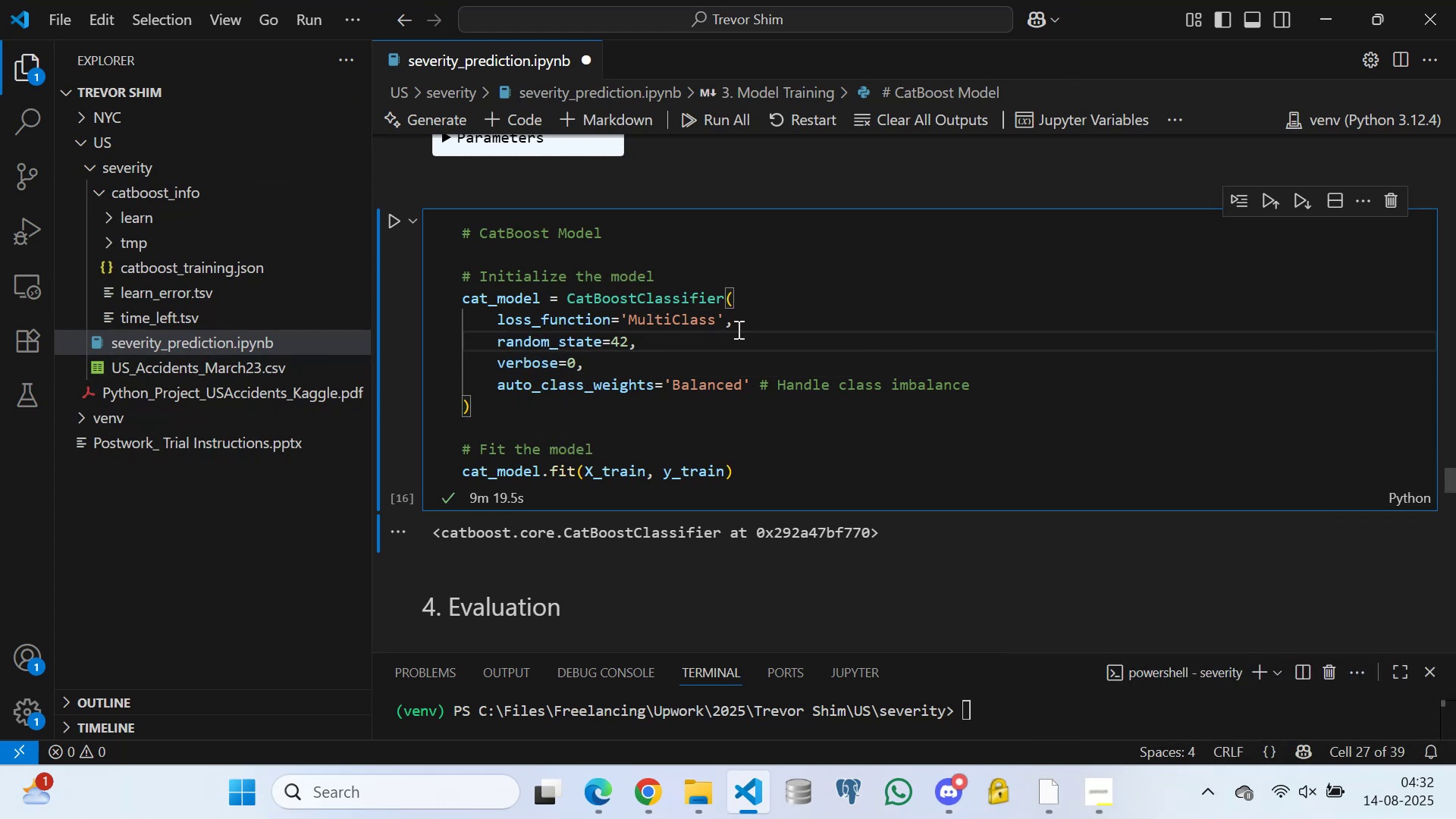 
left_click([742, 328])
 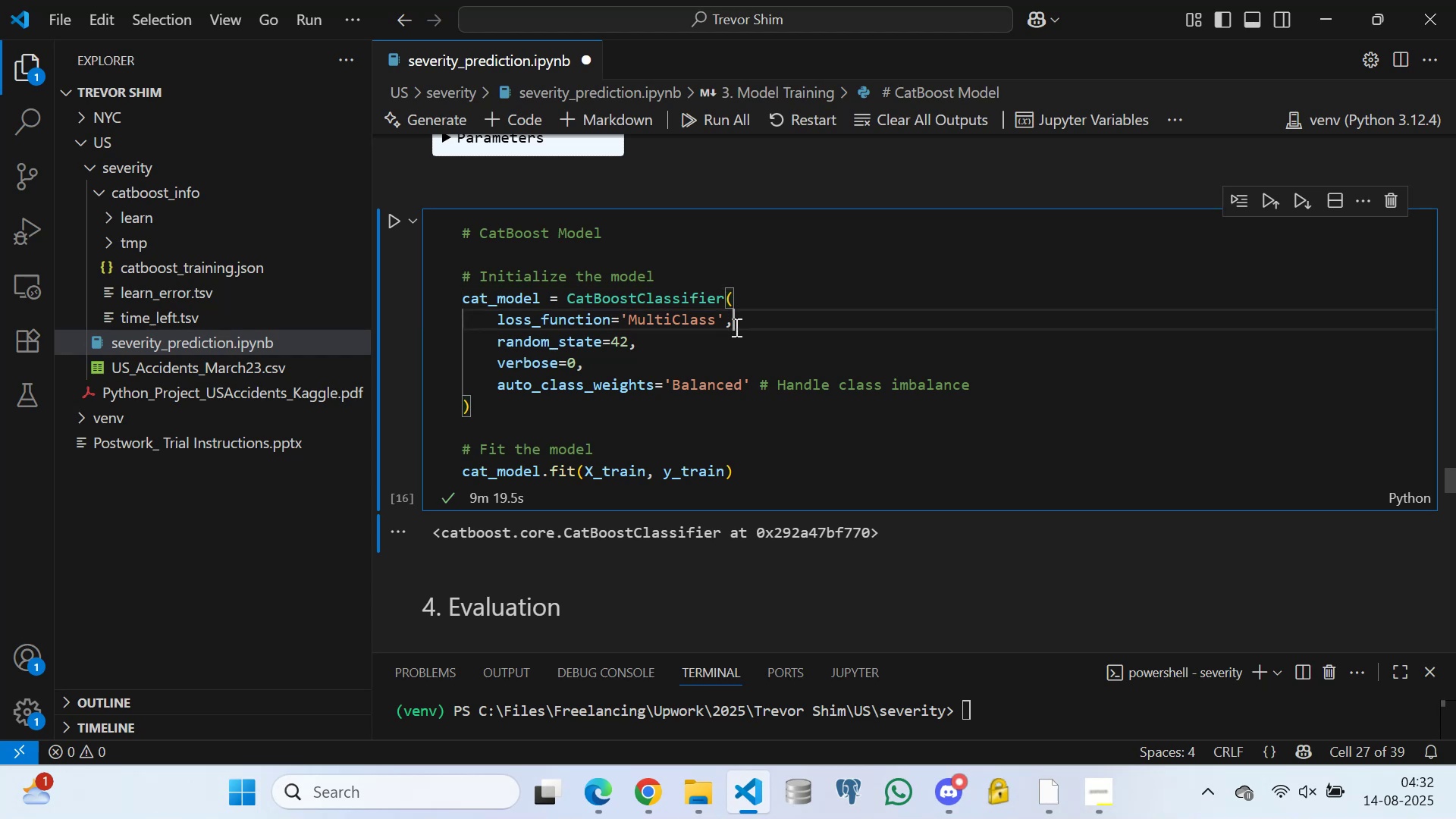 
double_click([717, 350])
 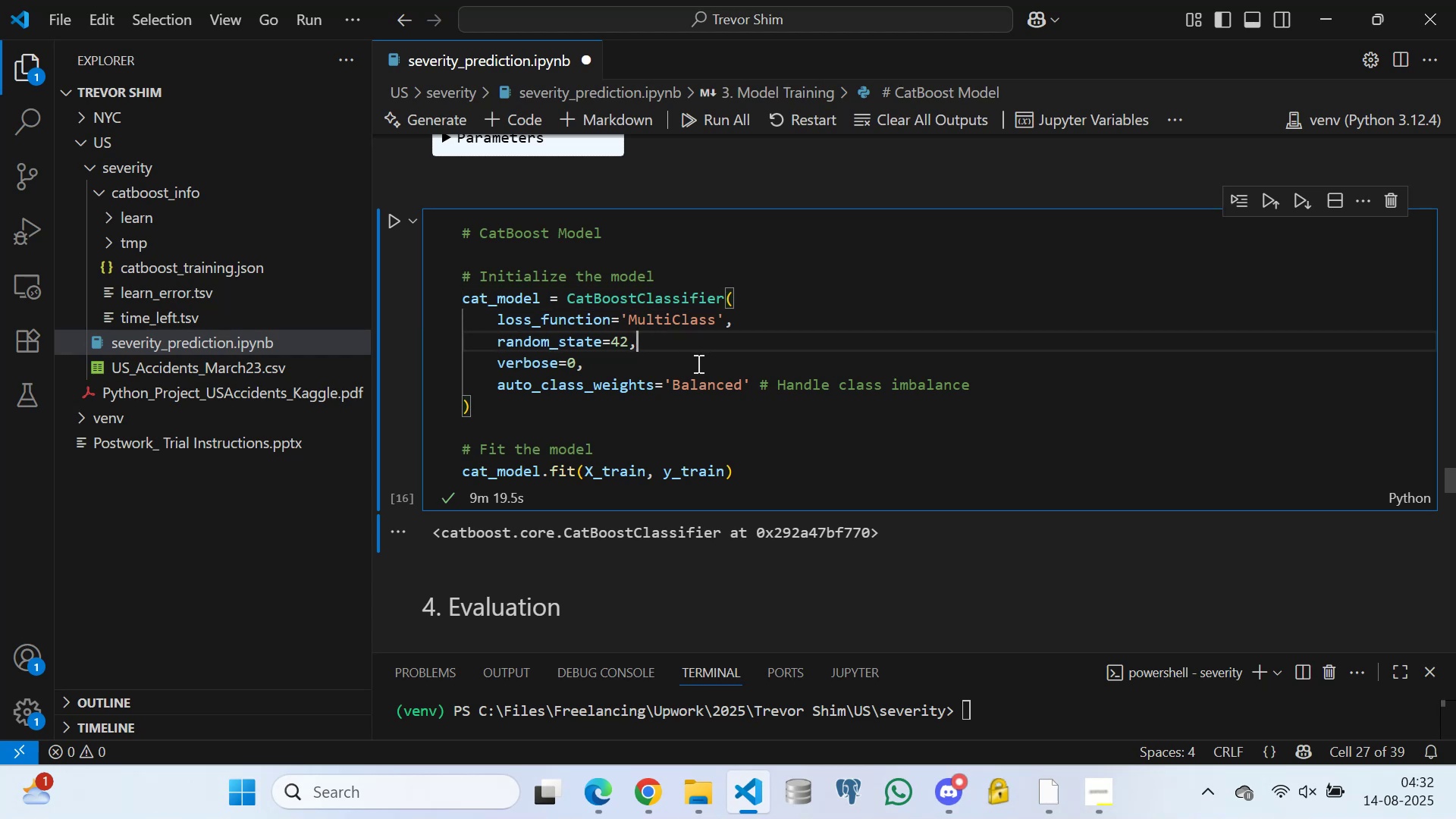 
left_click([697, 363])
 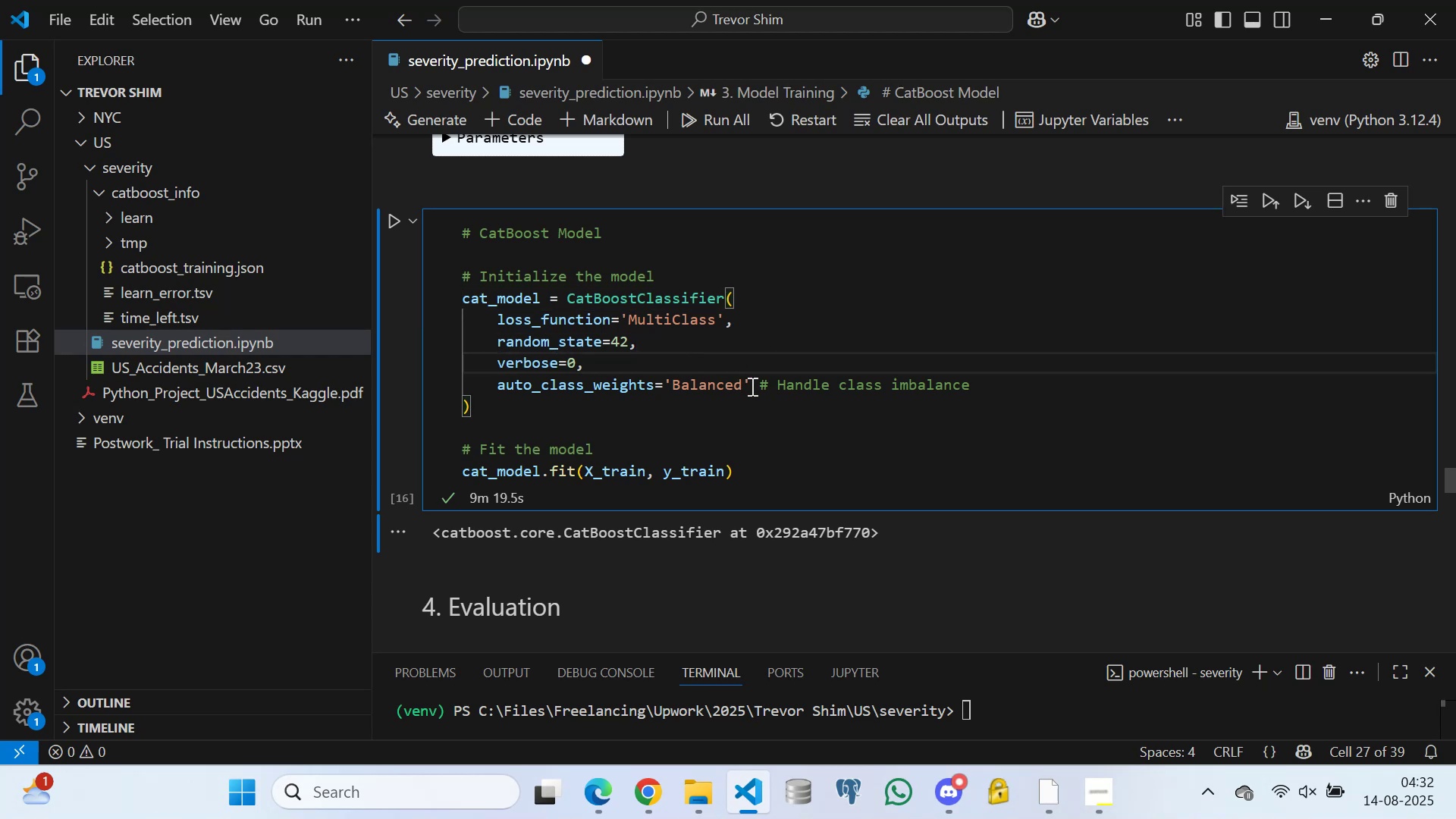 
left_click([753, 388])
 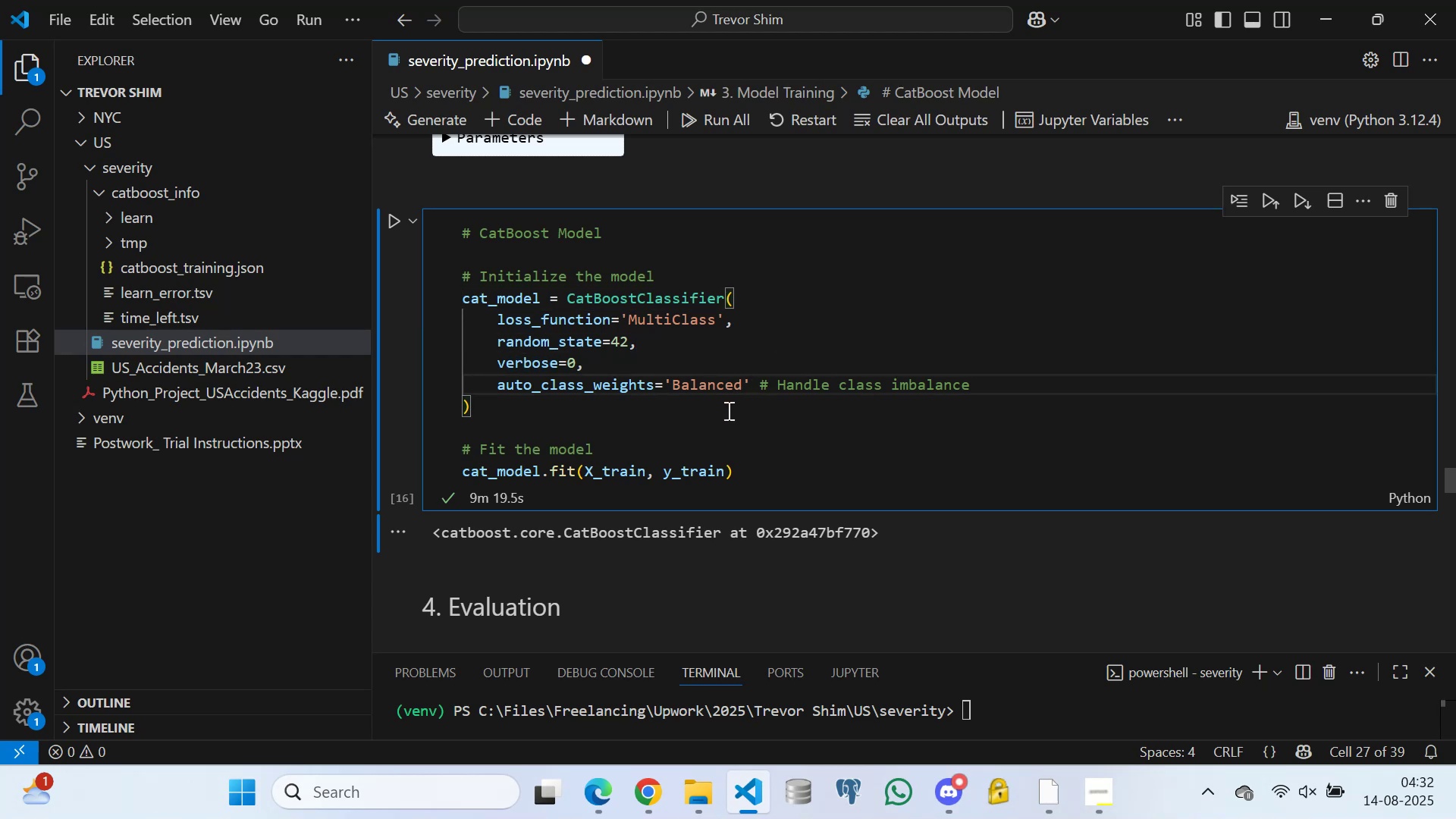 
left_click([727, 410])
 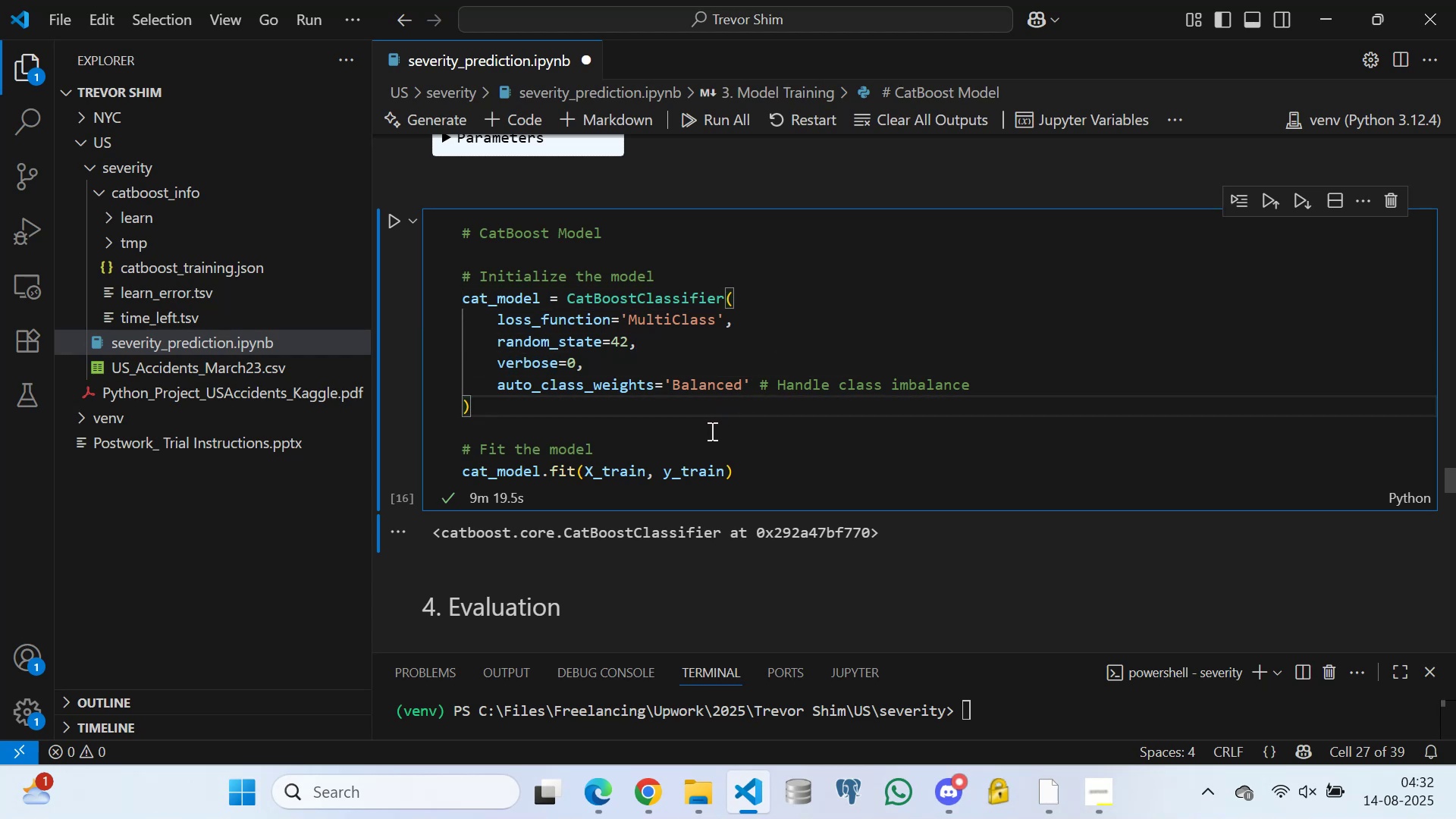 
left_click([711, 431])
 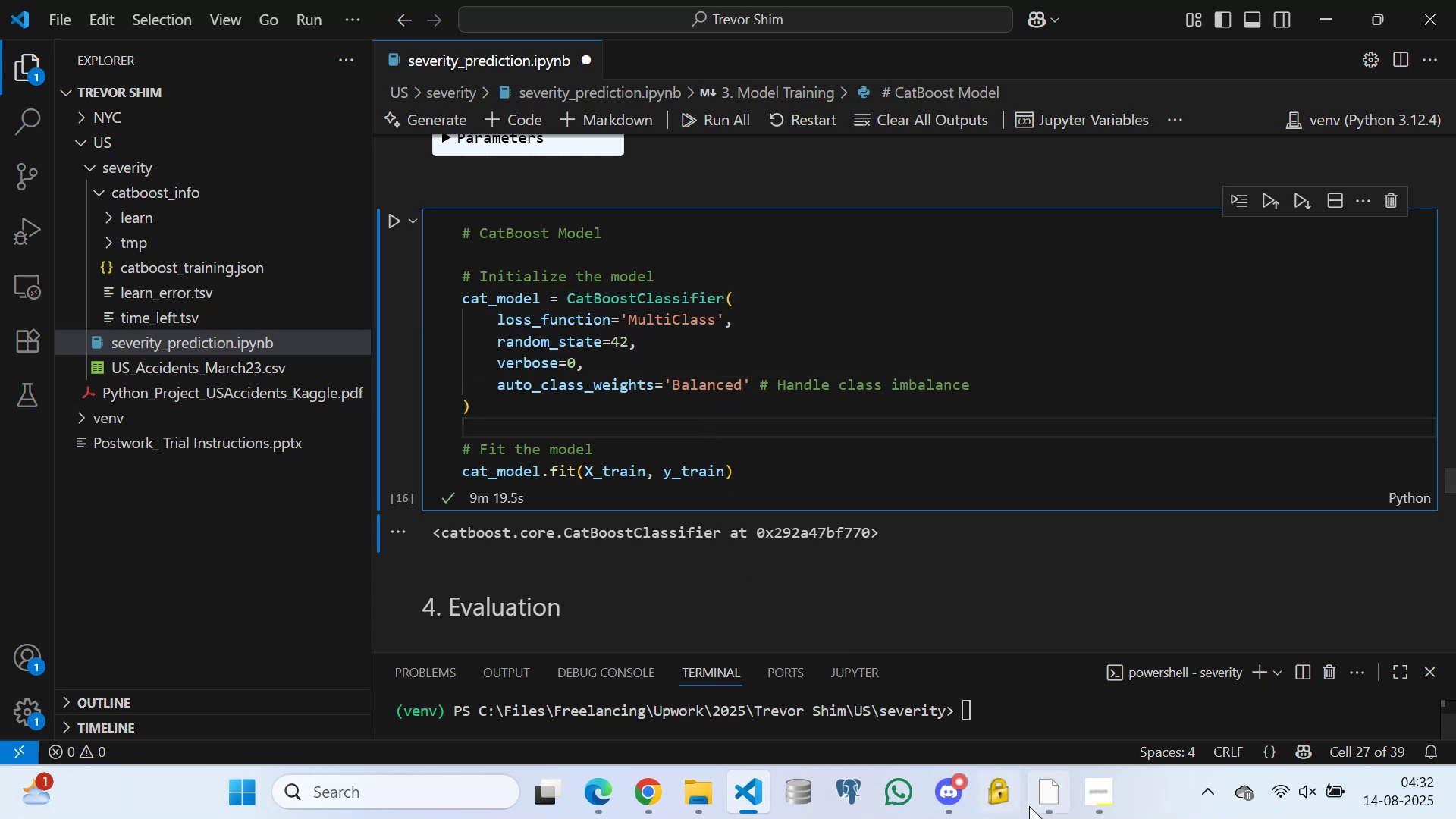 
left_click([1044, 792])
 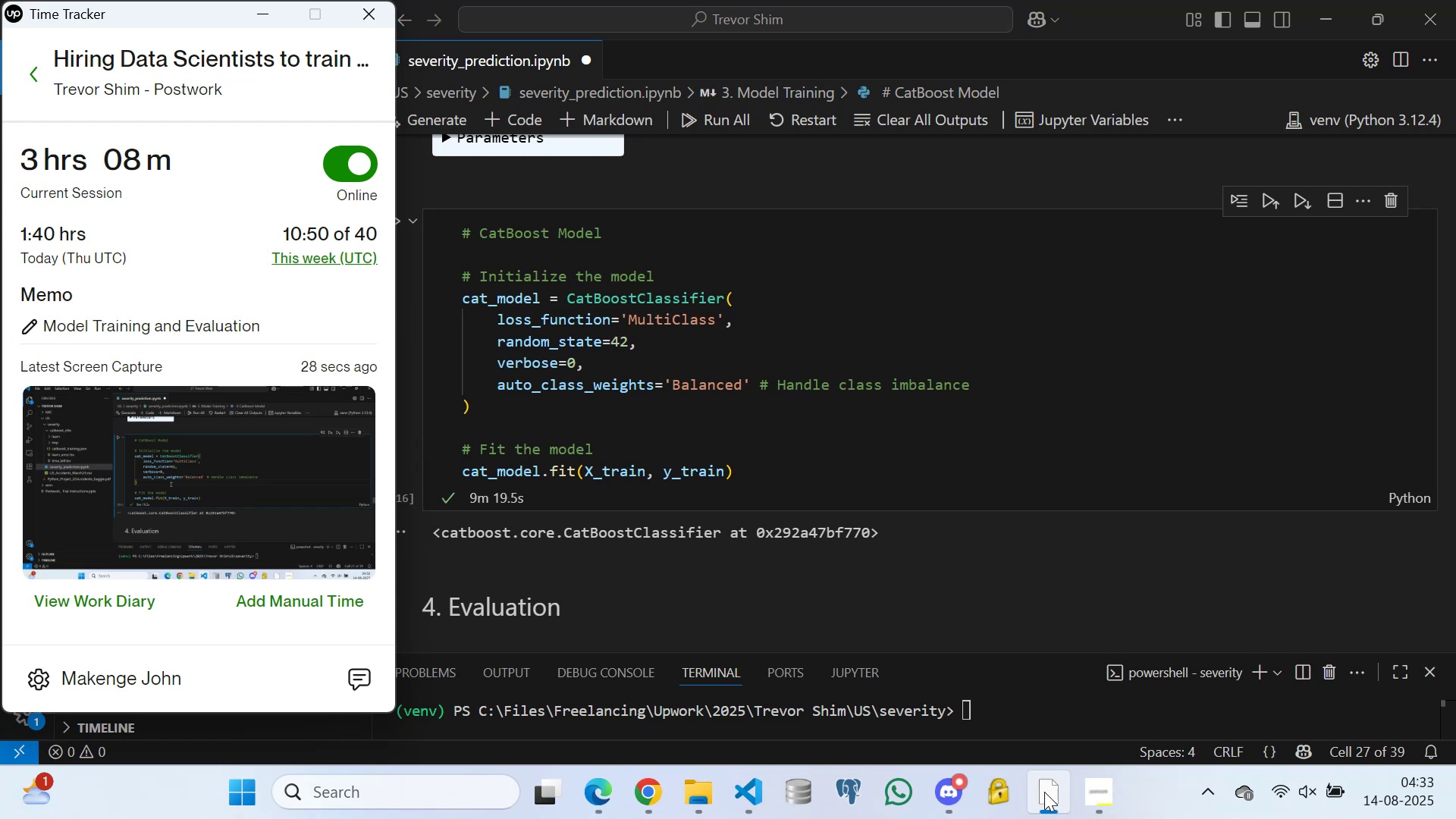 
wait(13.75)
 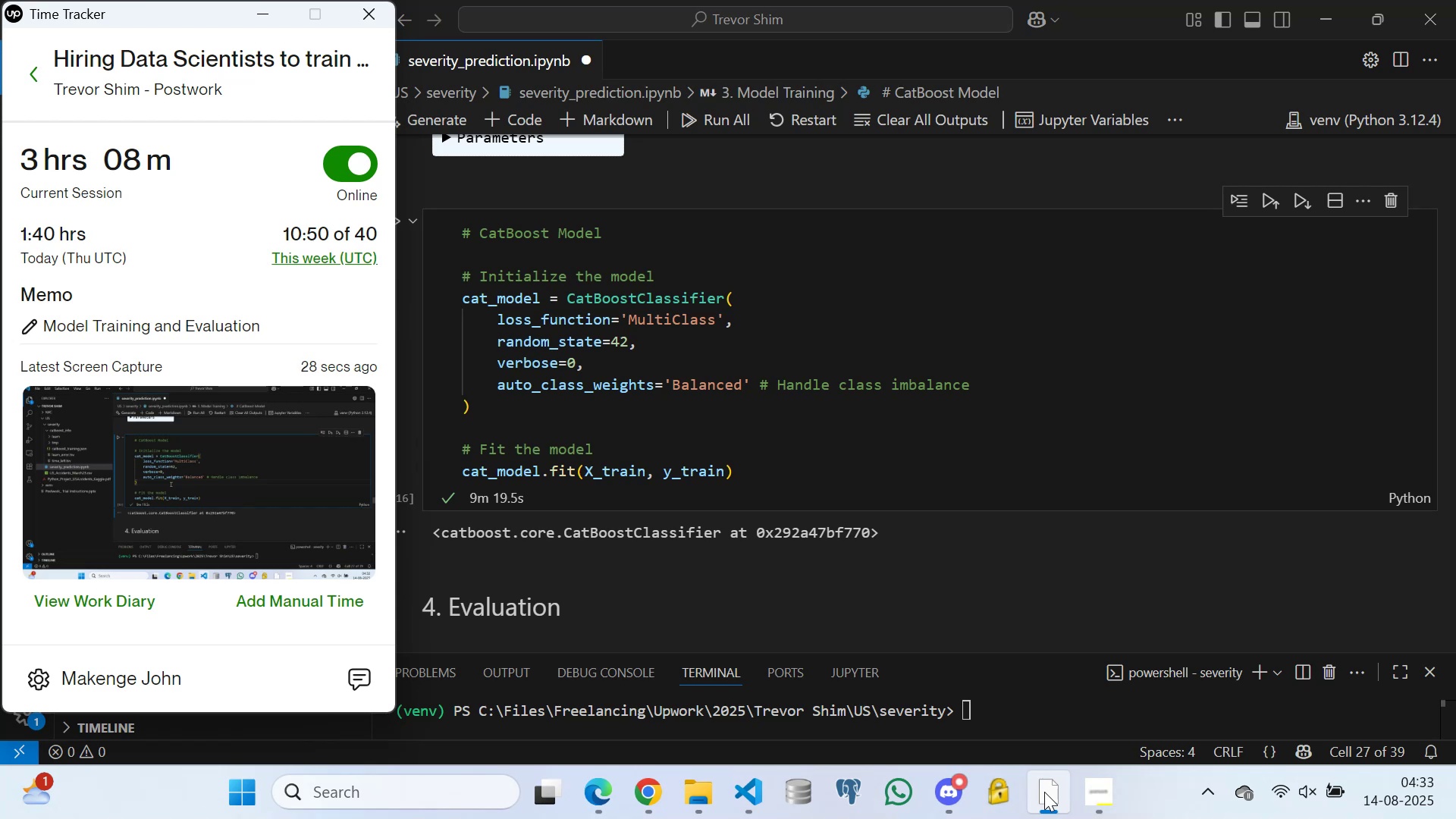 
left_click([1044, 792])
 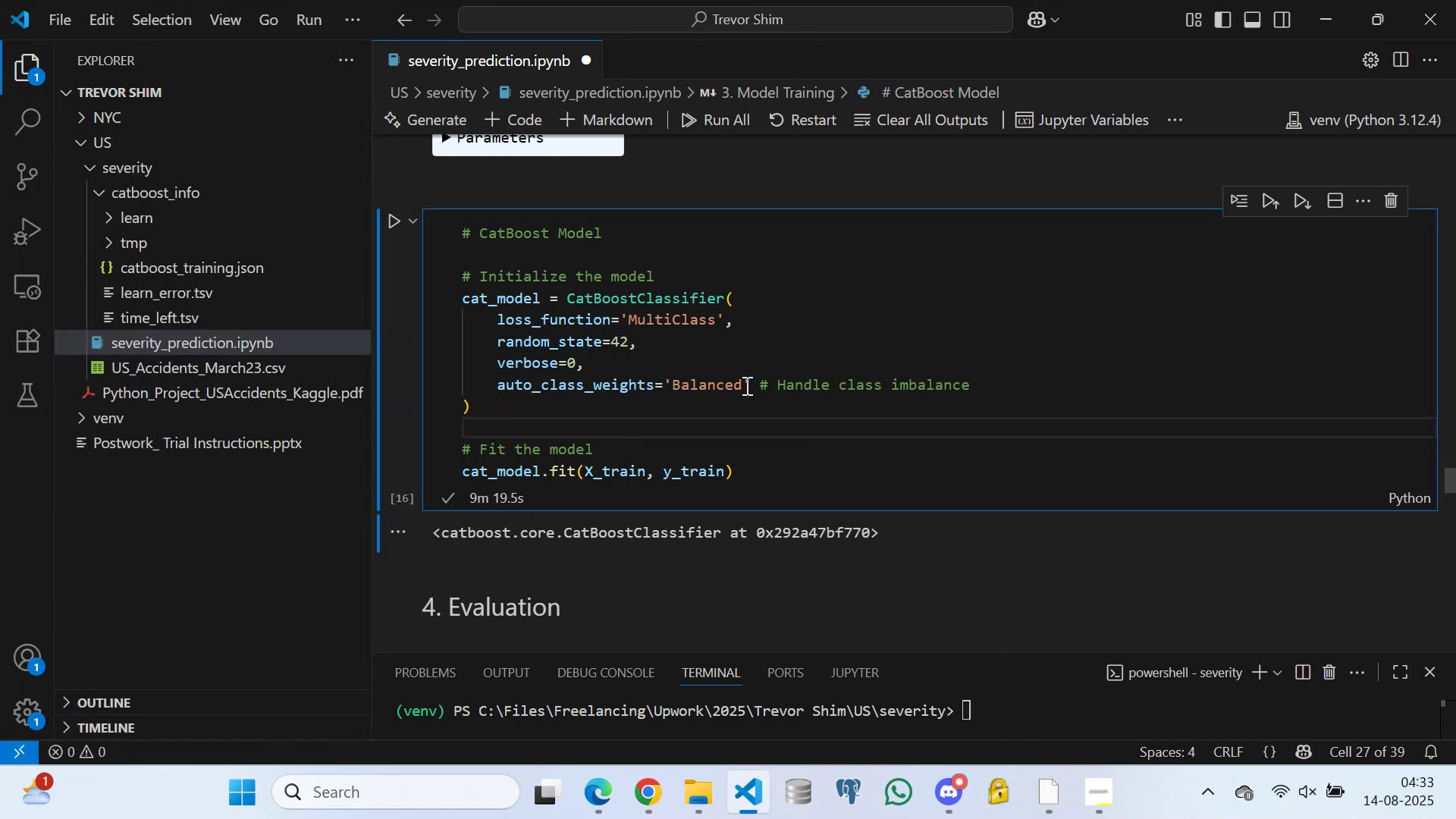 
left_click([739, 399])
 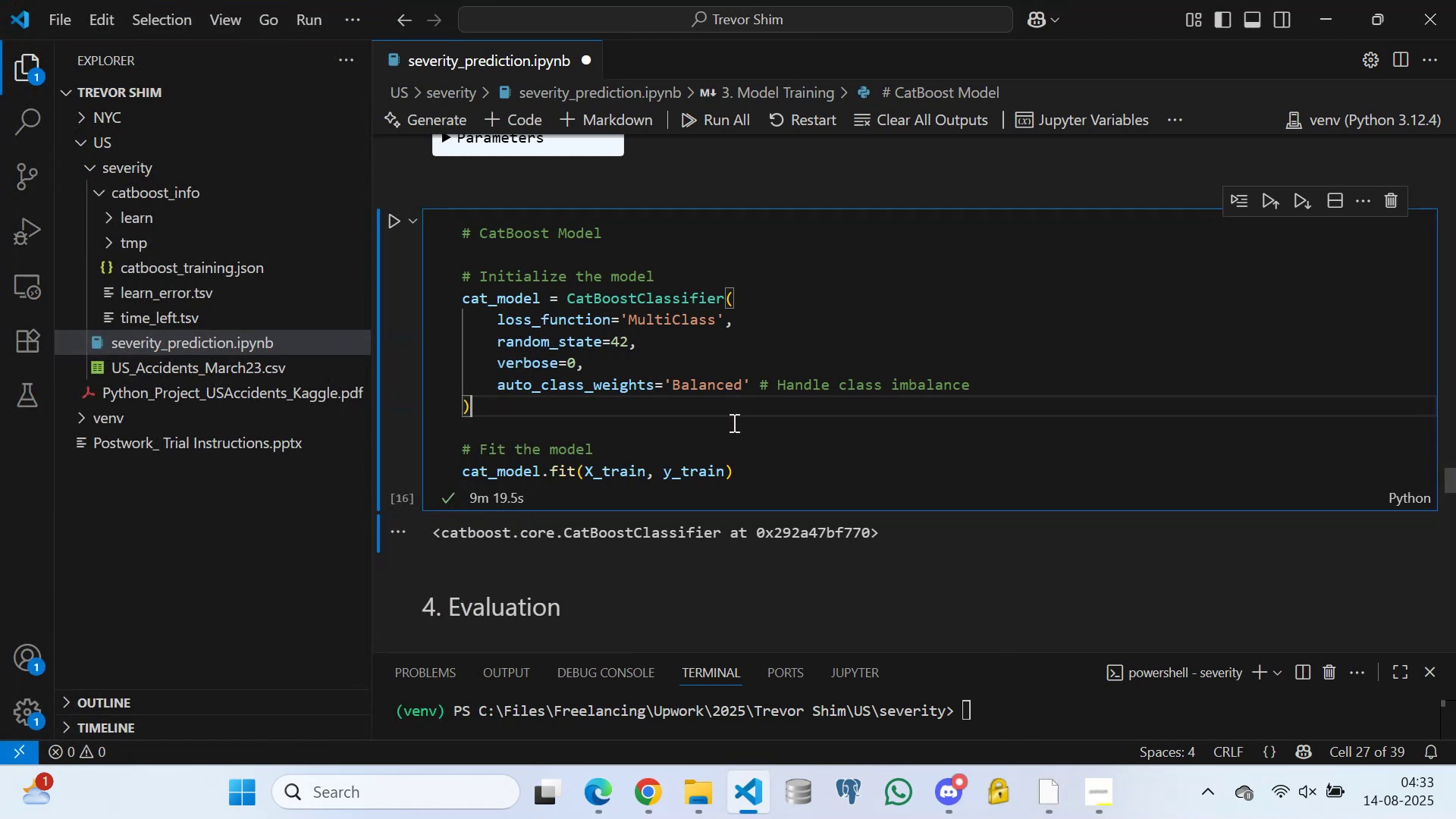 
left_click([733, 422])
 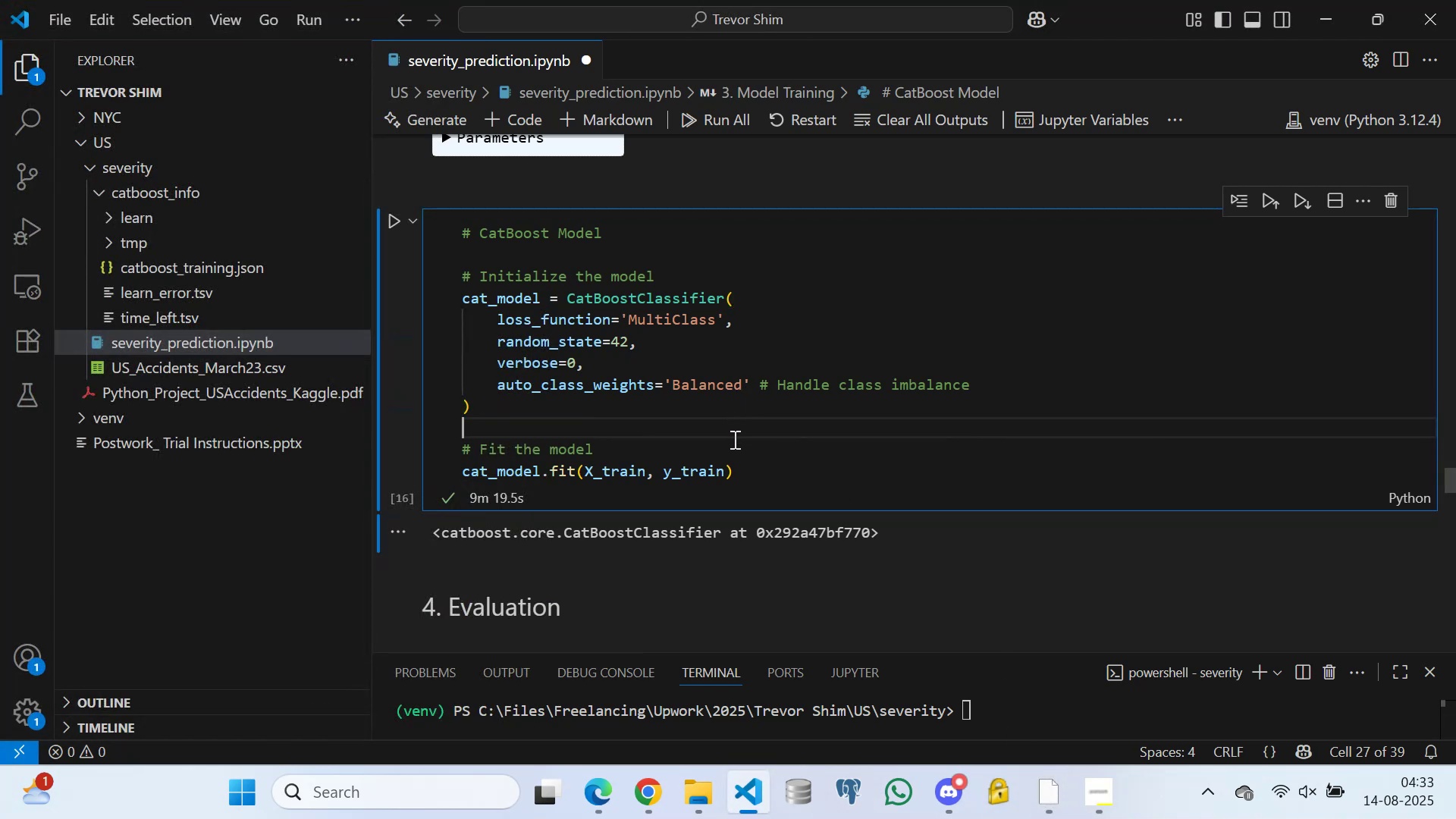 
left_click([734, 441])
 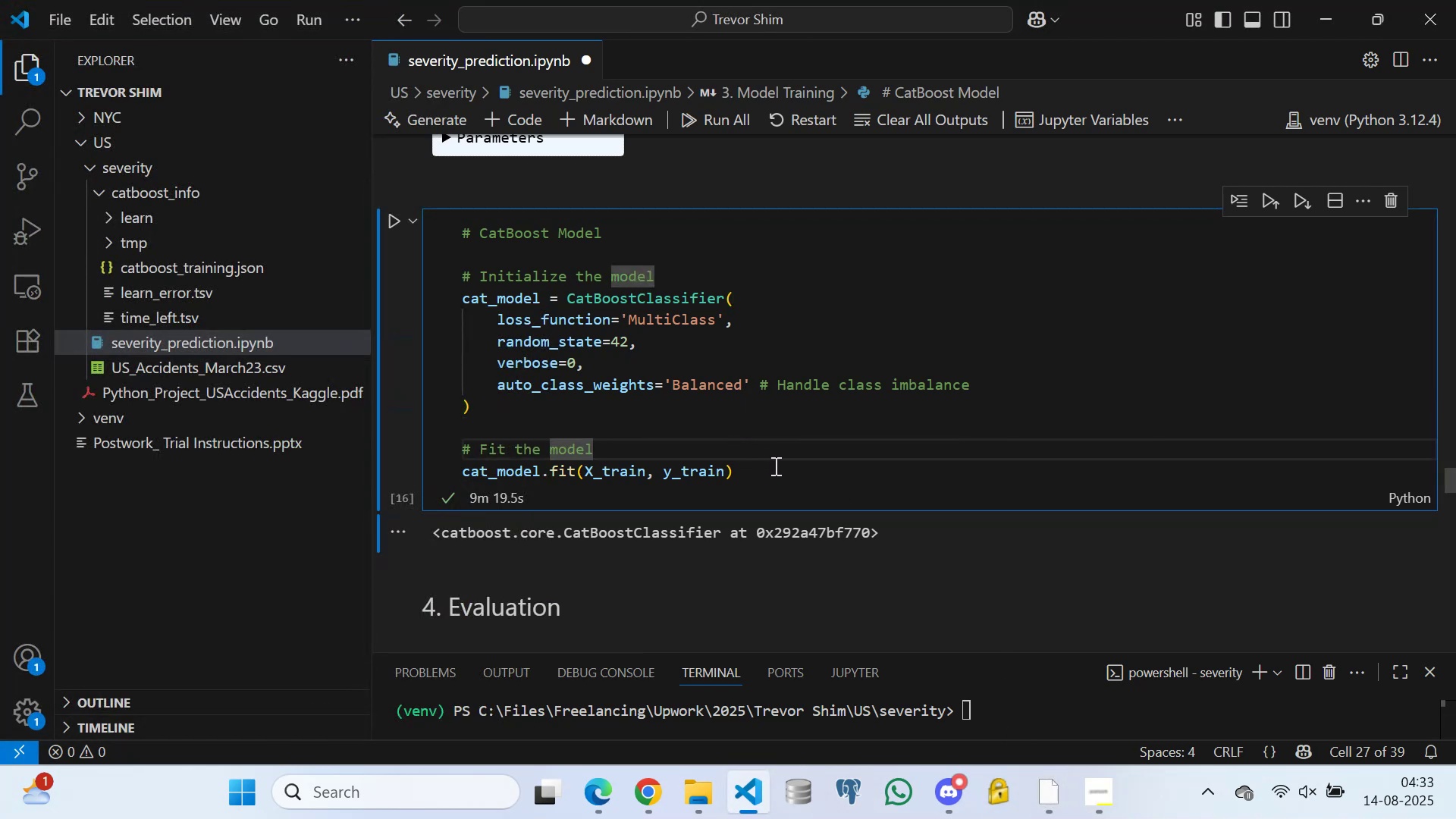 
left_click([773, 475])
 